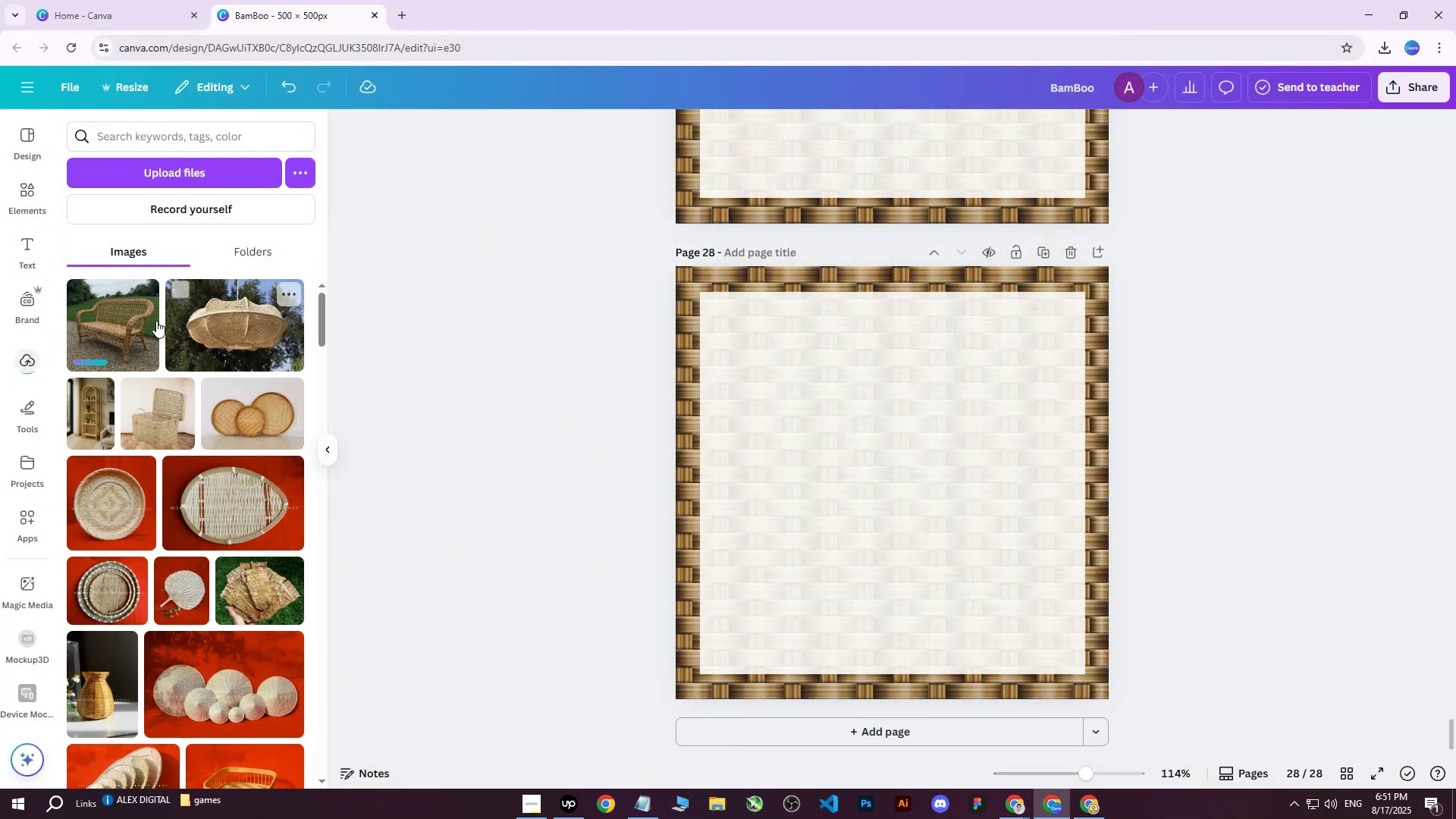 
left_click([115, 308])
 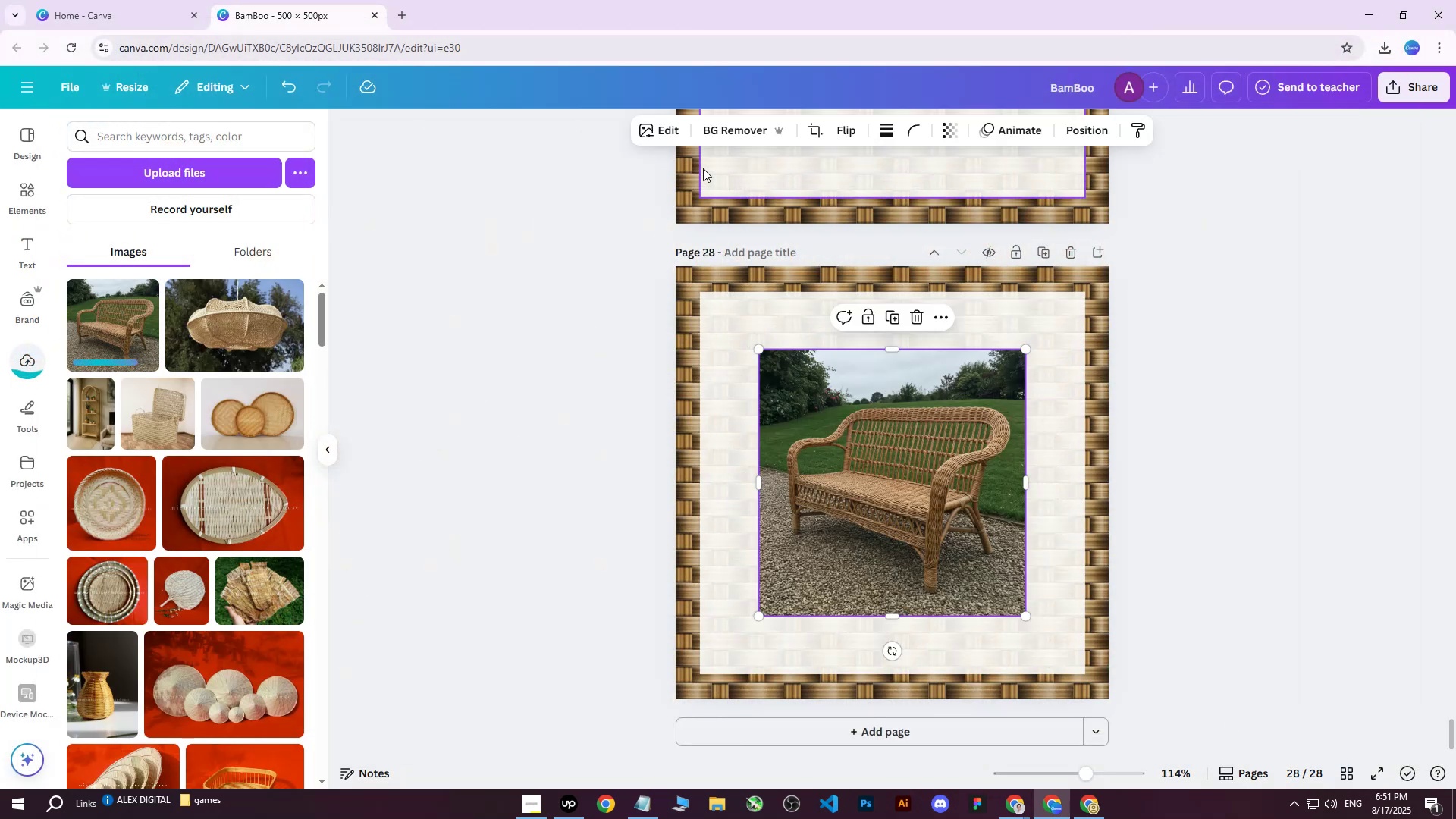 
left_click([729, 134])
 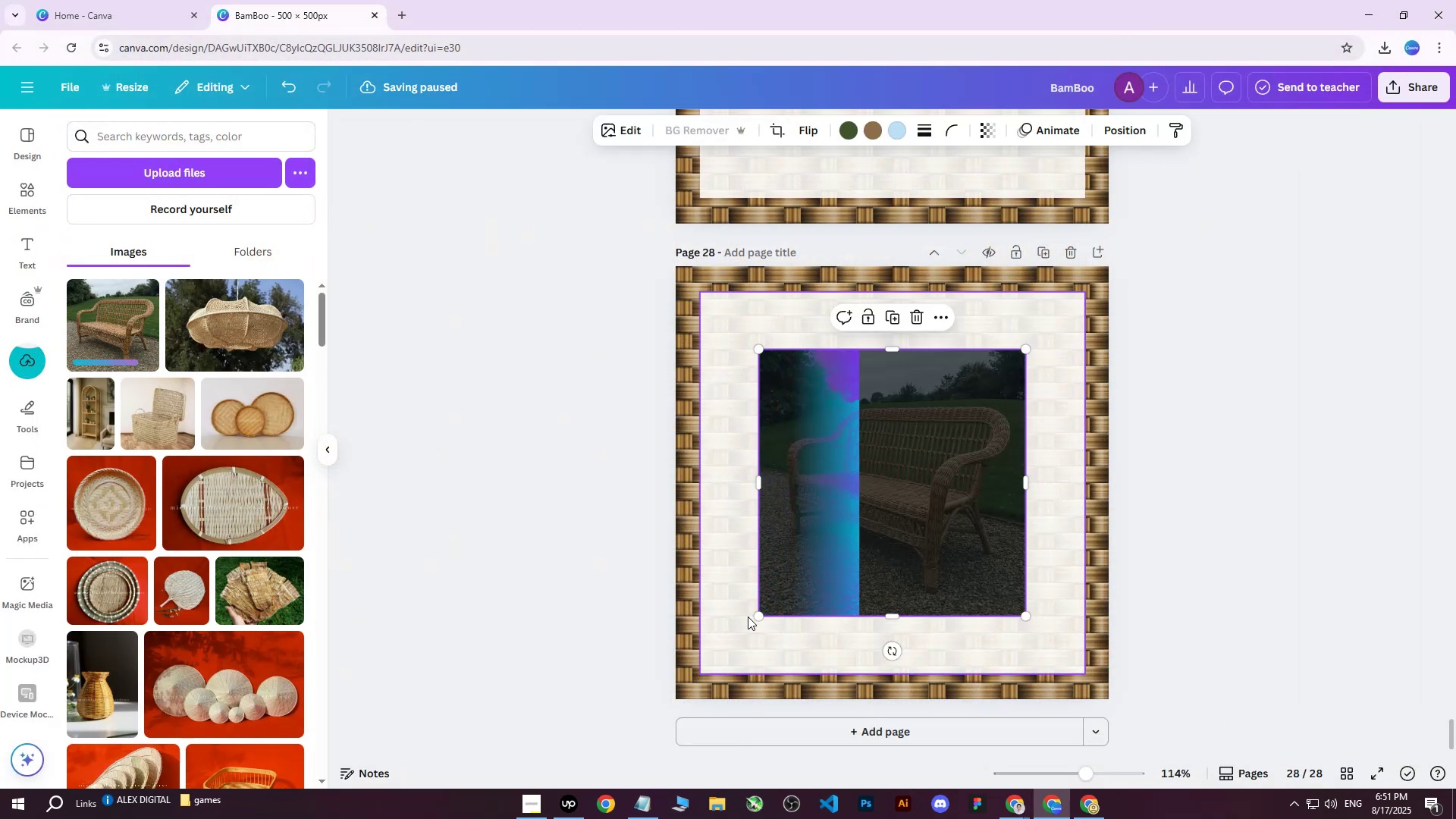 
left_click_drag(start_coordinate=[759, 616], to_coordinate=[671, 679])
 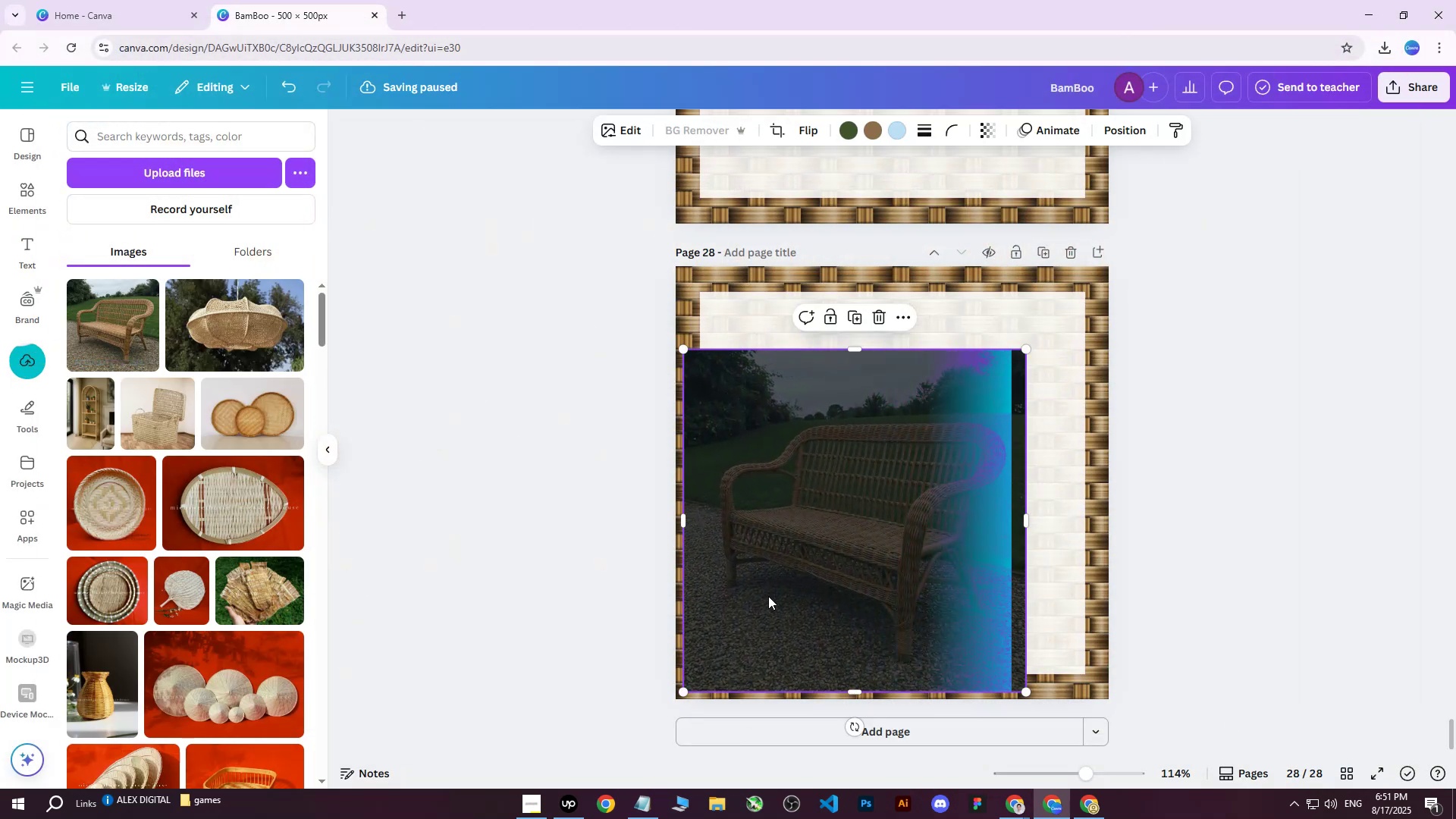 
left_click_drag(start_coordinate=[882, 490], to_coordinate=[916, 452])
 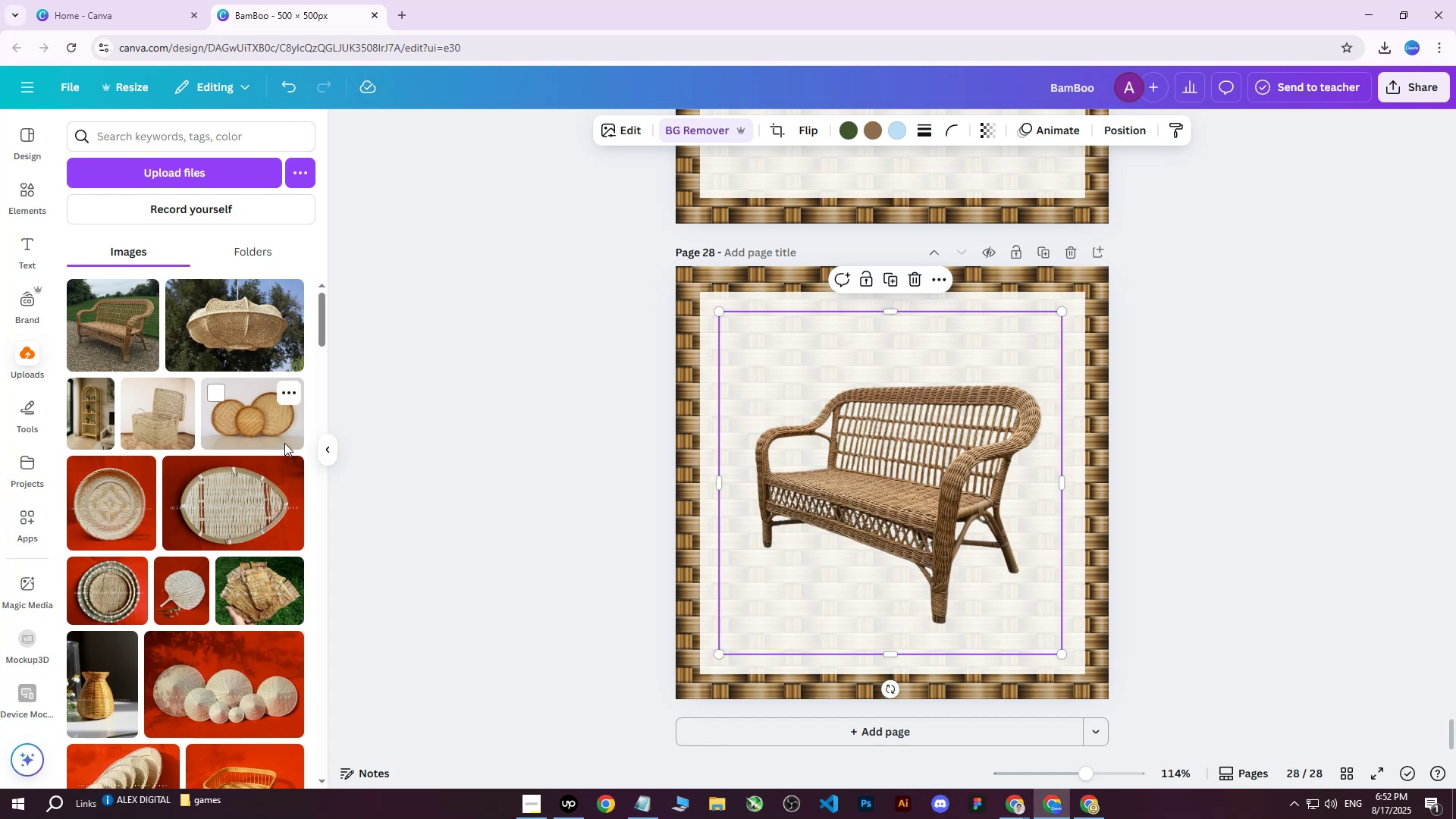 
wait(42.72)
 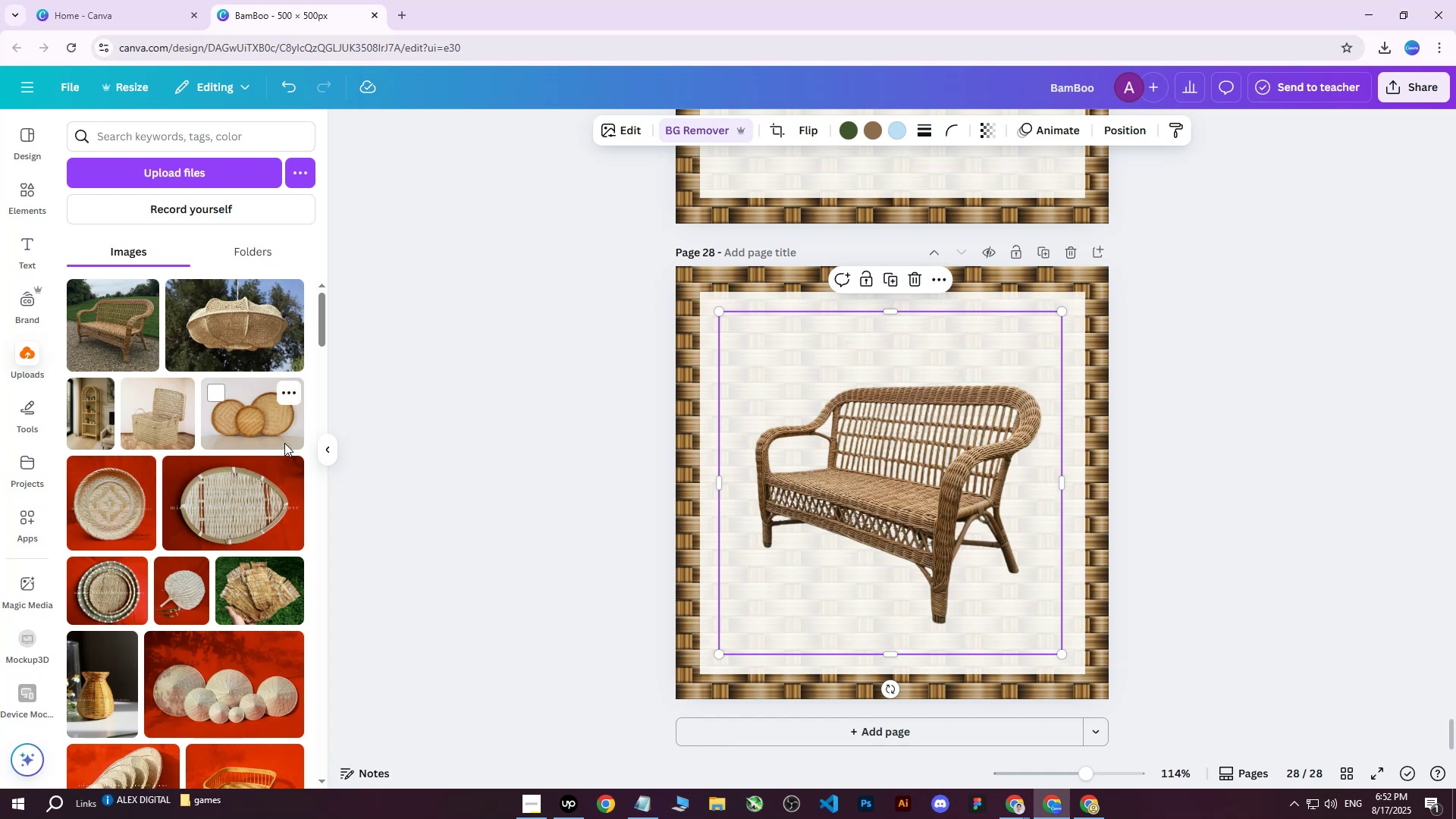 
left_click_drag(start_coordinate=[720, 311], to_coordinate=[692, 301])
 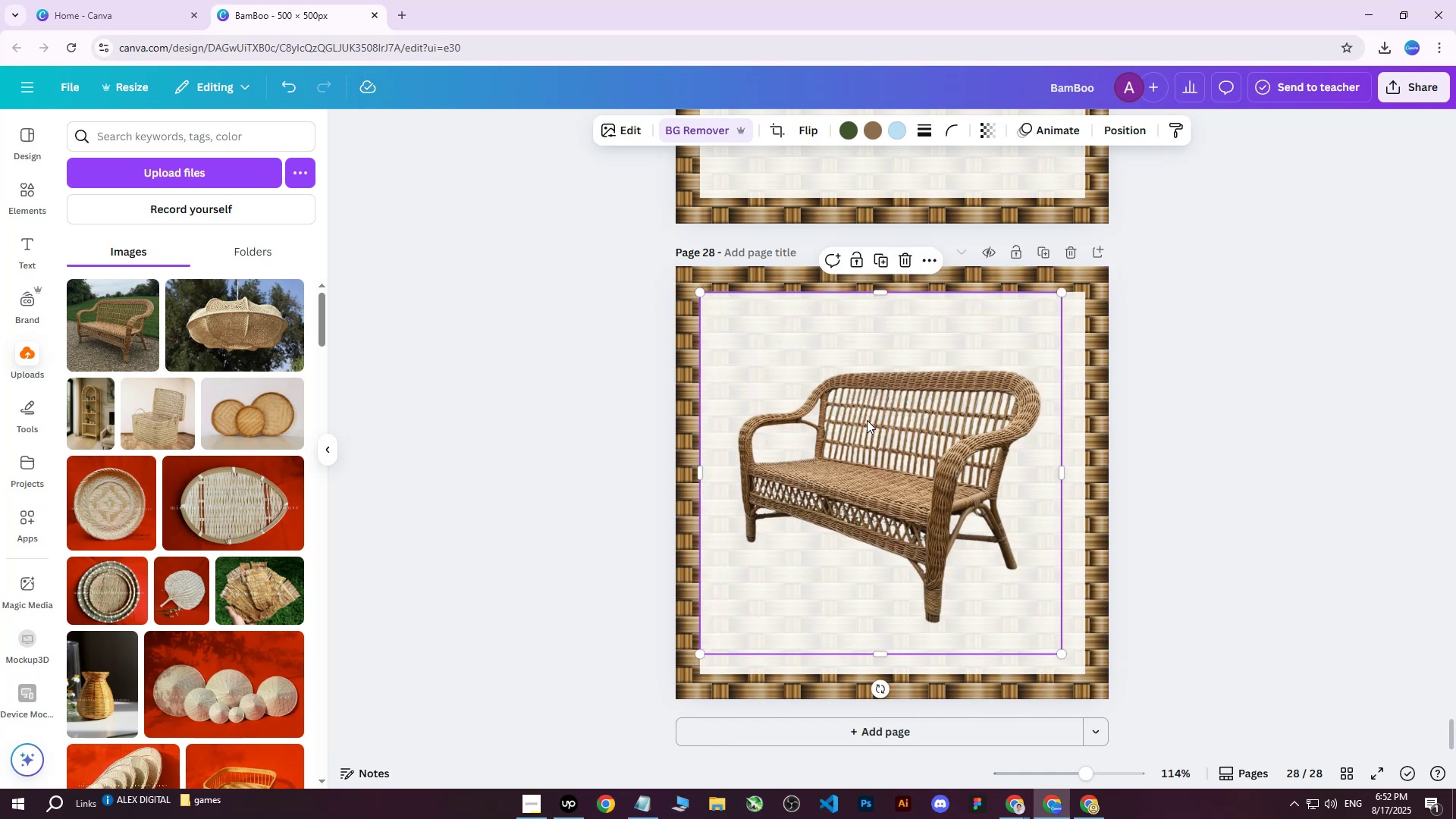 
left_click_drag(start_coordinate=[867, 421], to_coordinate=[874, 428])
 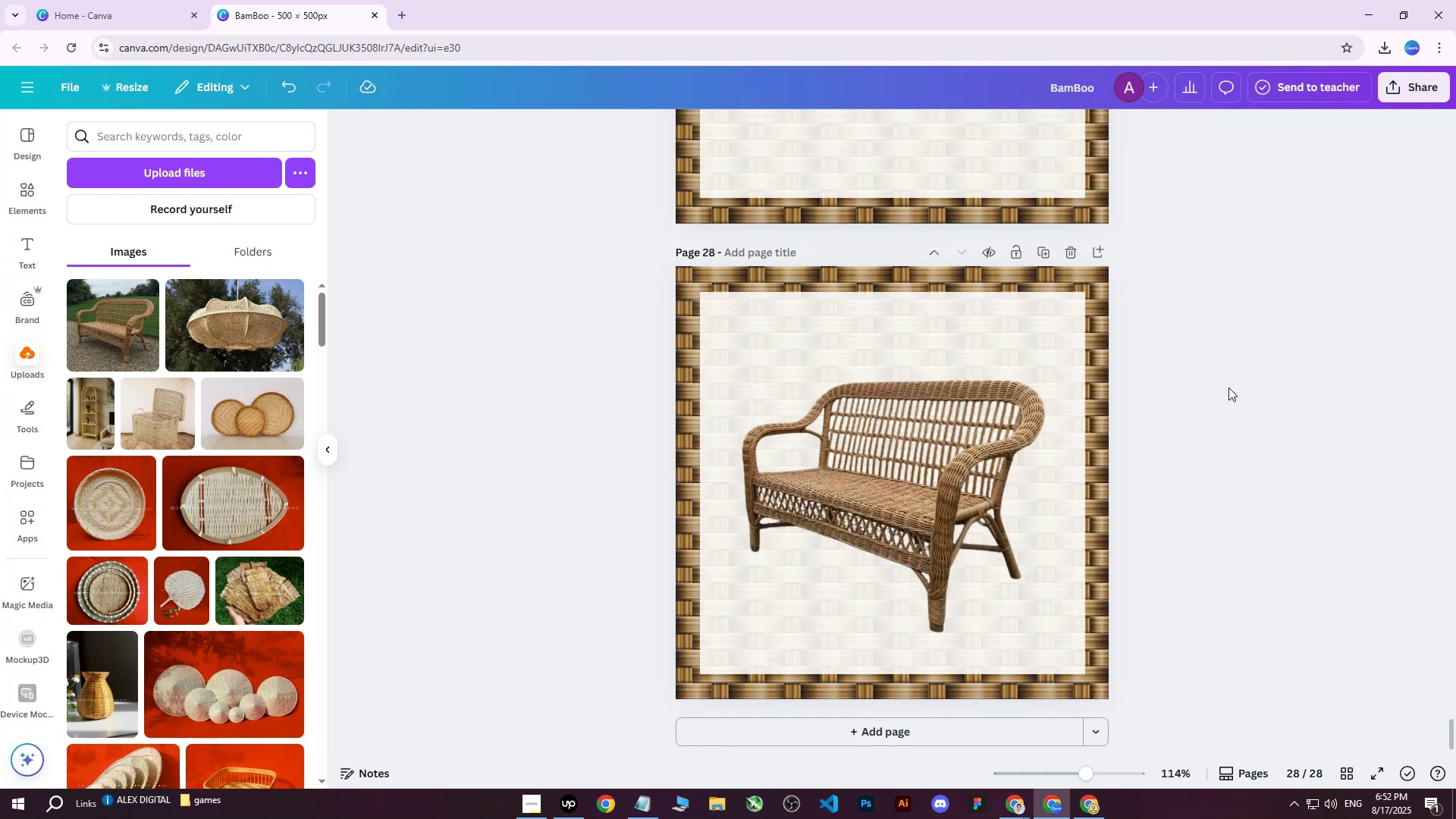 
double_click([934, 451])
 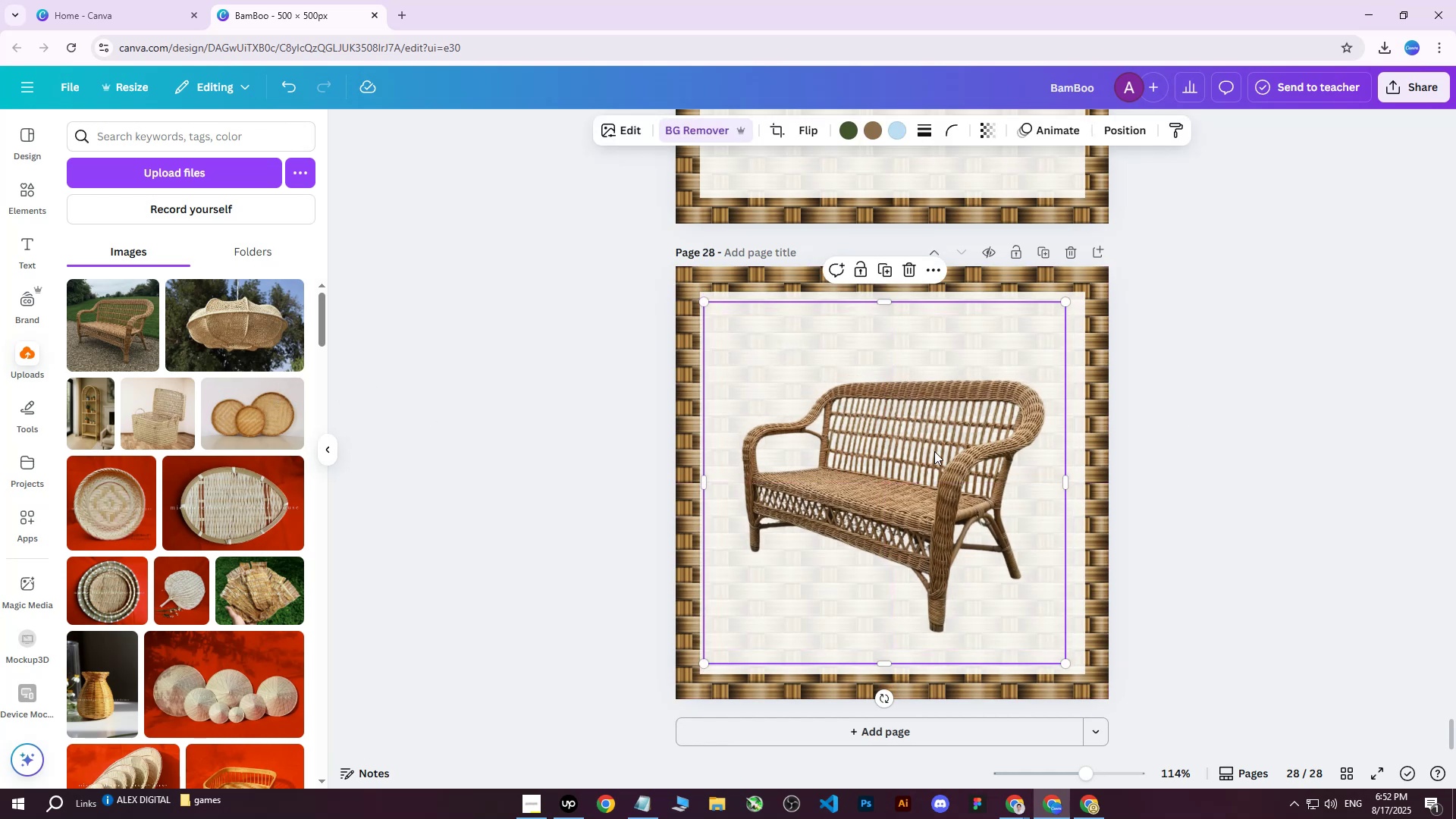 
key(ArrowRight)
 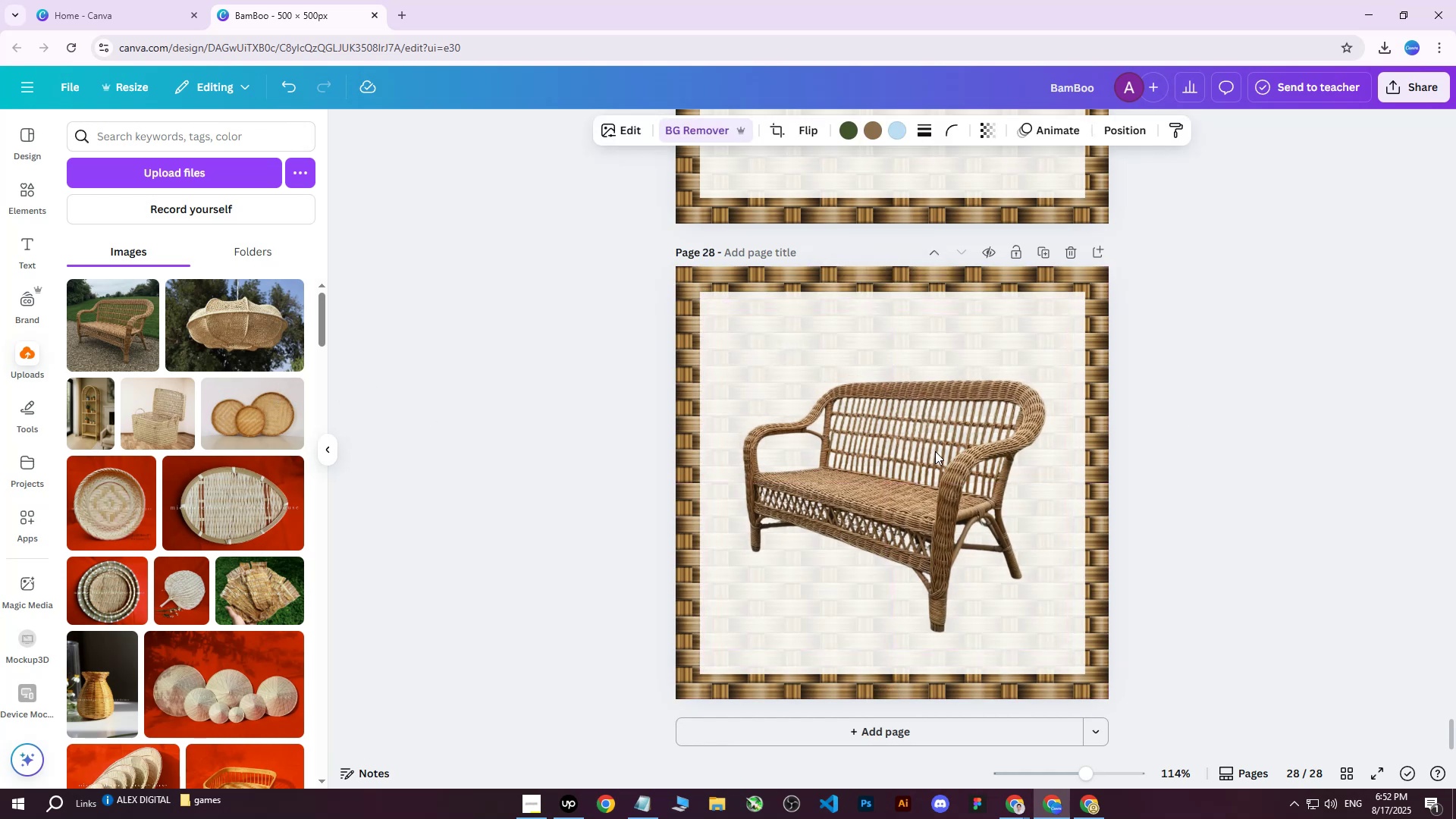 
key(ArrowRight)
 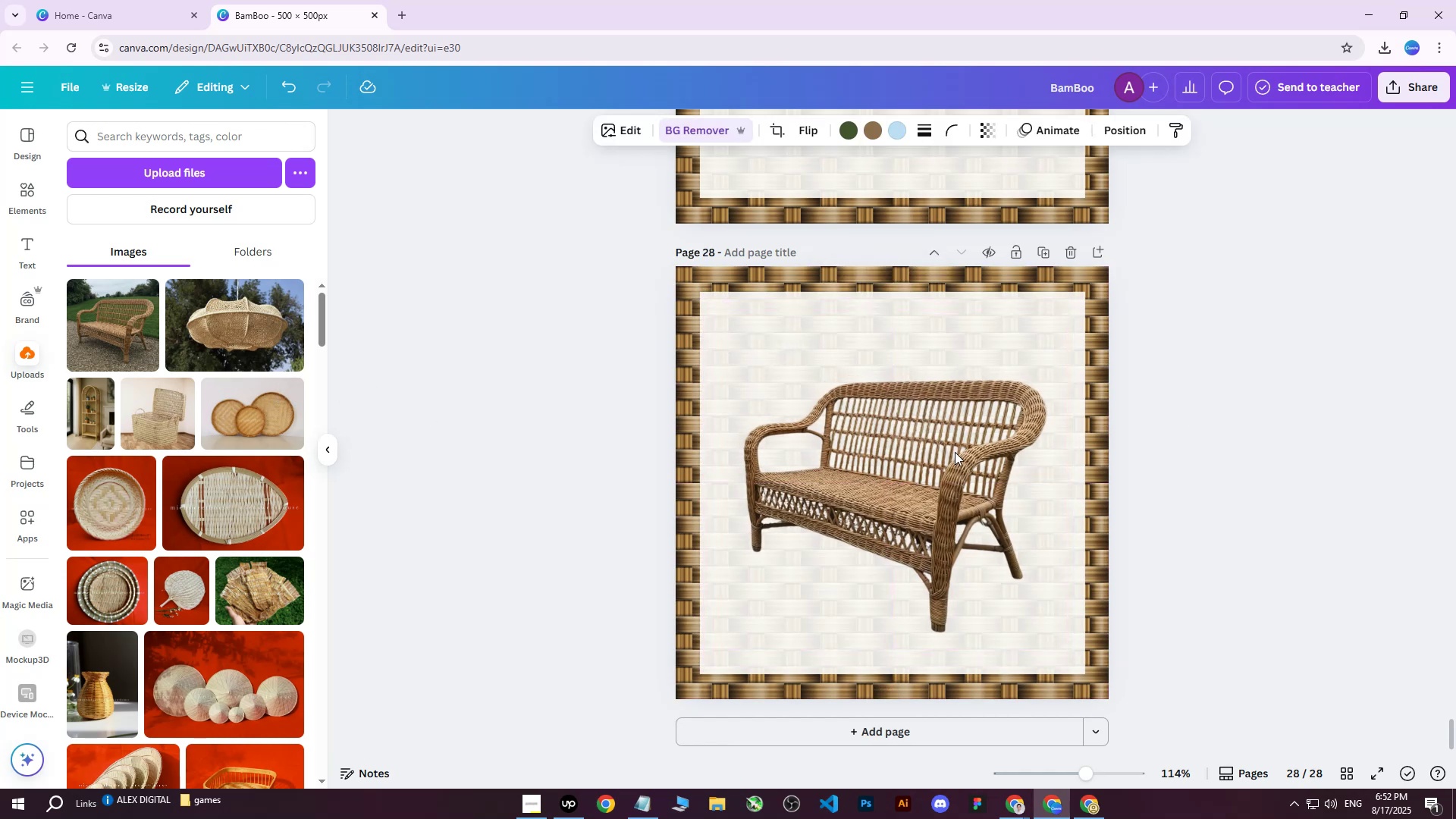 
key(ArrowRight)
 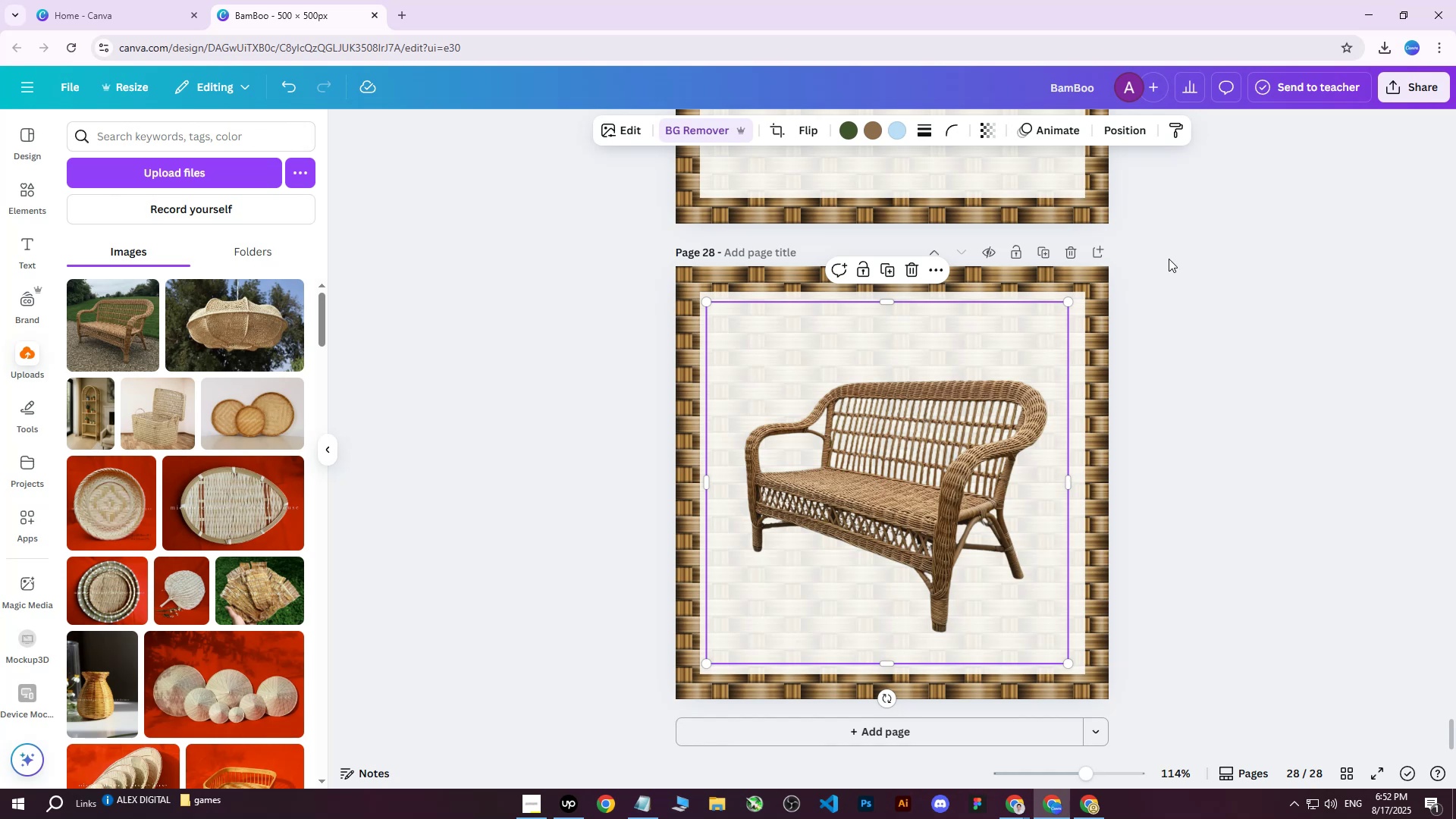 
left_click([1393, 92])
 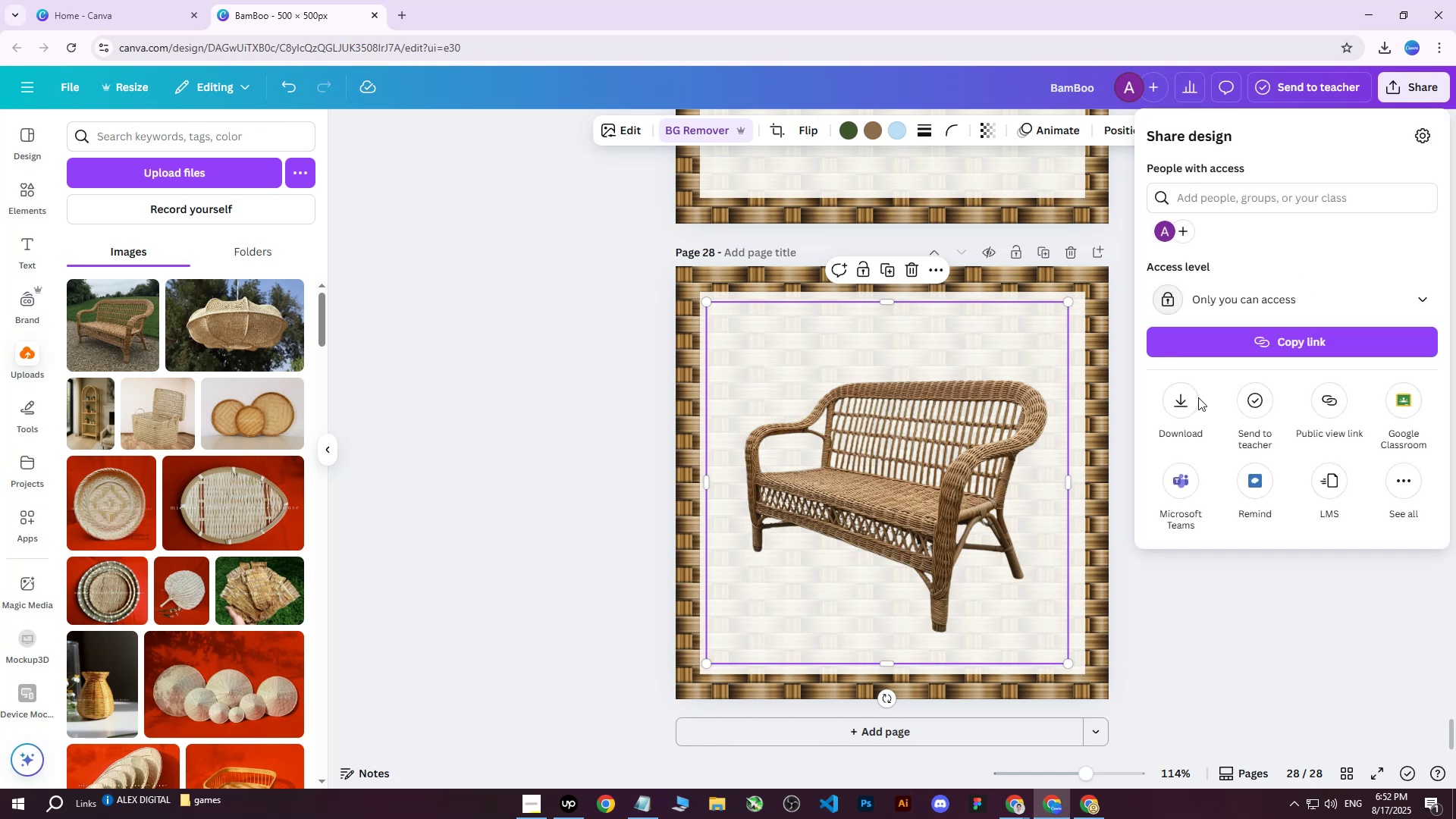 
left_click([941, 468])
 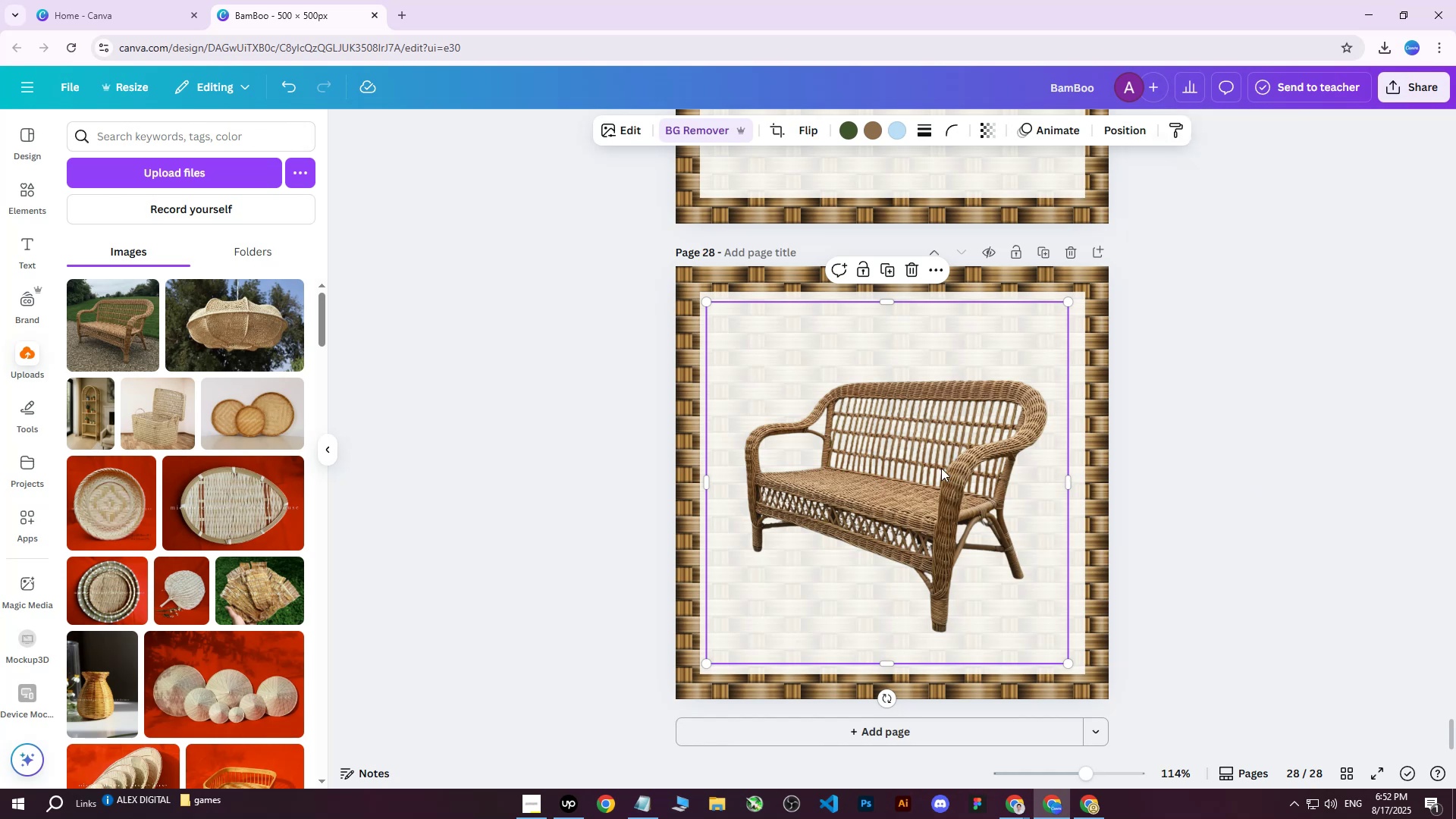 
key(ArrowUp)
 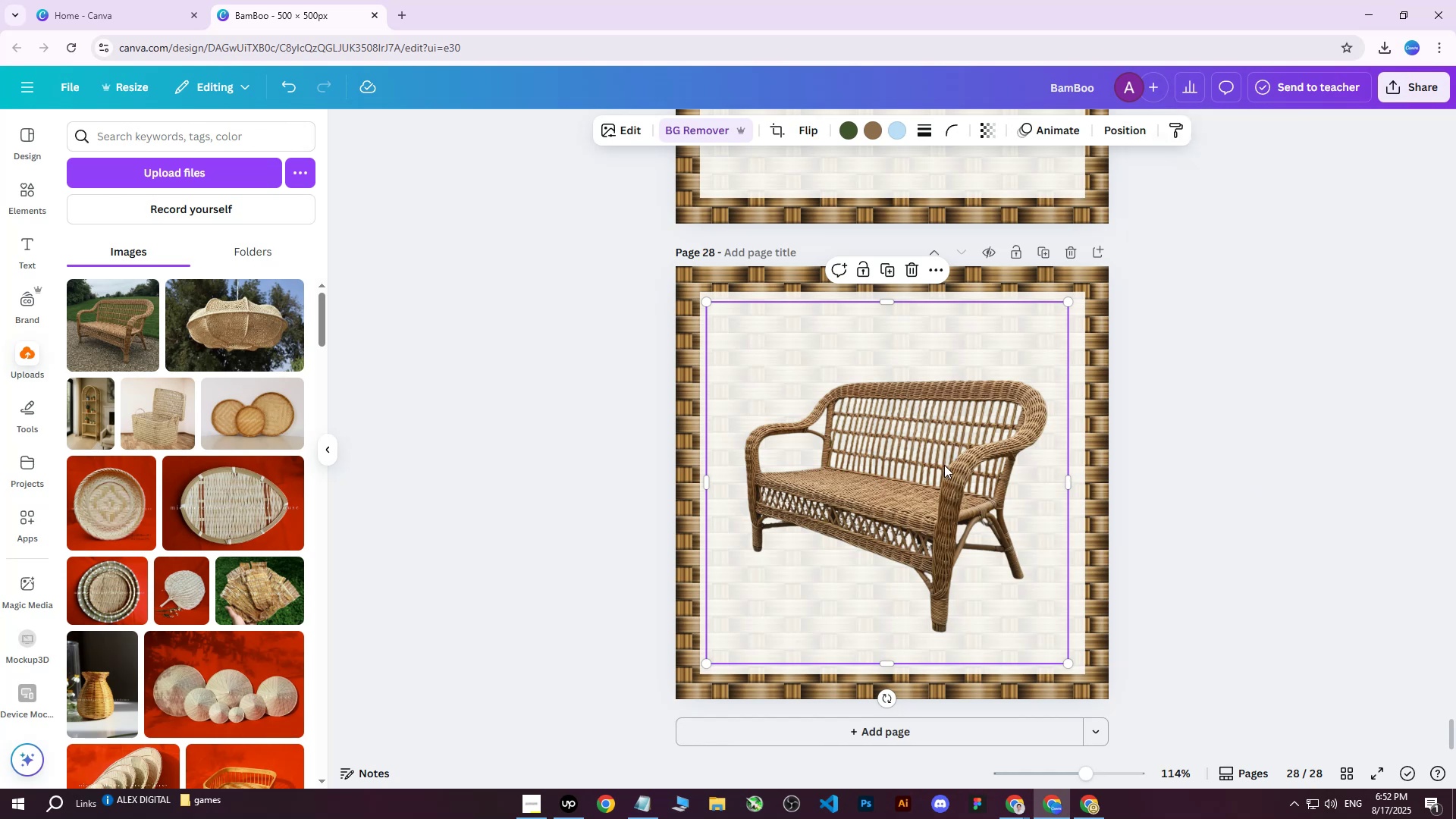 
key(ArrowUp)
 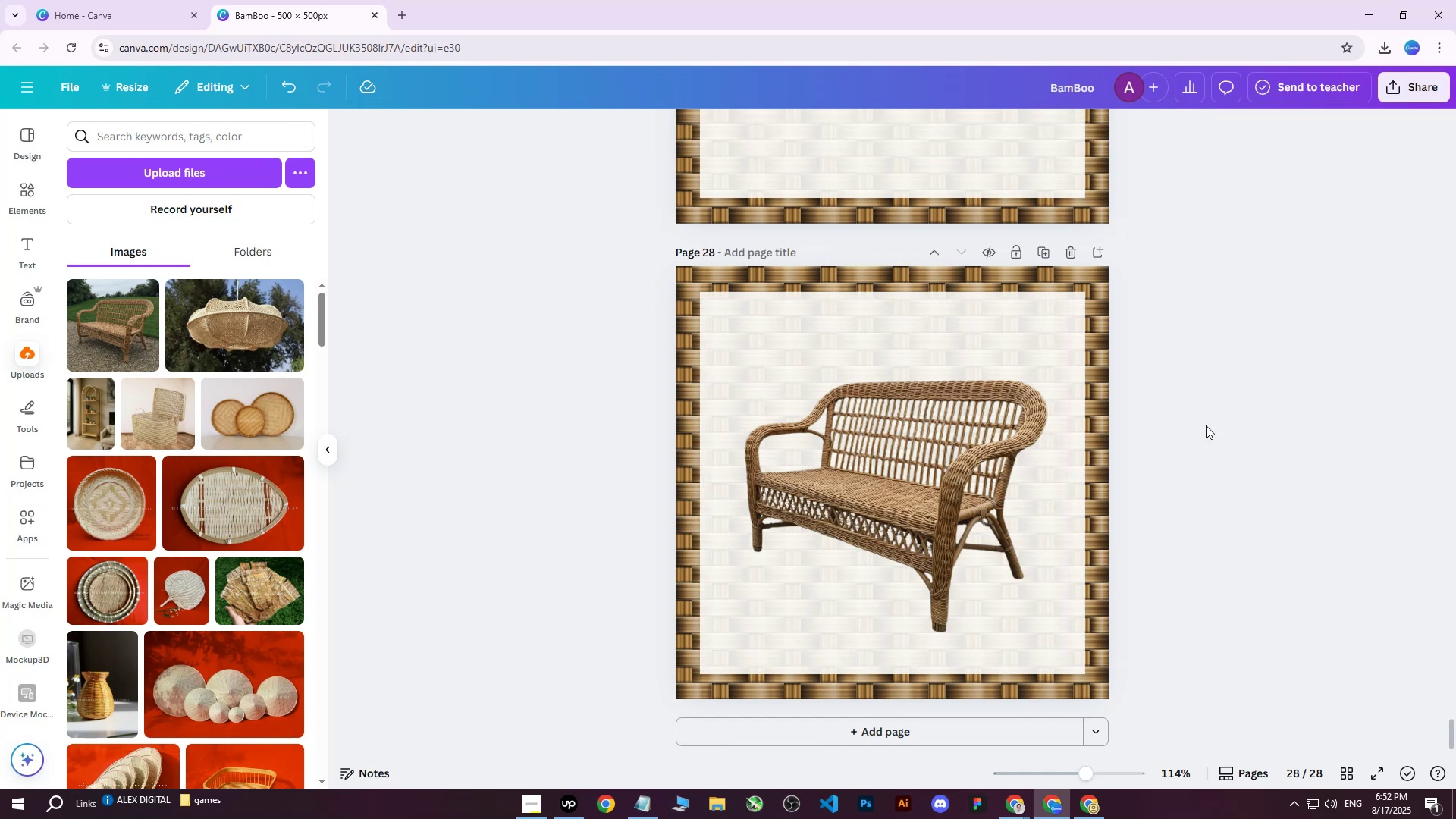 
double_click([944, 465])
 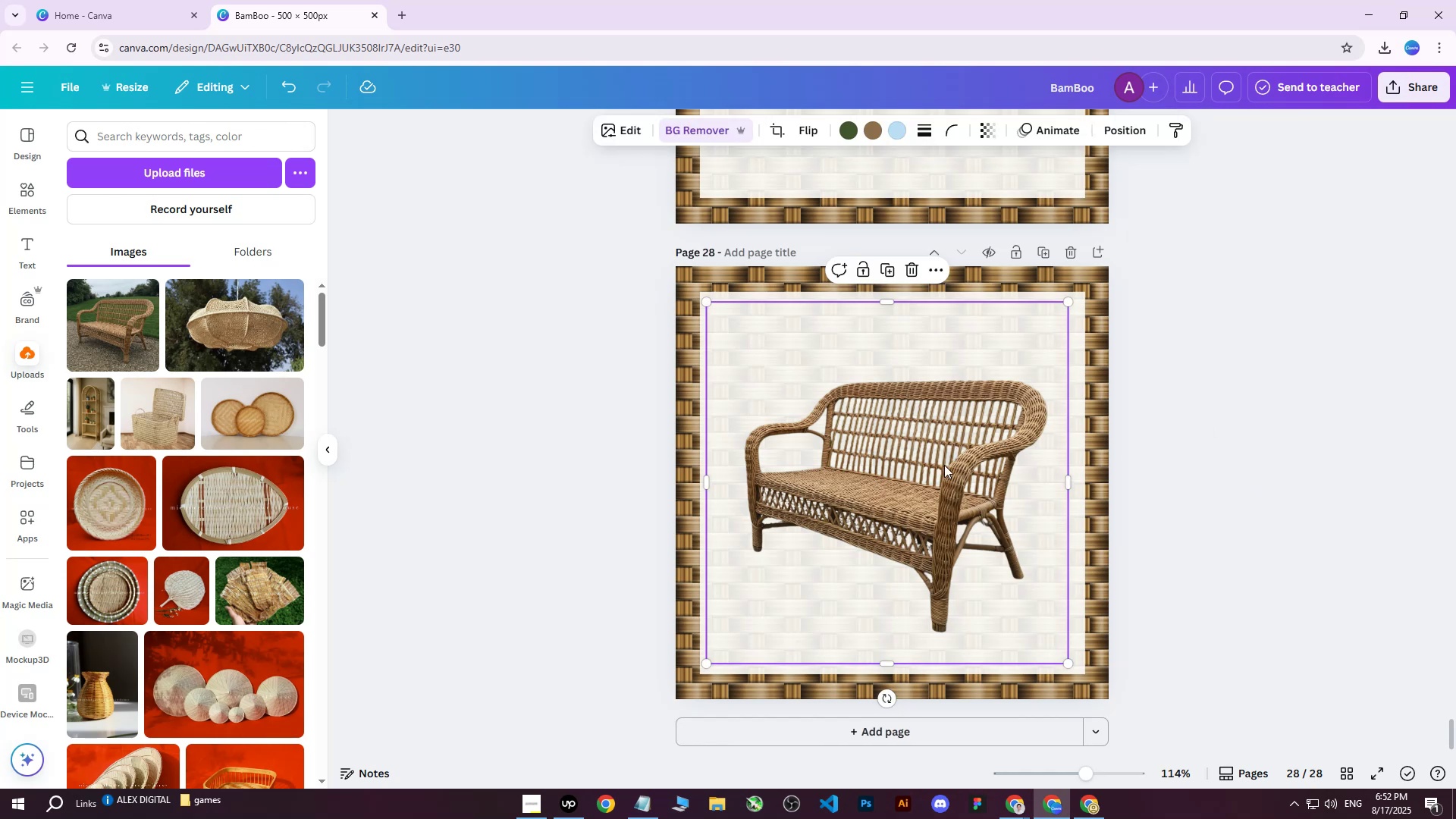 
key(ArrowUp)
 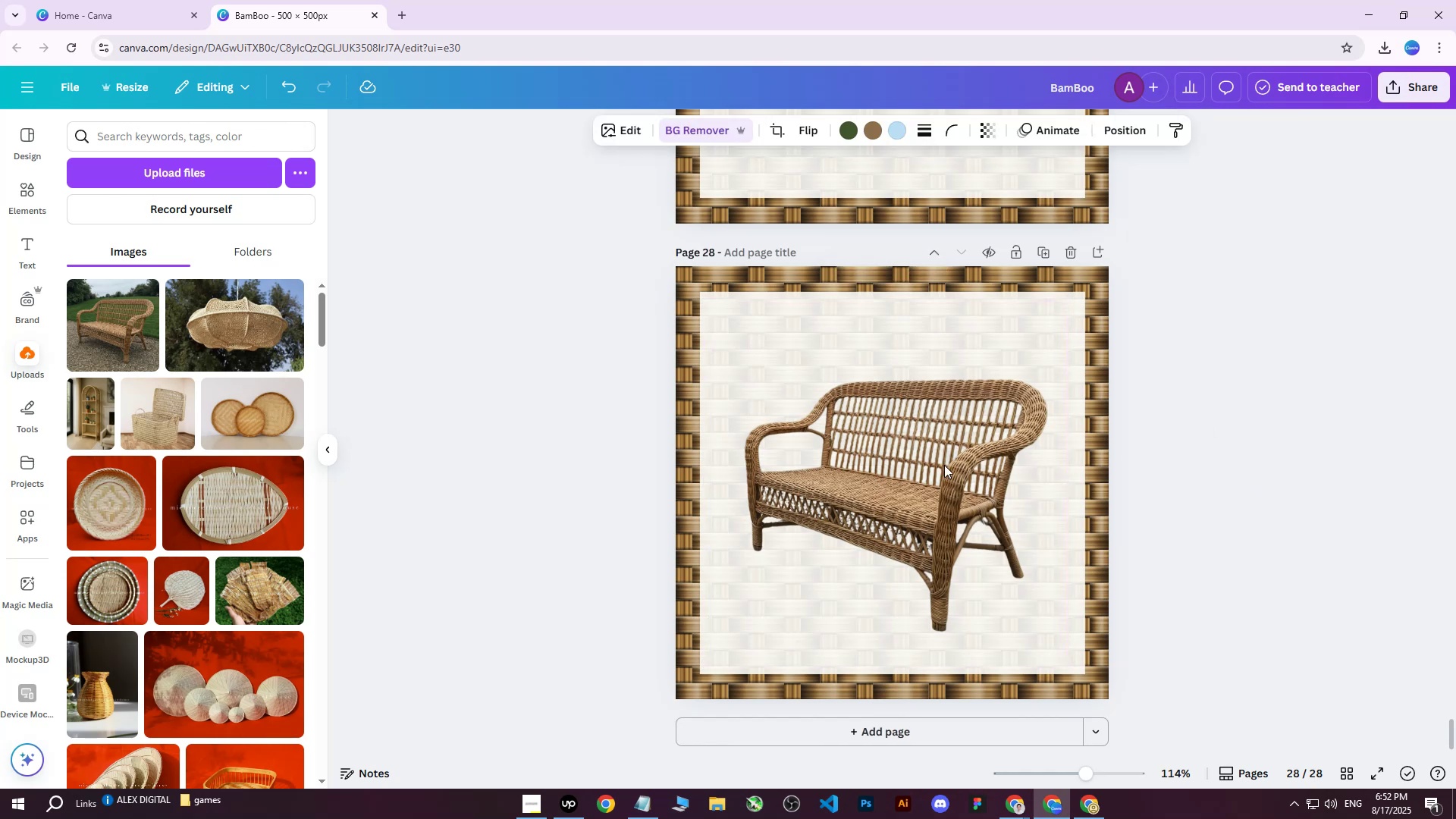 
key(ArrowUp)
 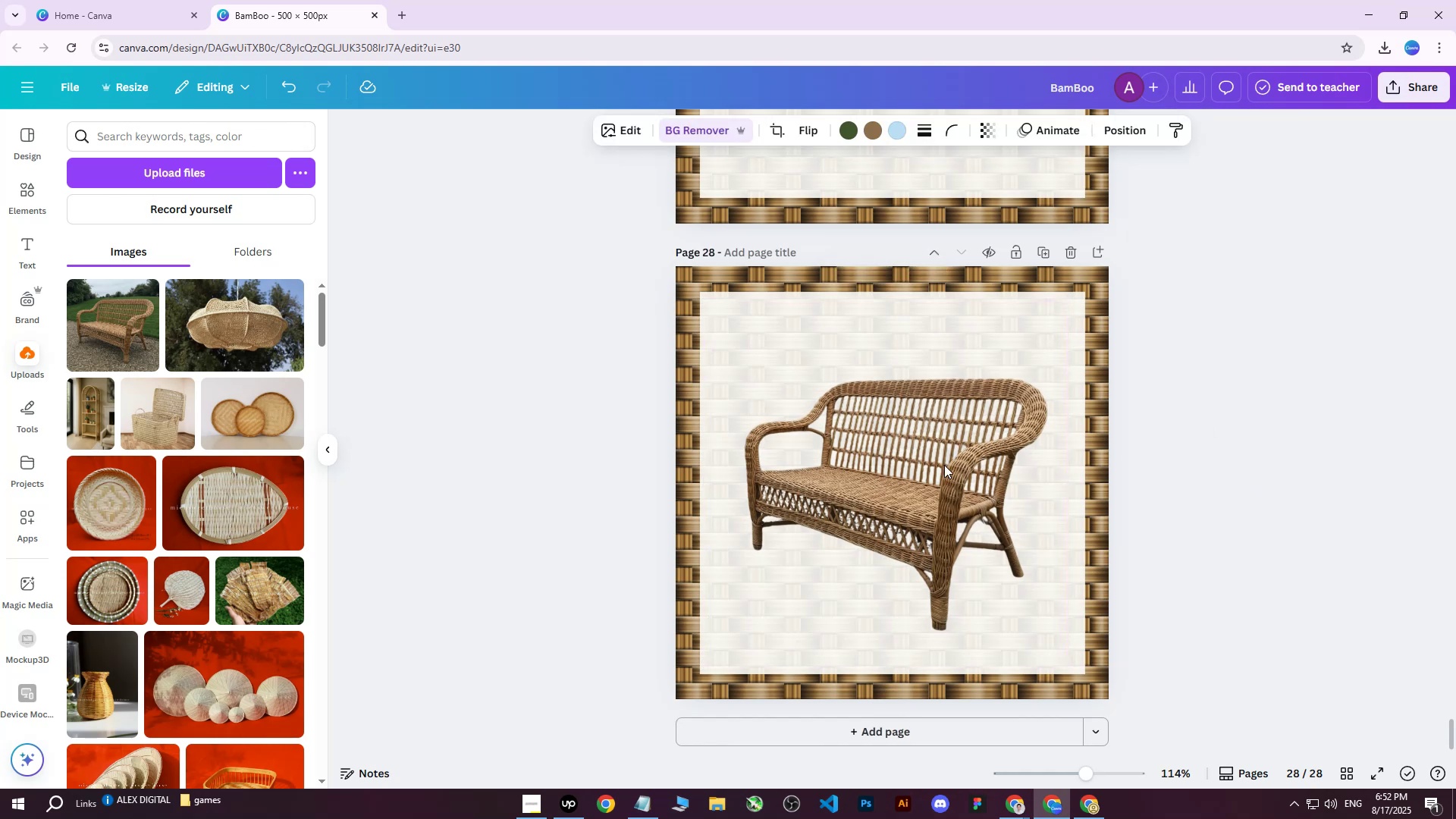 
key(ArrowUp)
 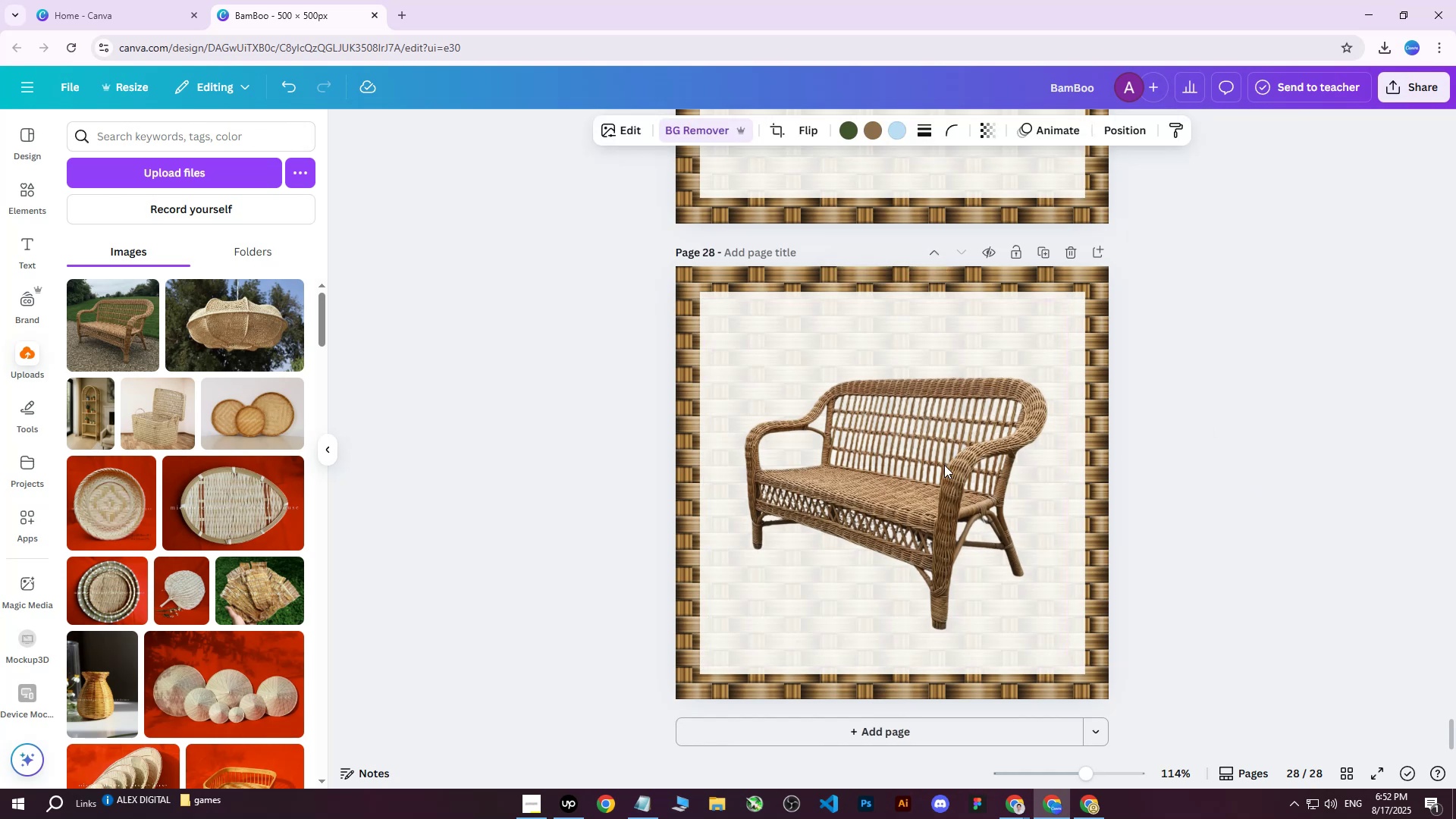 
key(ArrowUp)
 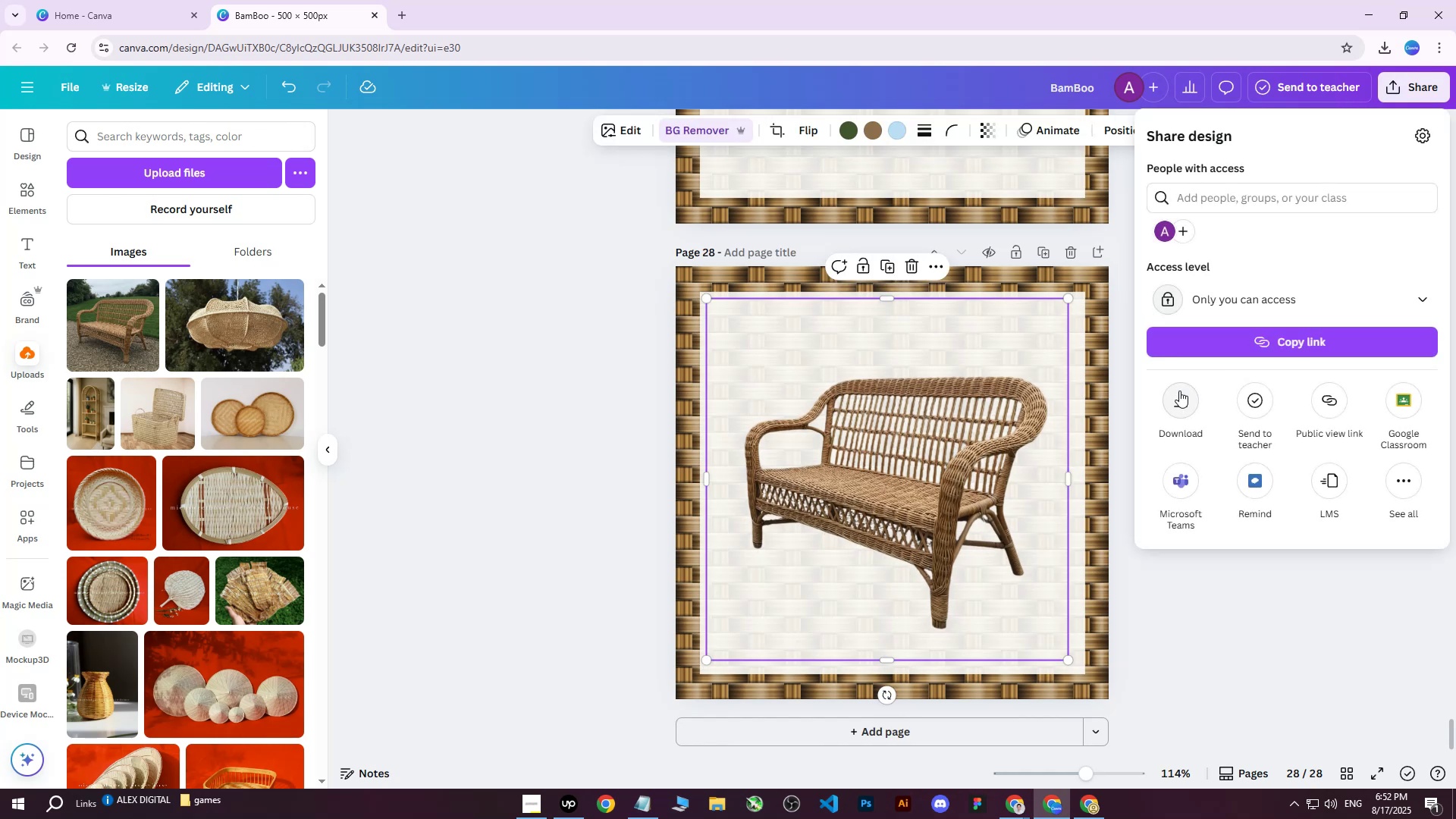 
double_click([1188, 410])
 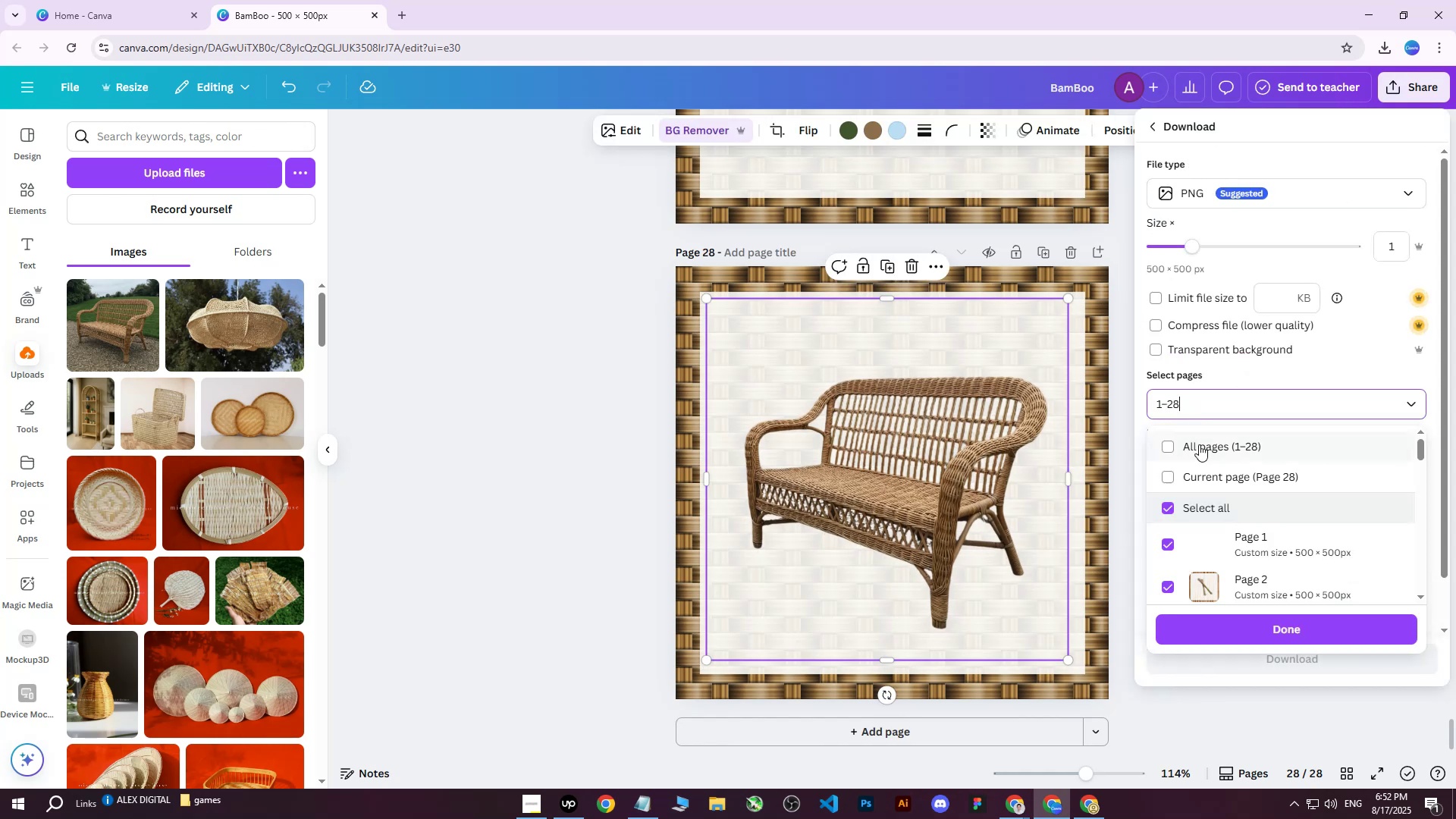 
triple_click([1199, 444])
 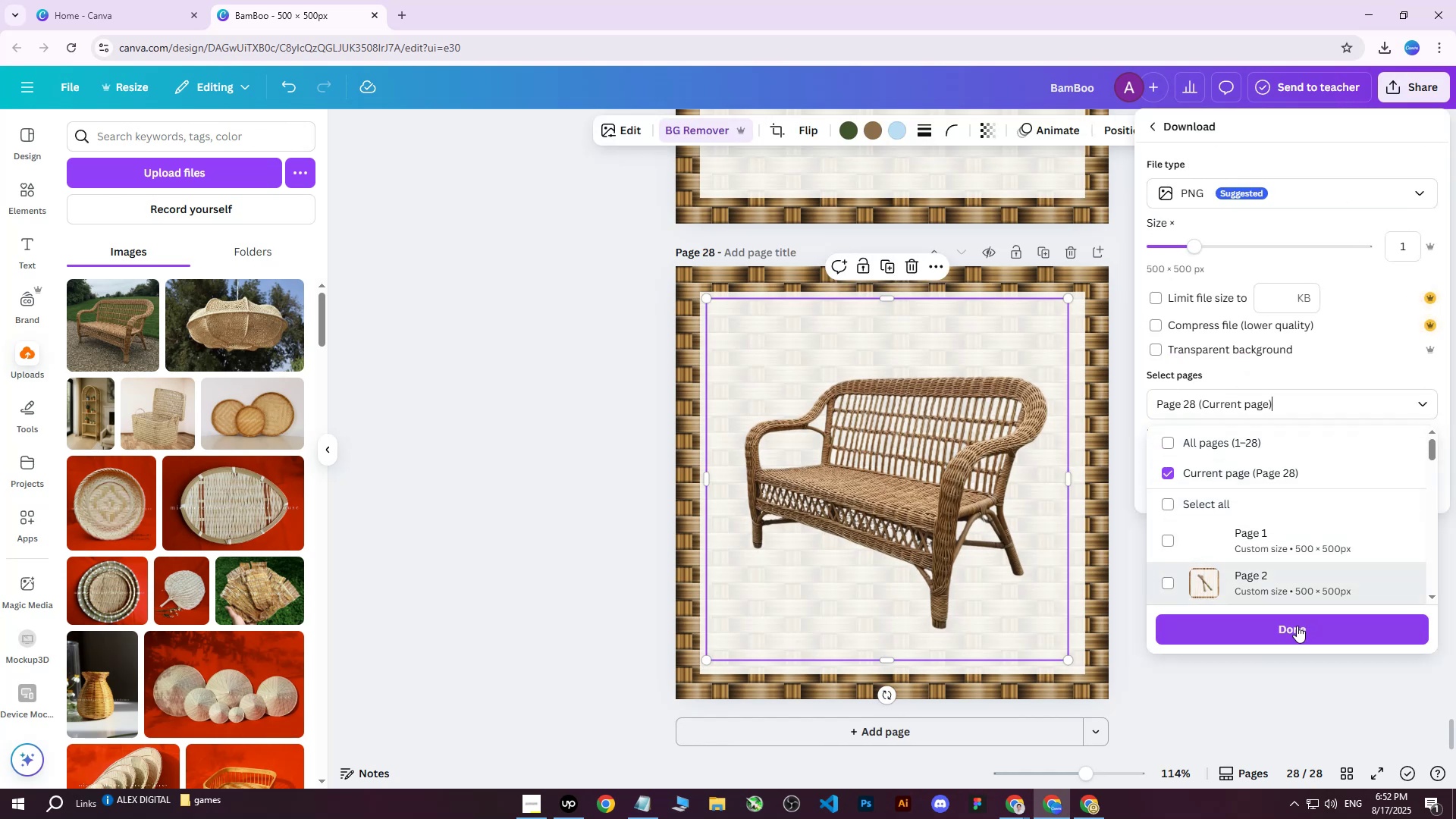 
triple_click([1289, 629])
 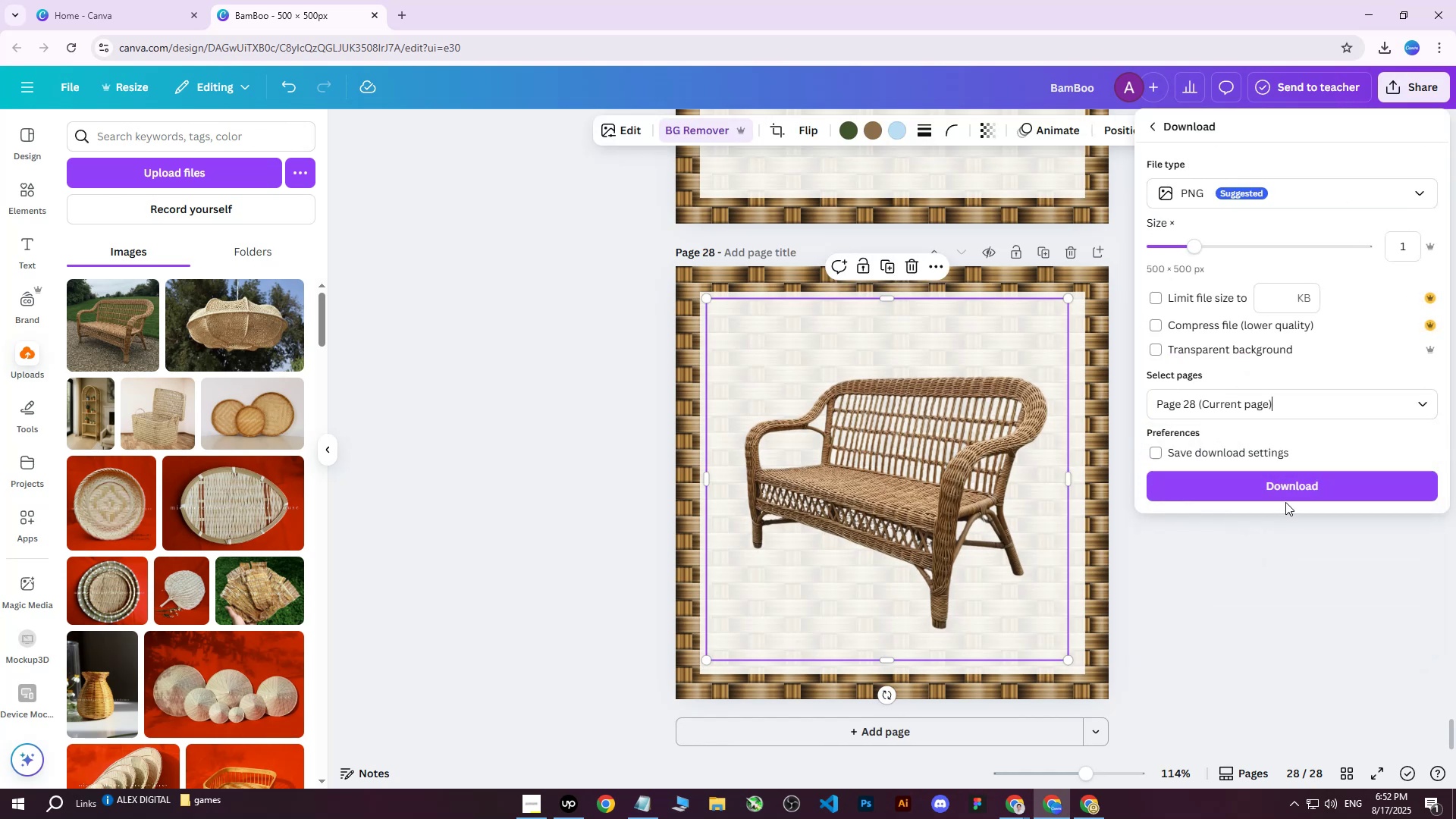 
triple_click([1285, 499])
 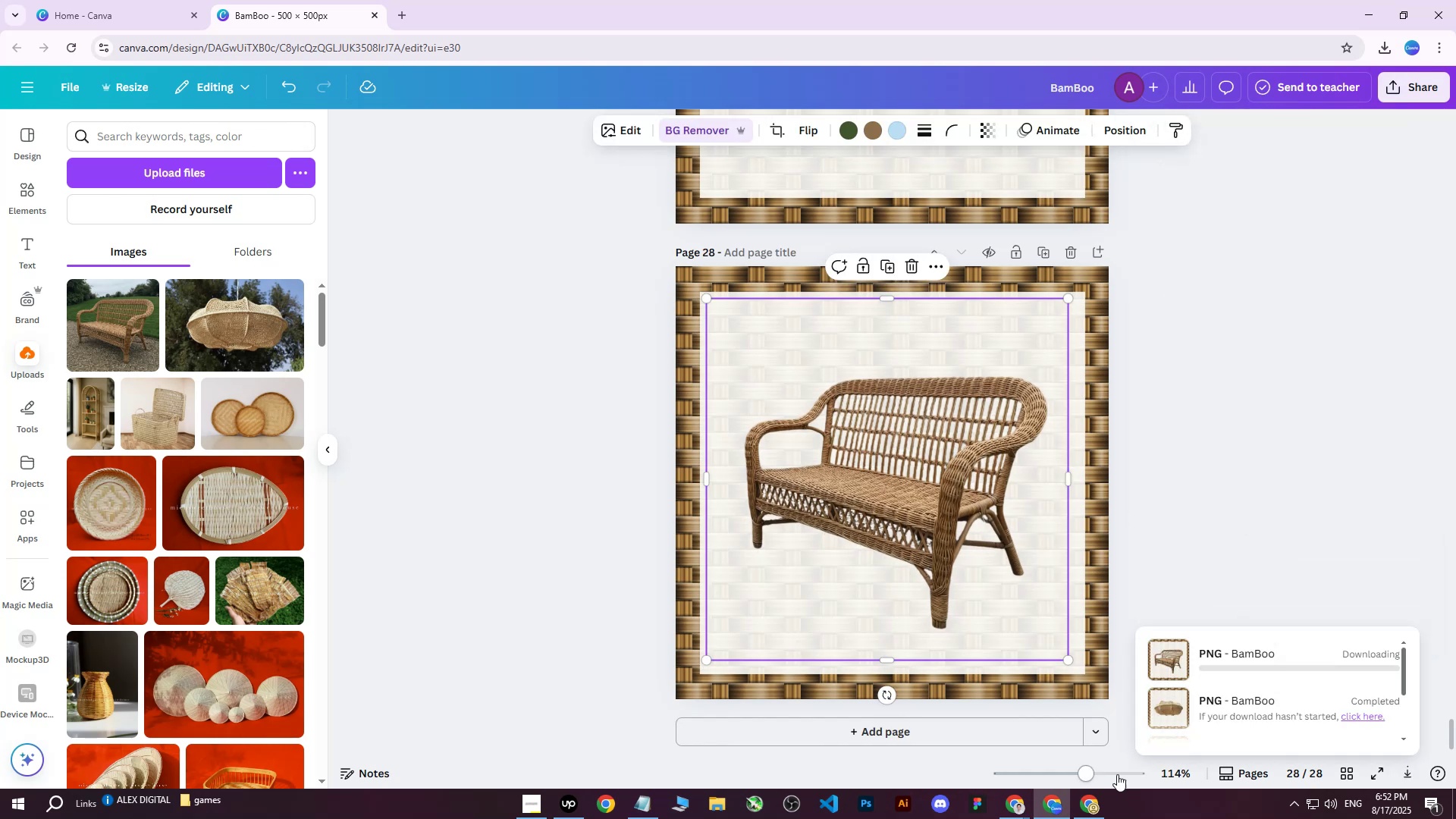 
left_click([1095, 814])
 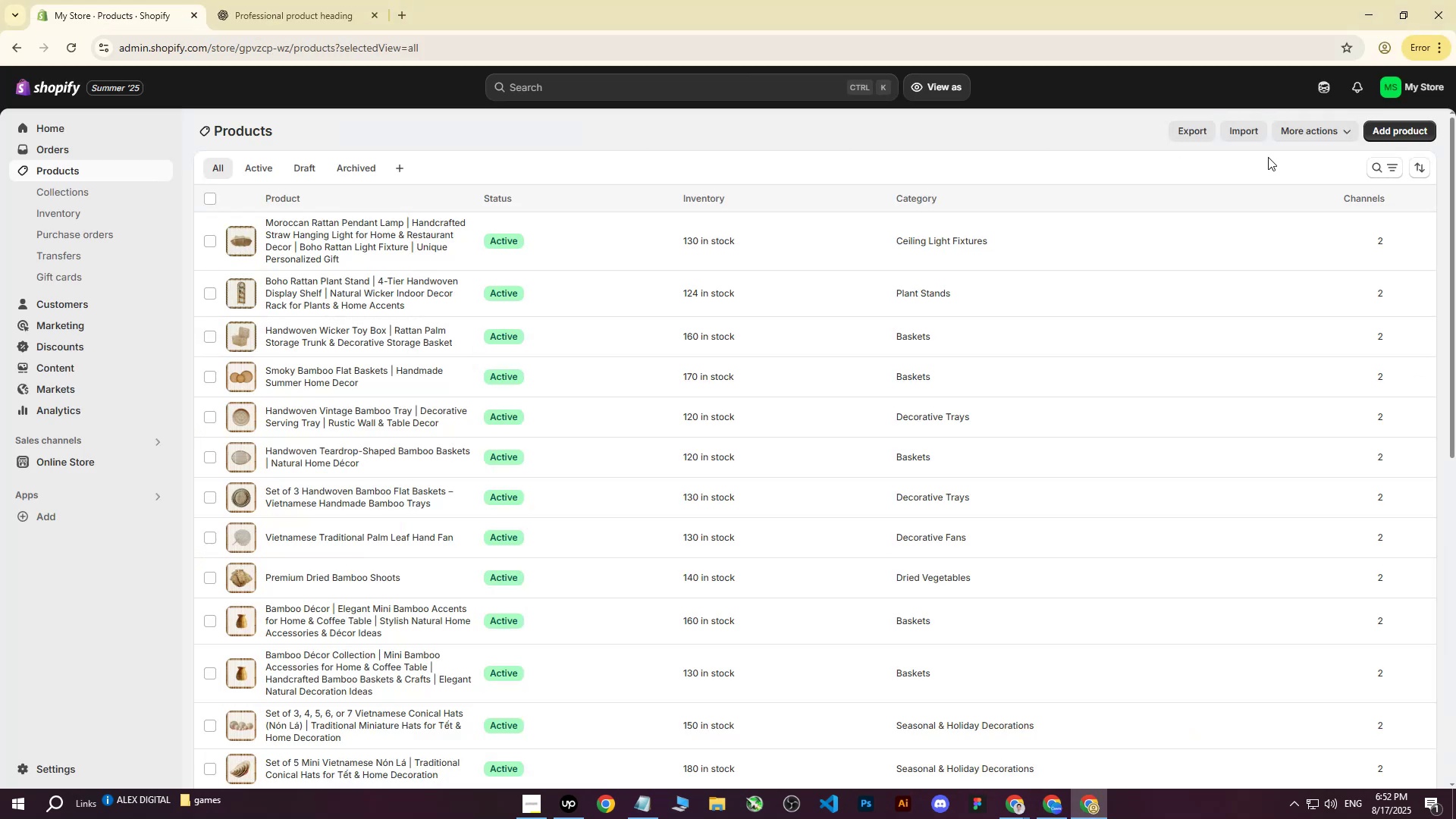 
left_click([1378, 124])
 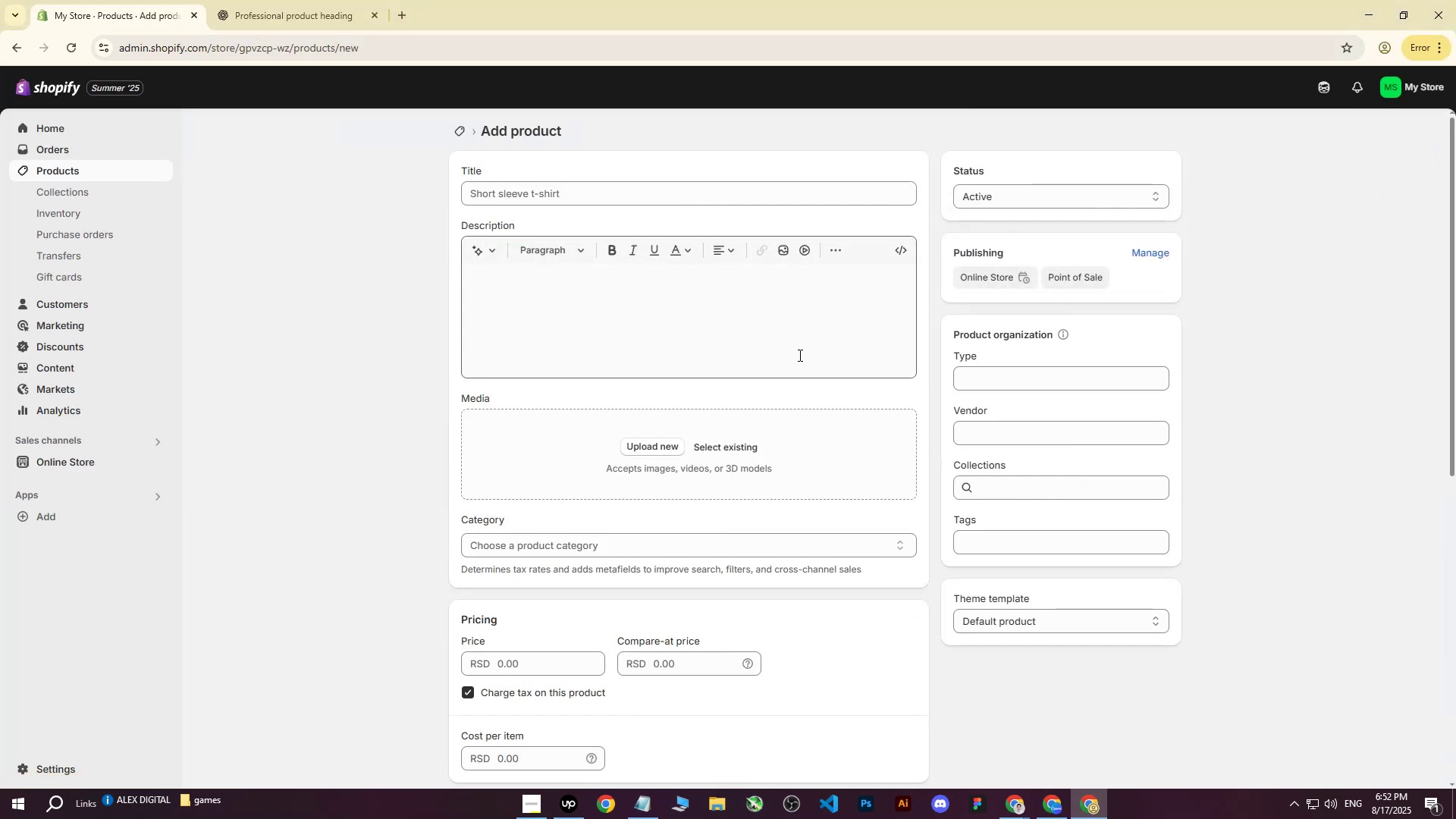 
left_click([657, 431])
 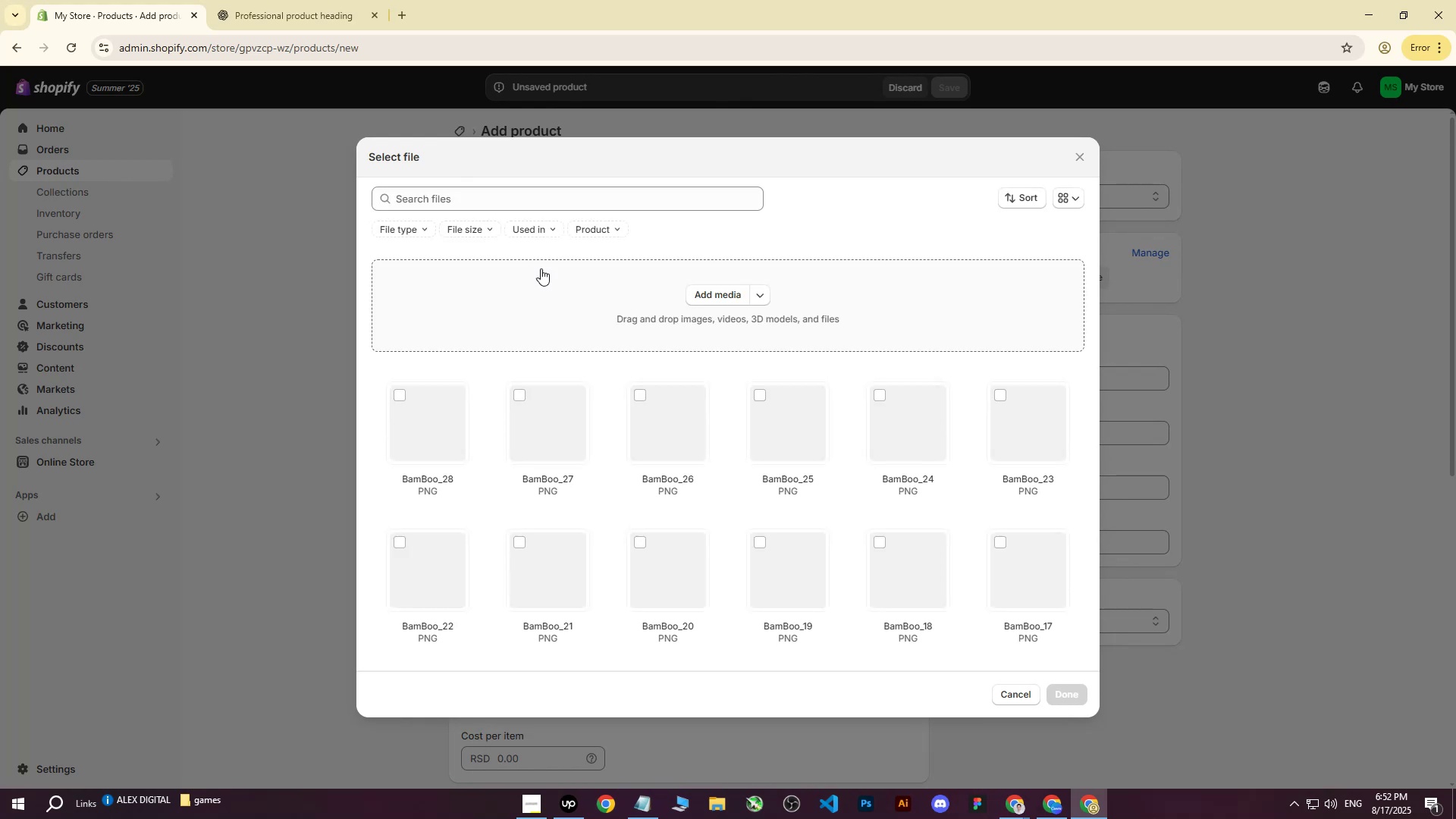 
left_click([723, 287])
 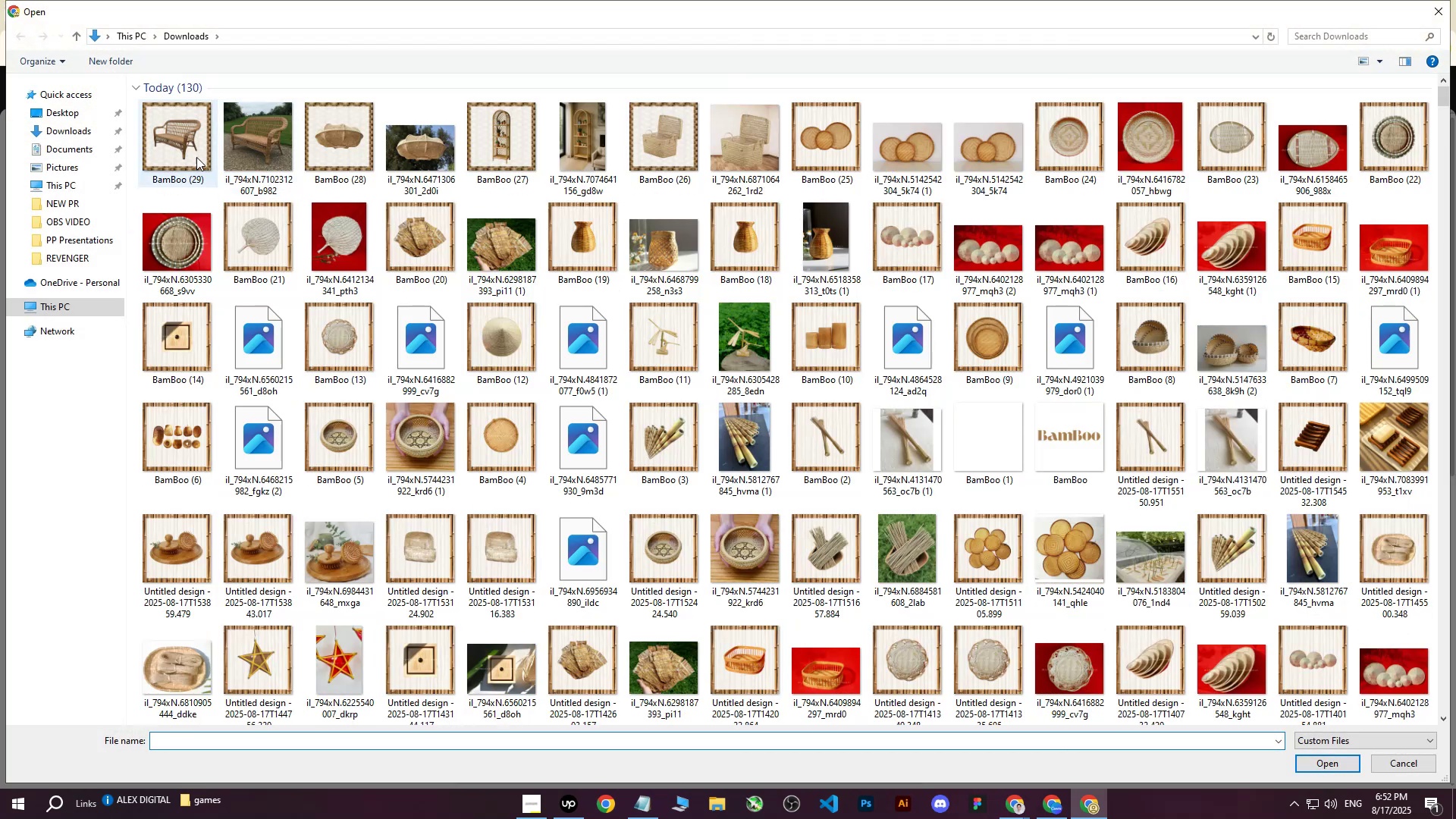 
left_click([159, 150])
 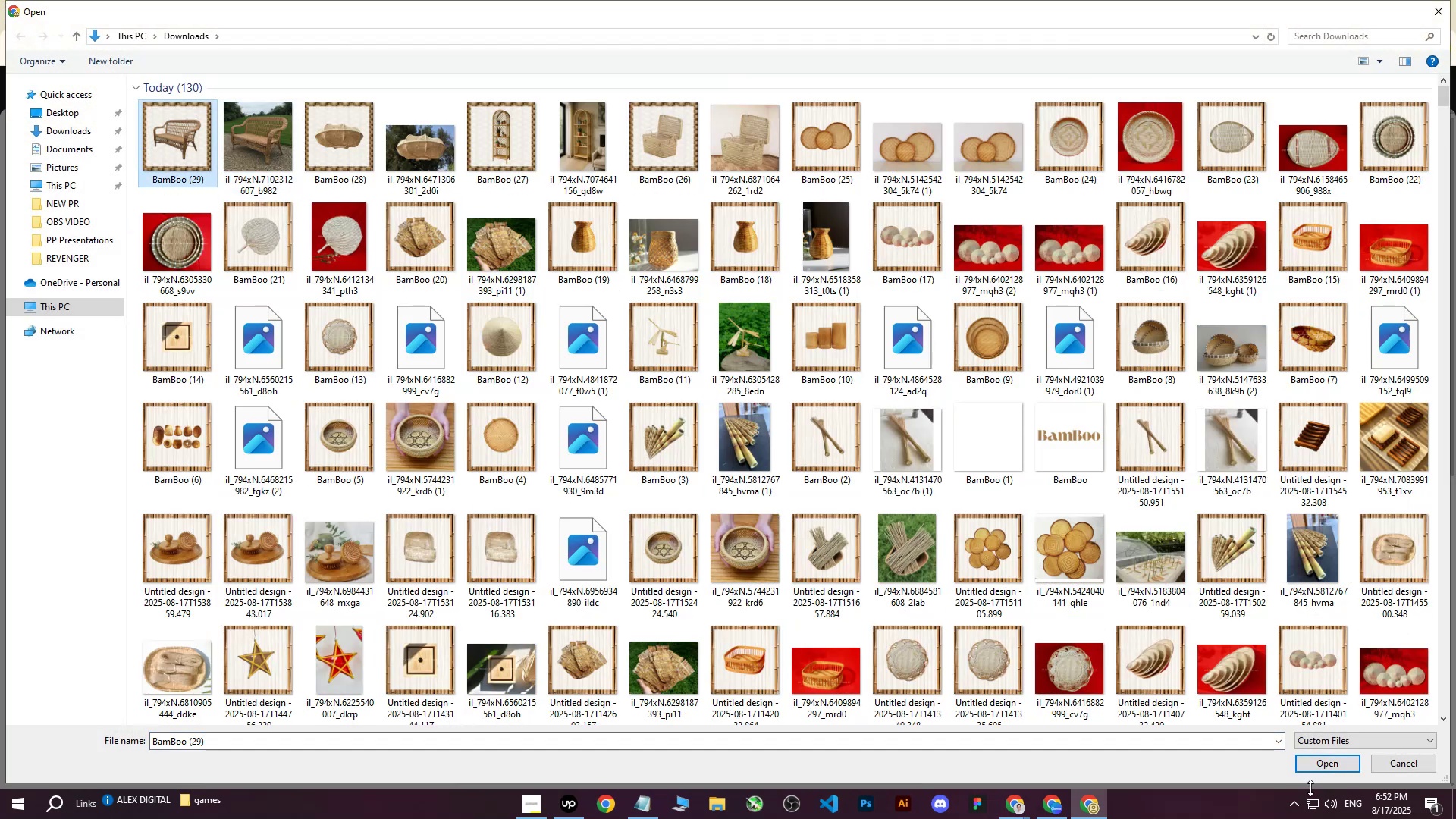 
left_click([1326, 767])
 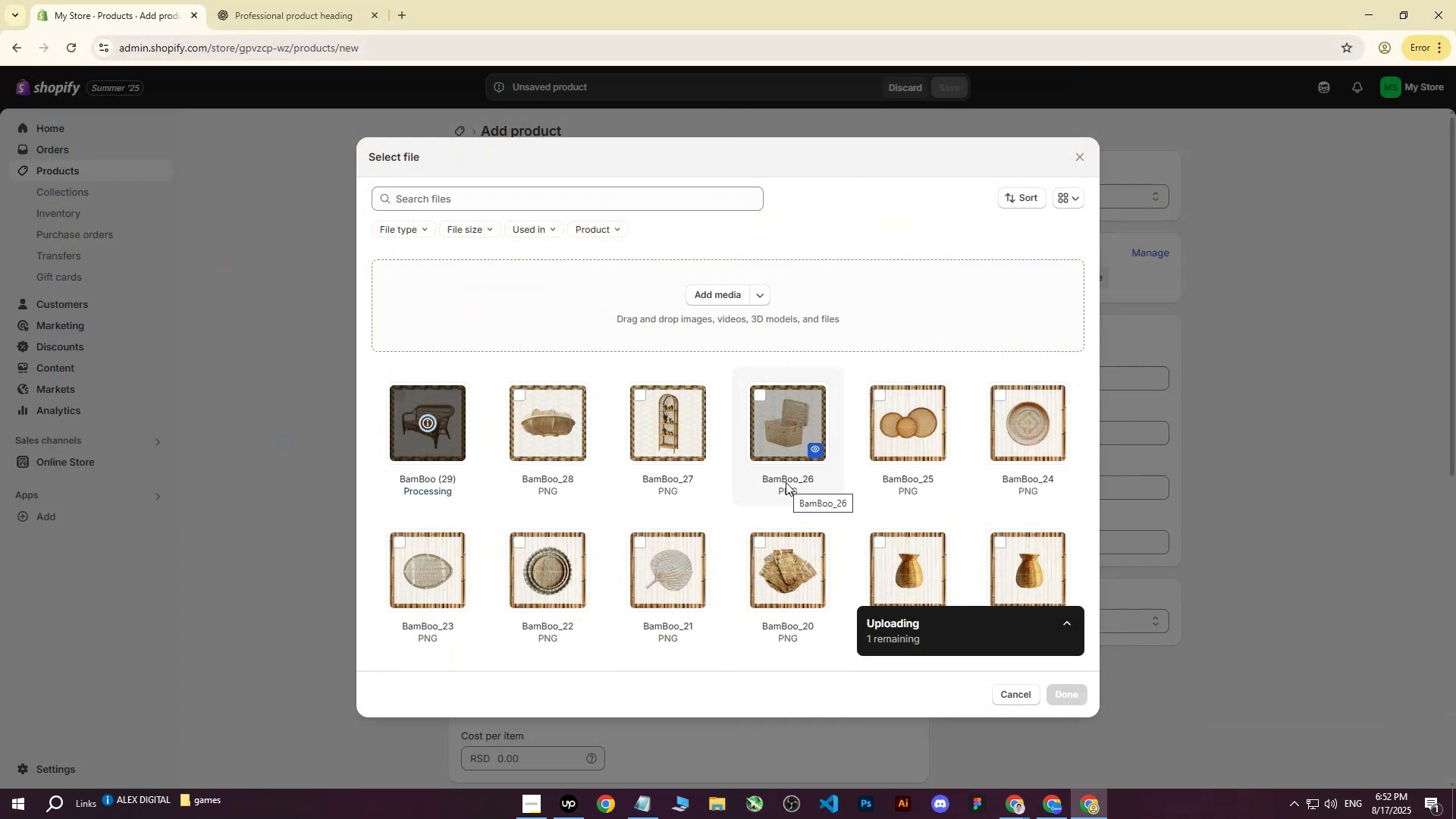 
wait(9.62)
 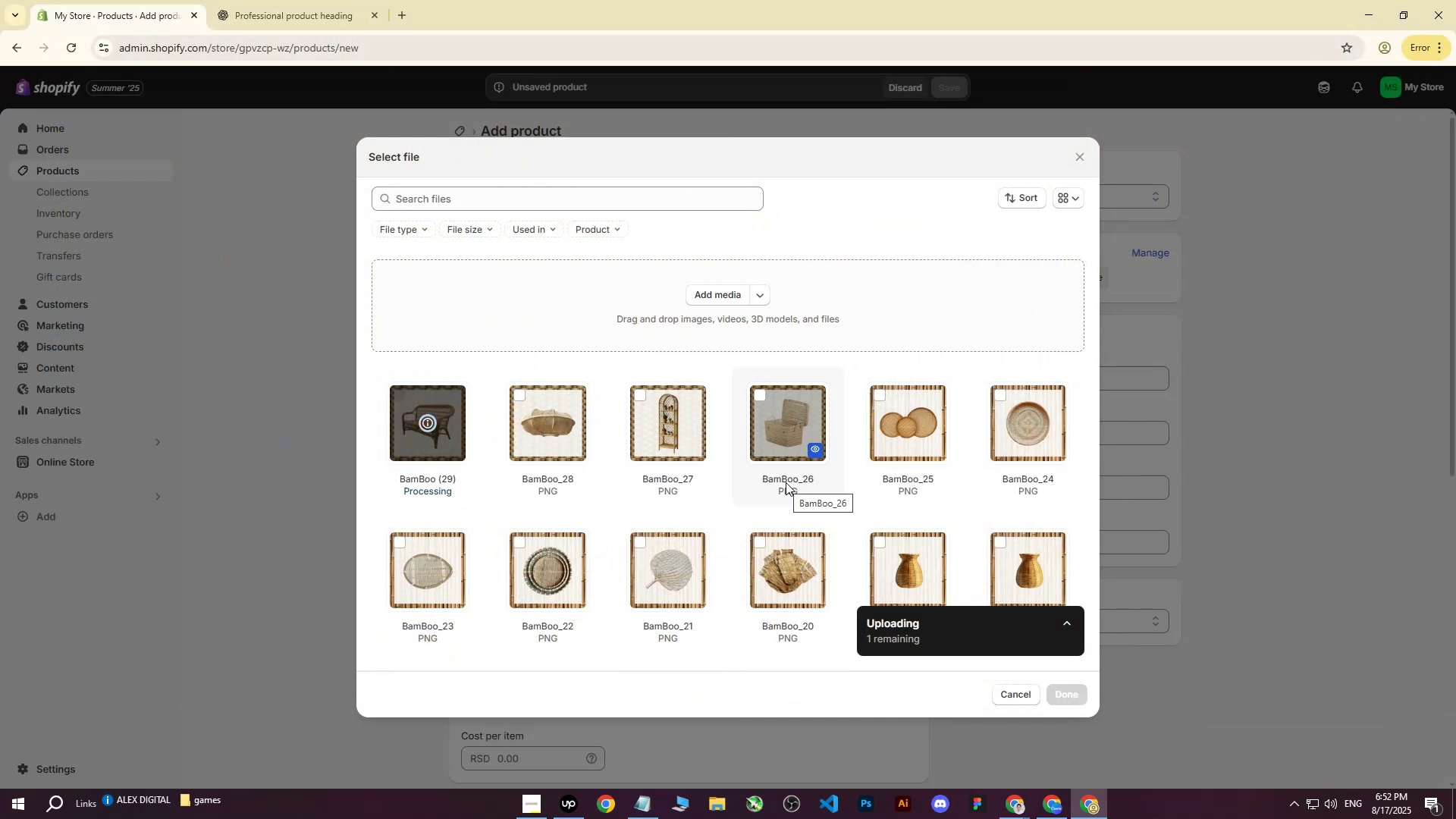 
left_click([1056, 691])
 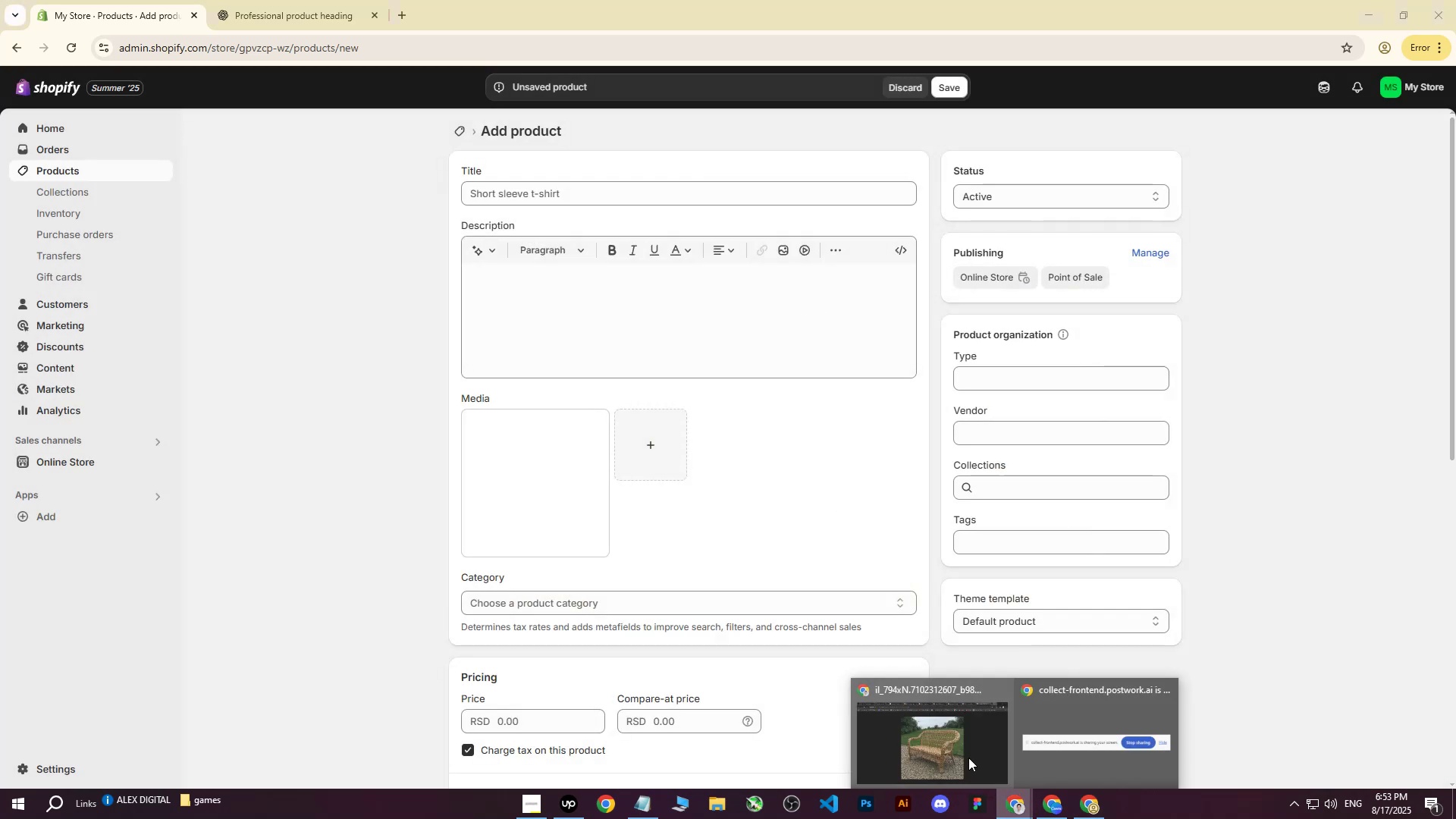 
double_click([924, 720])
 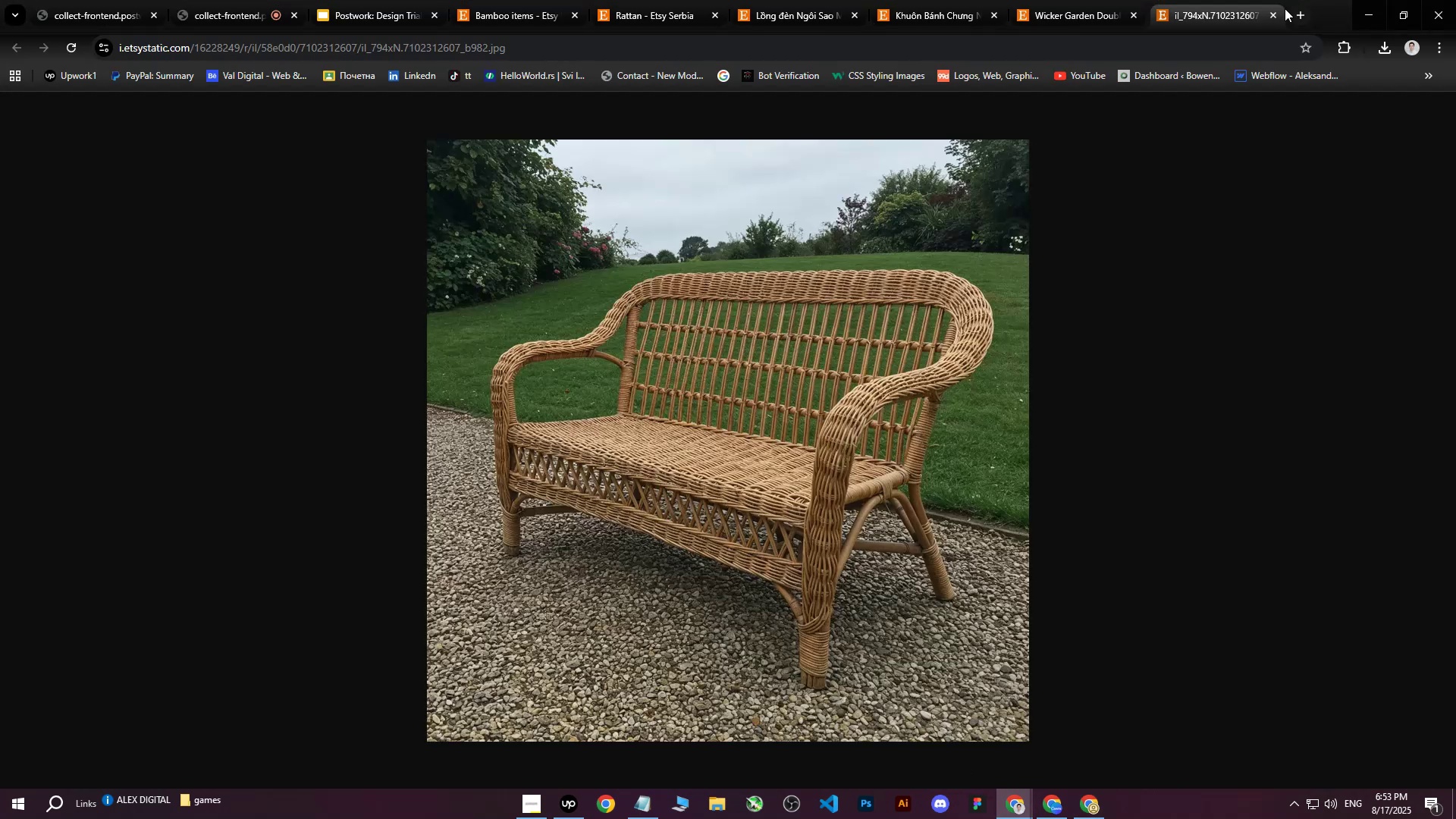 
left_click([1276, 13])
 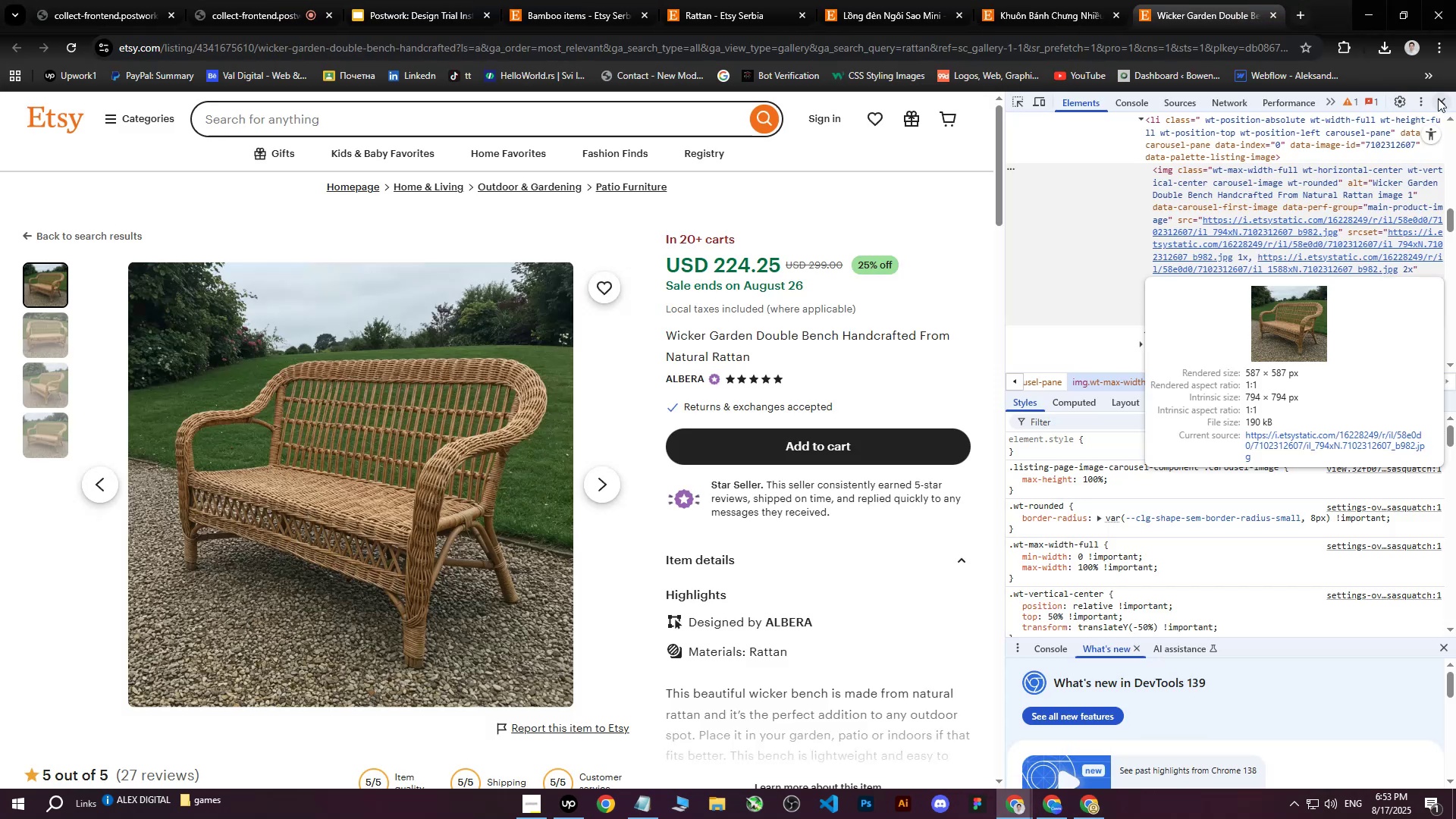 
left_click([1442, 100])
 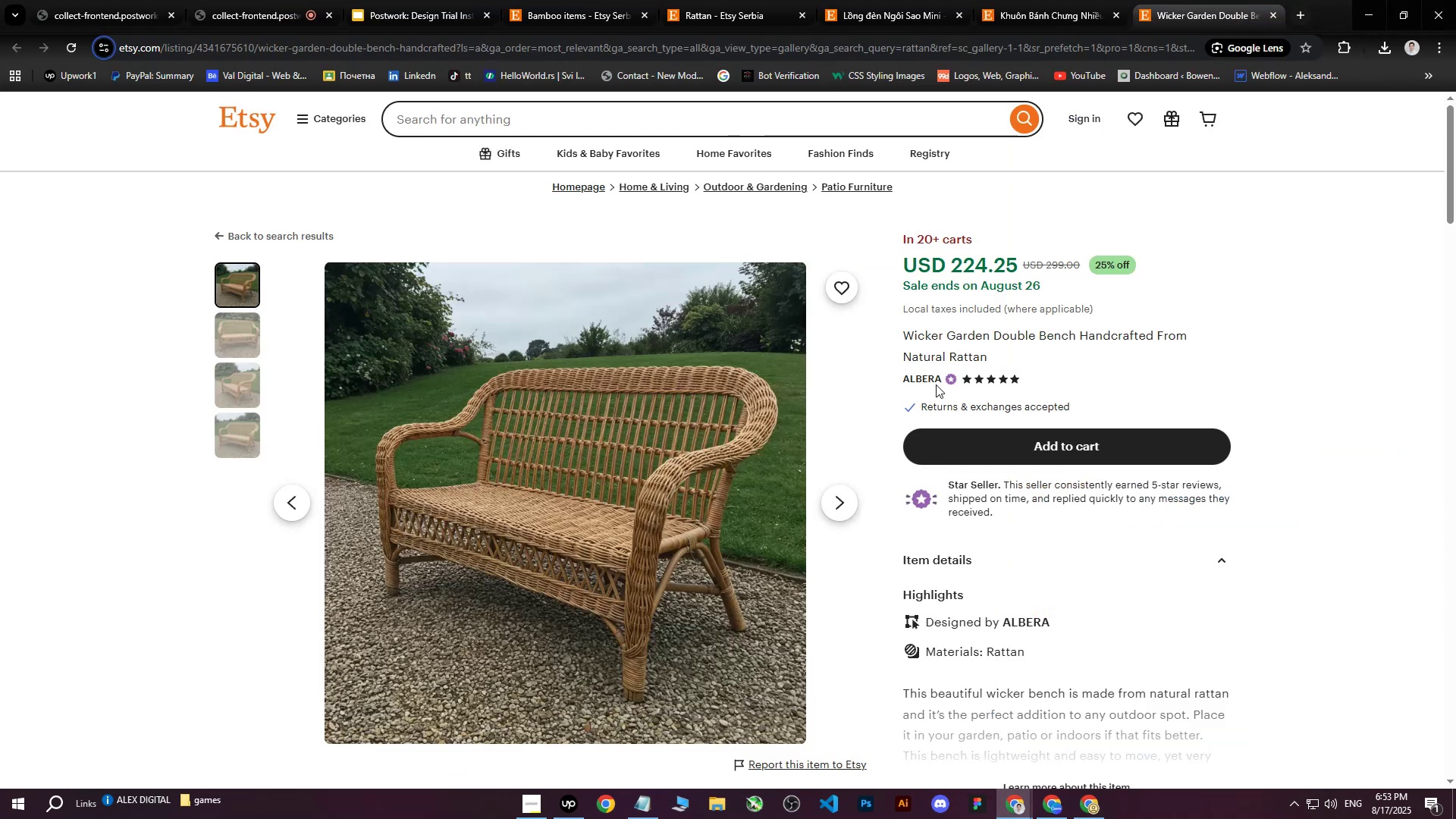 
middle_click([931, 383])
 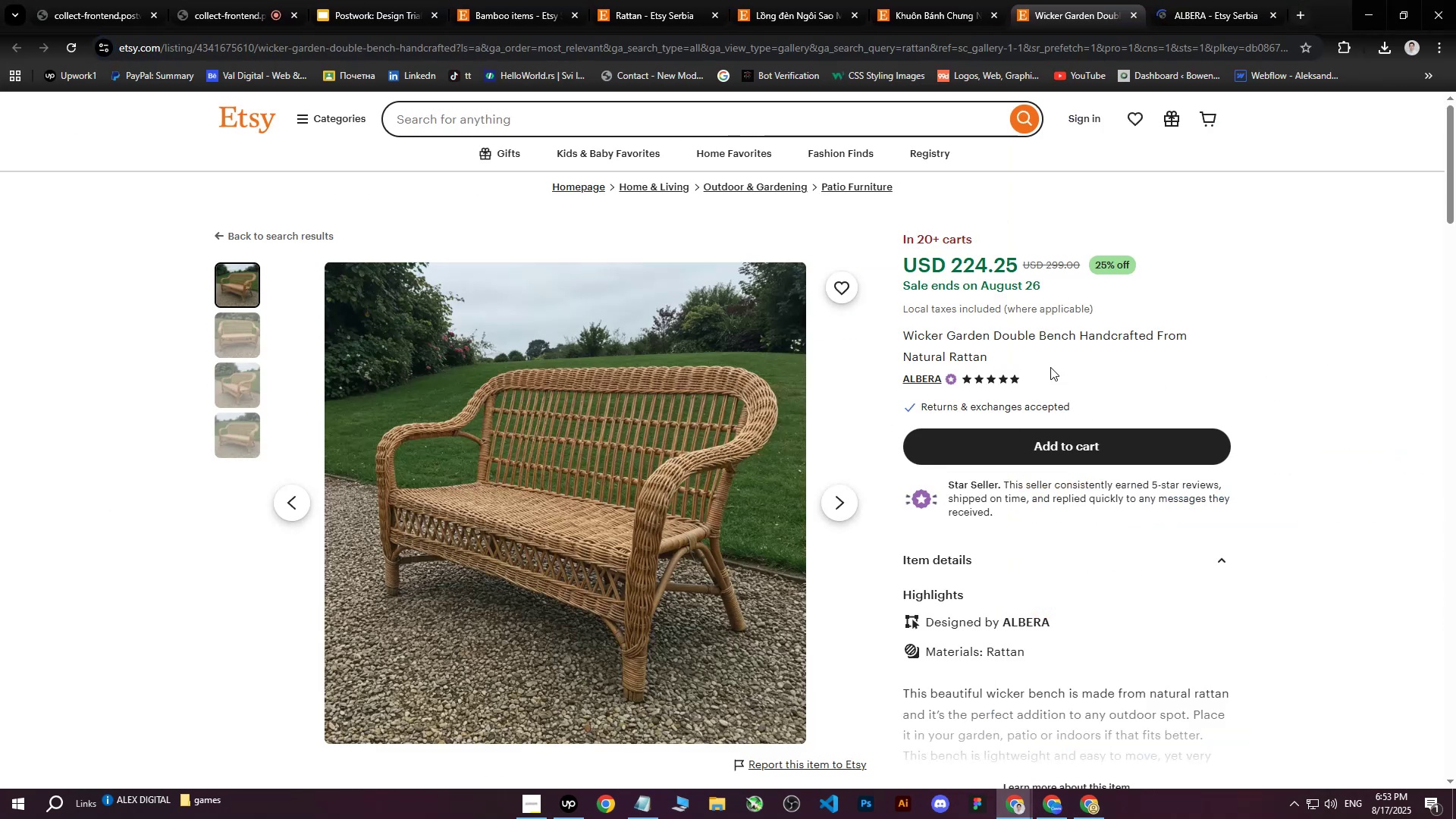 
left_click_drag(start_coordinate=[905, 332], to_coordinate=[1034, 355])
 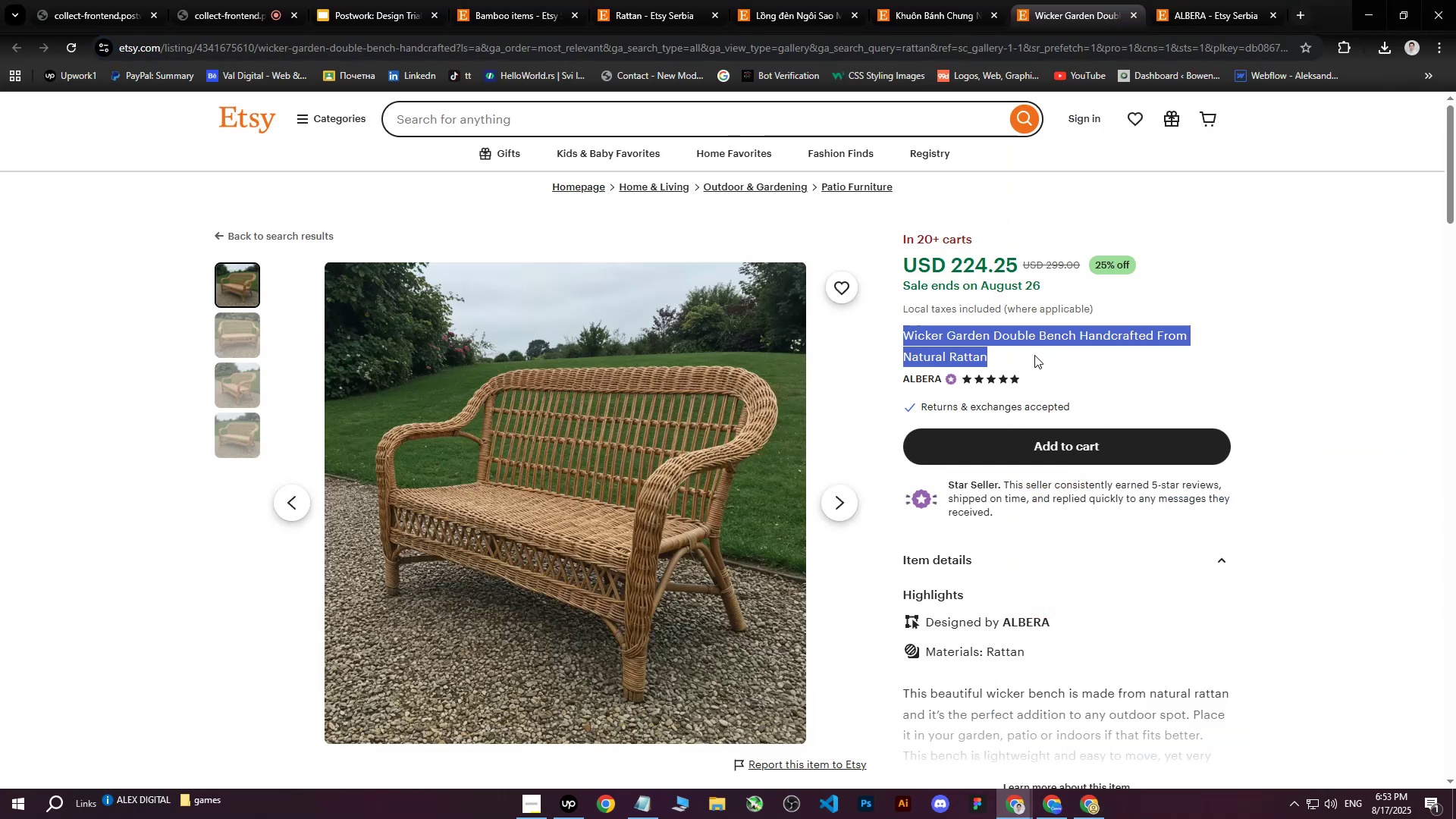 
key(Control+ControlLeft)
 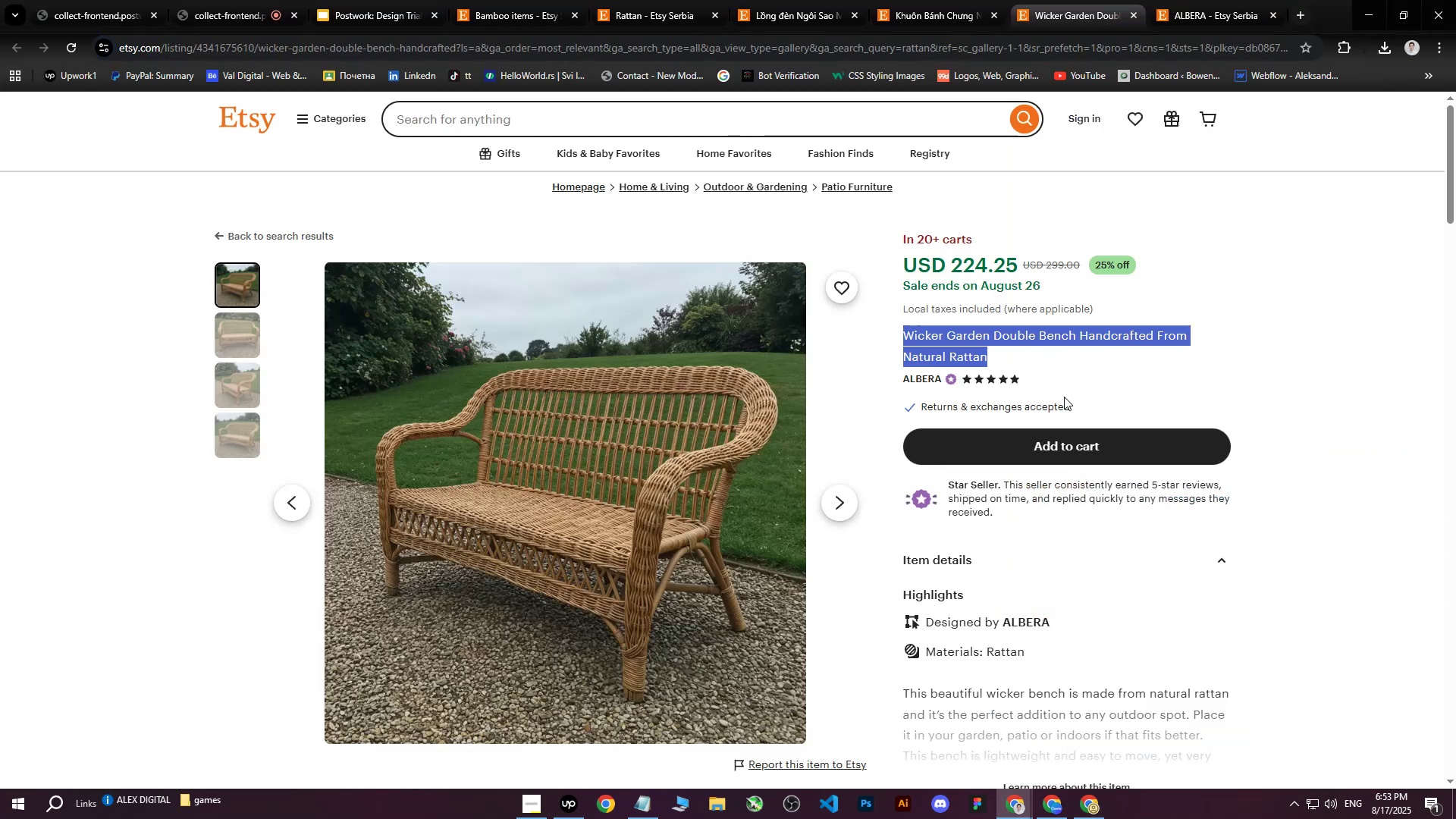 
key(Control+C)
 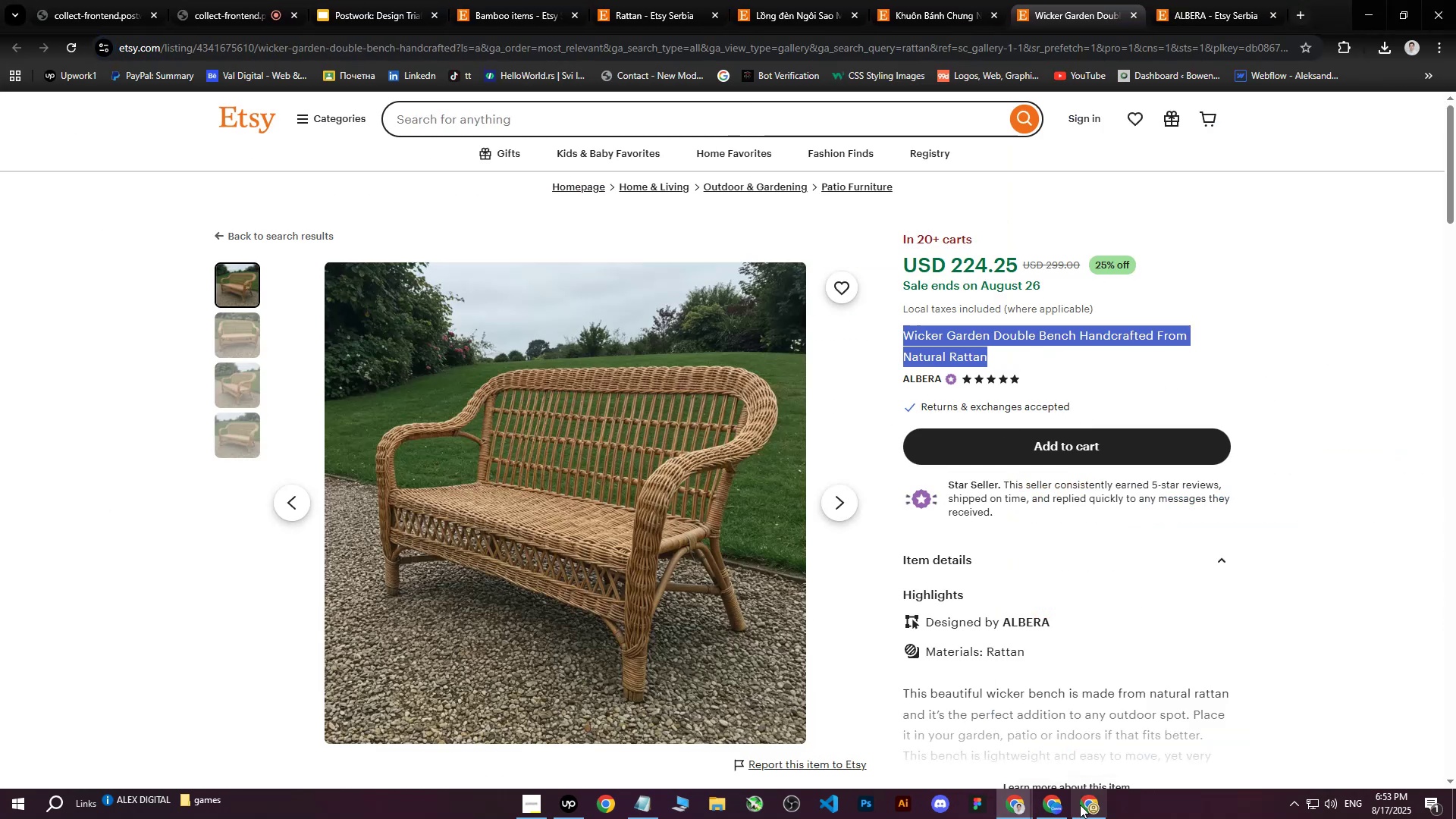 
left_click([1080, 813])
 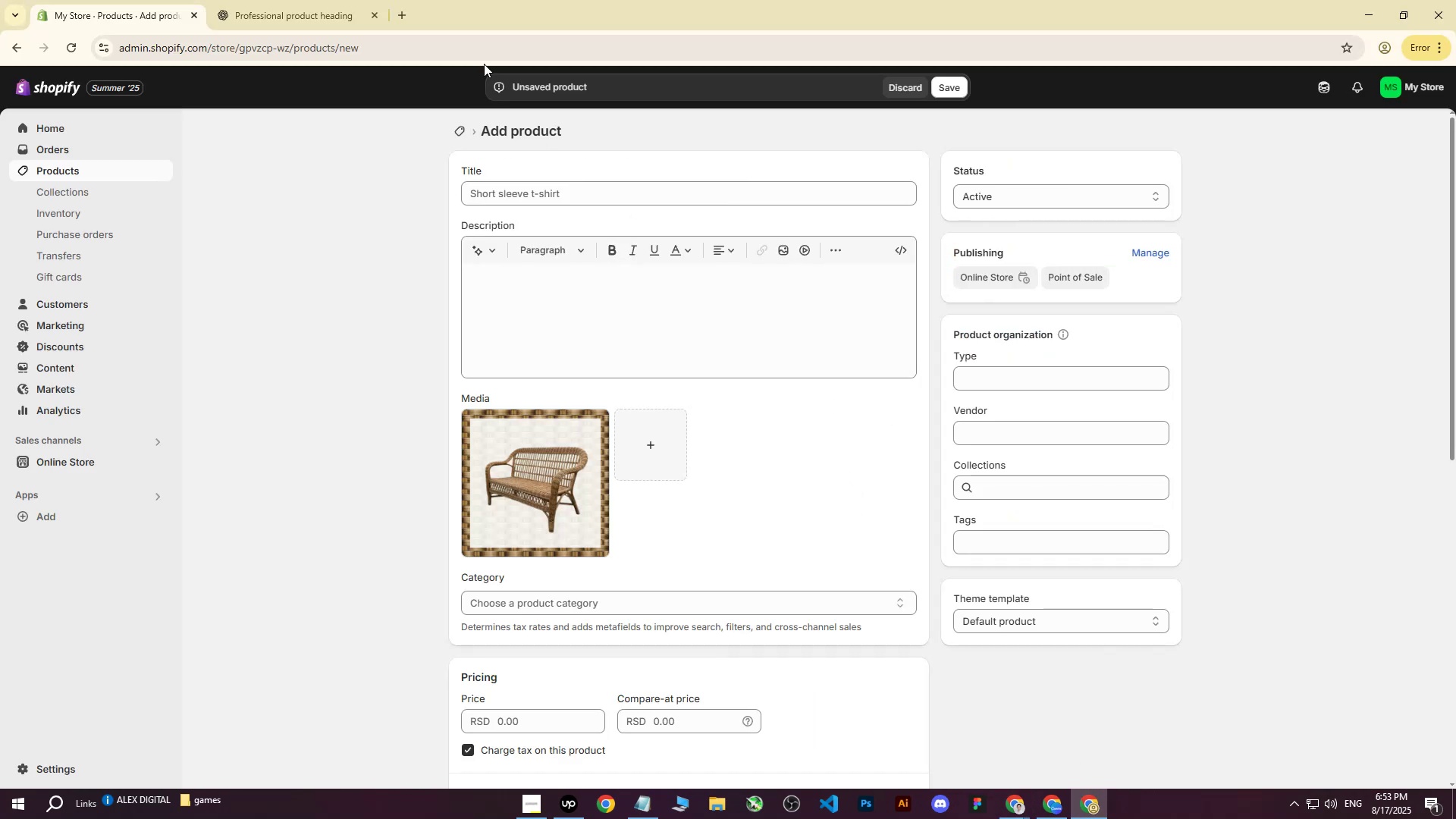 
left_click([369, 0])
 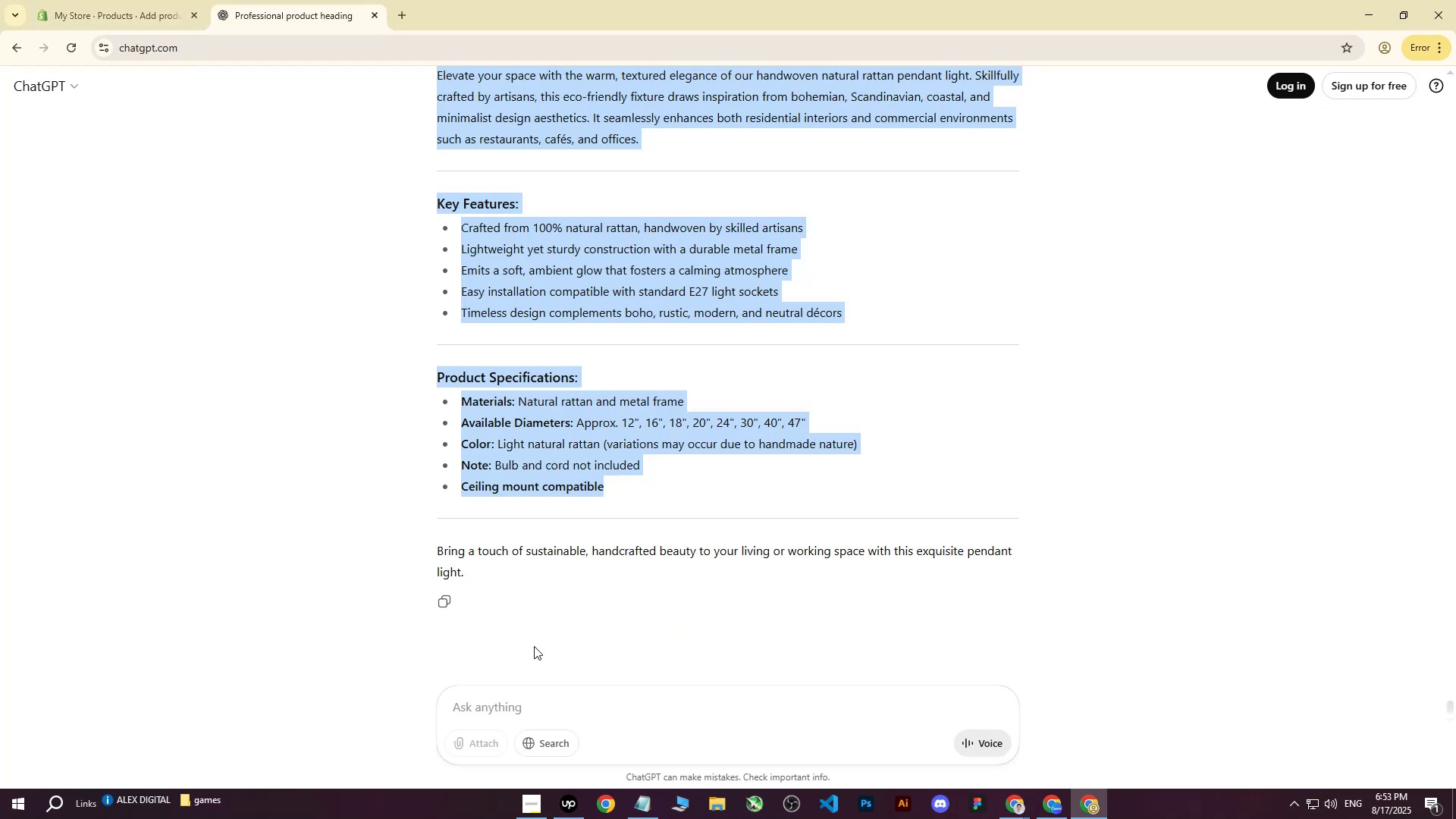 
left_click([491, 715])
 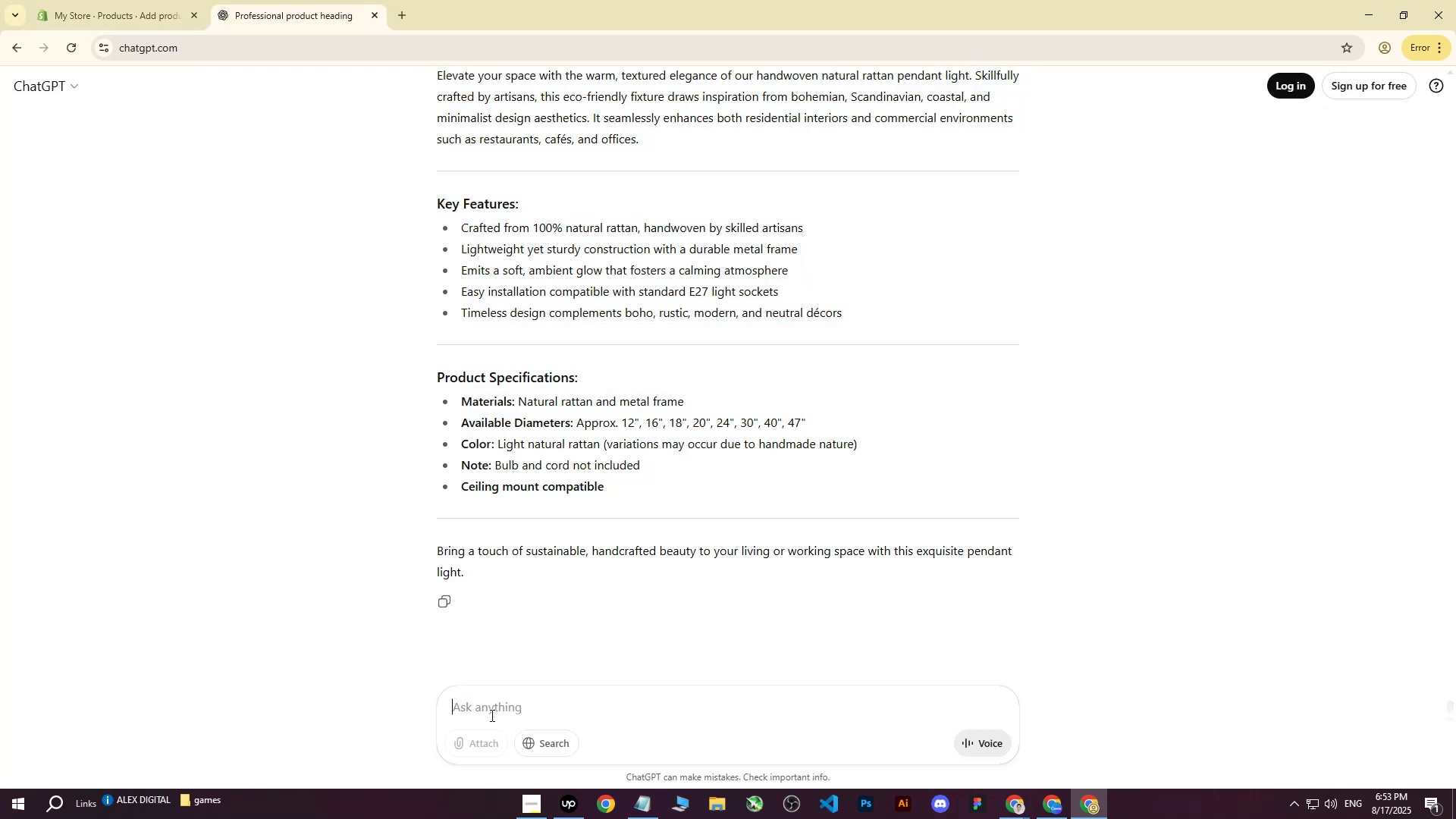 
type(write me this on more professional way : )
 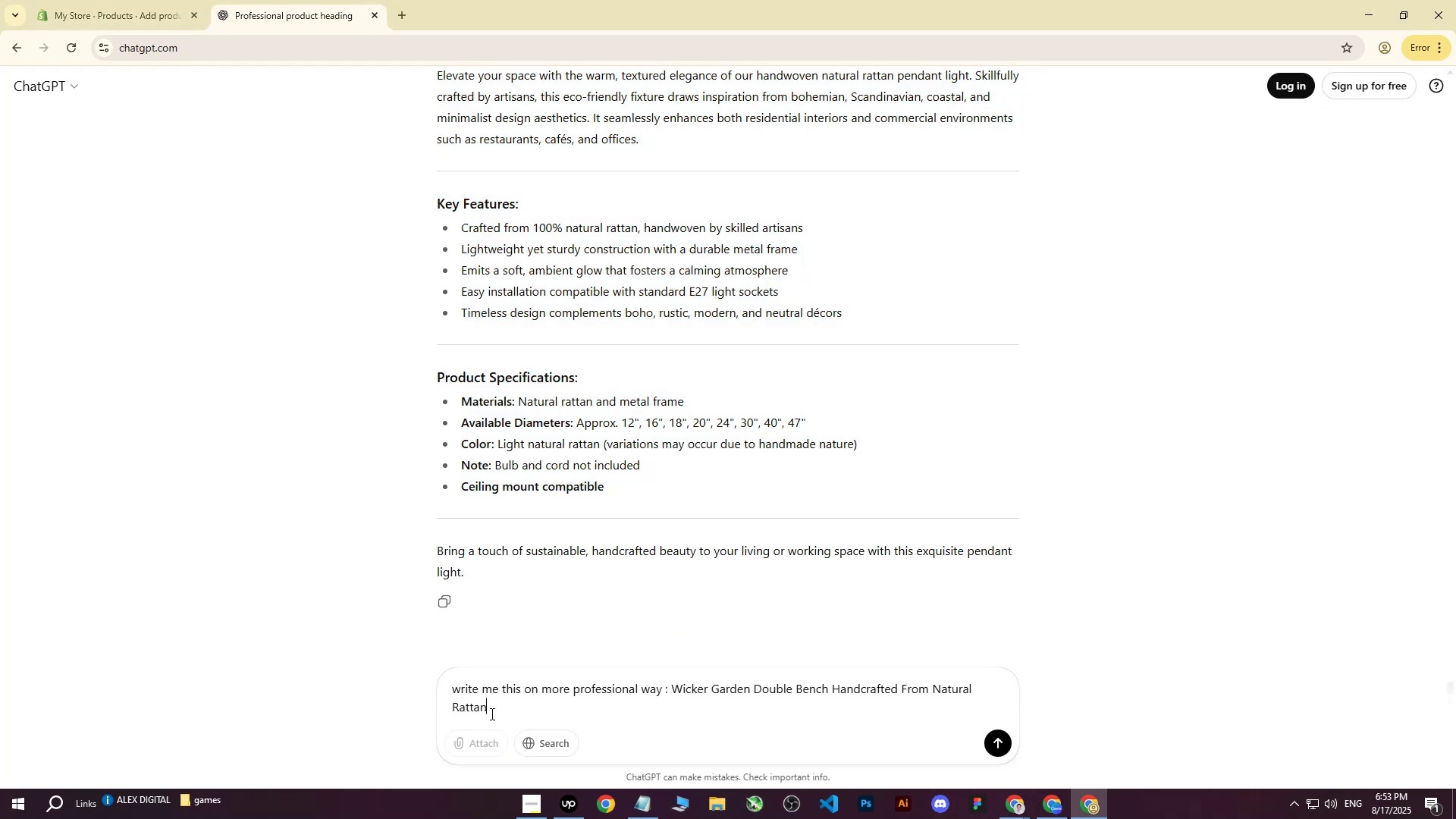 
 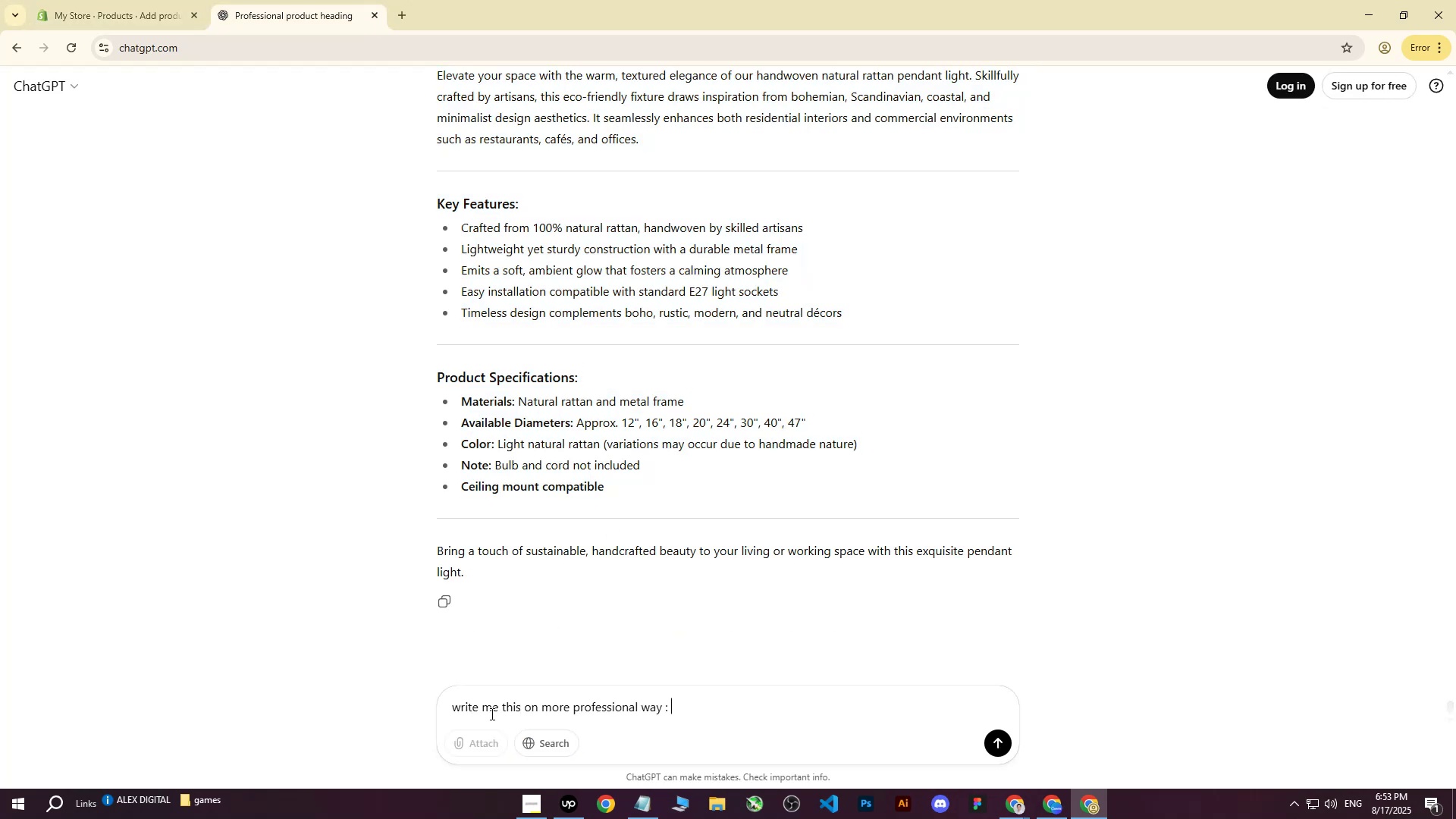 
key(Control+ControlLeft)
 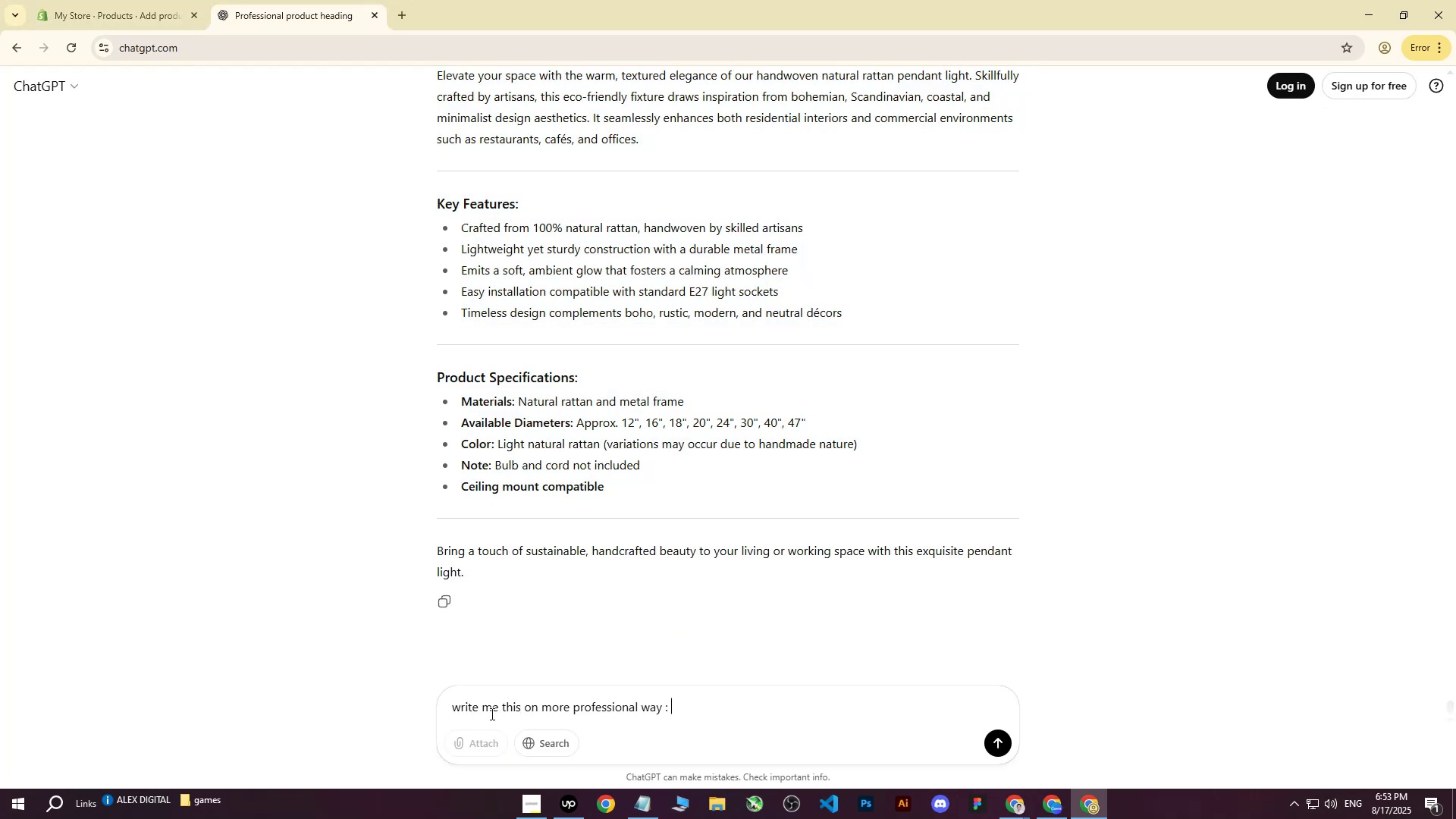 
key(Control+V)
 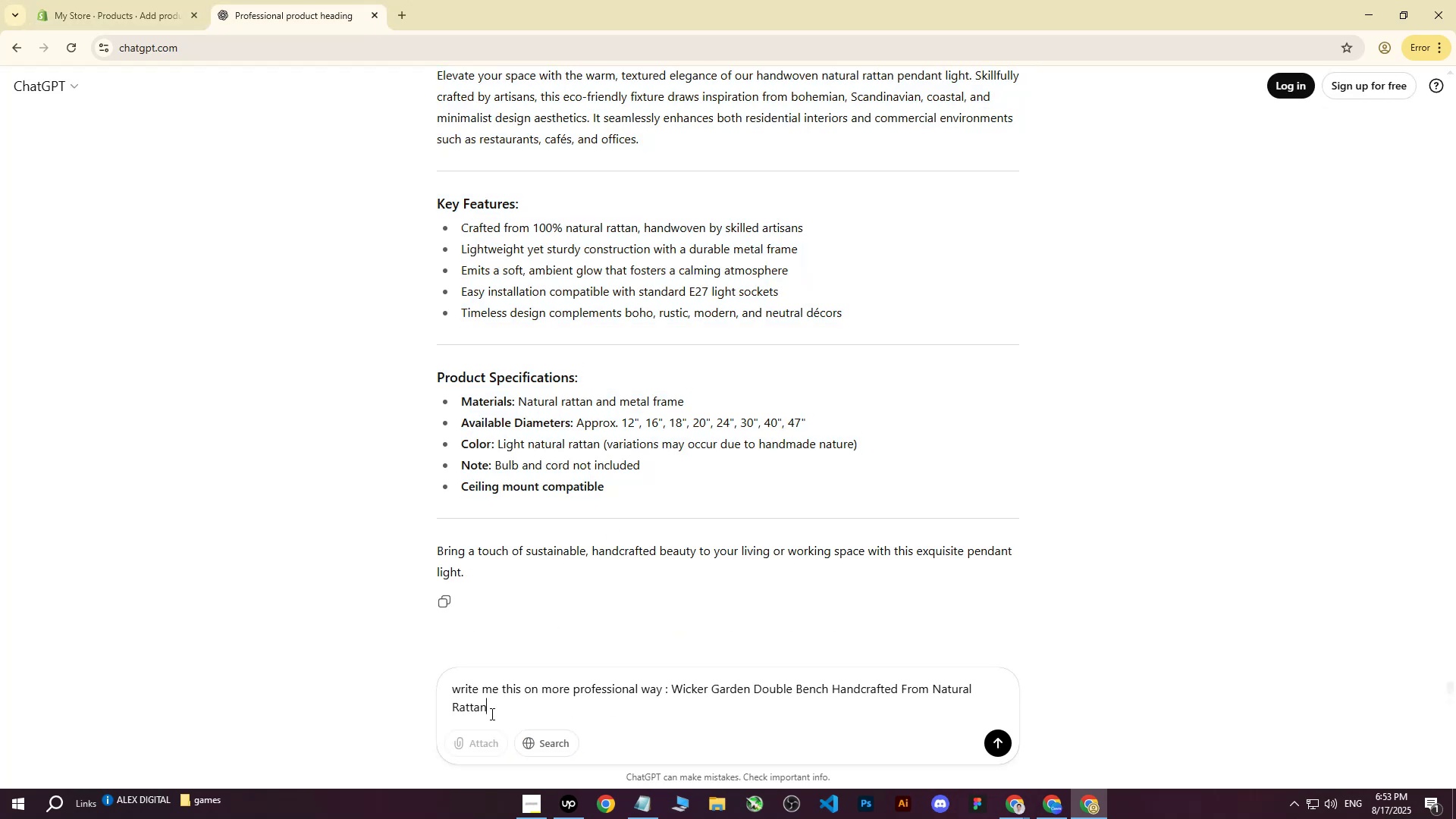 
key(Enter)
 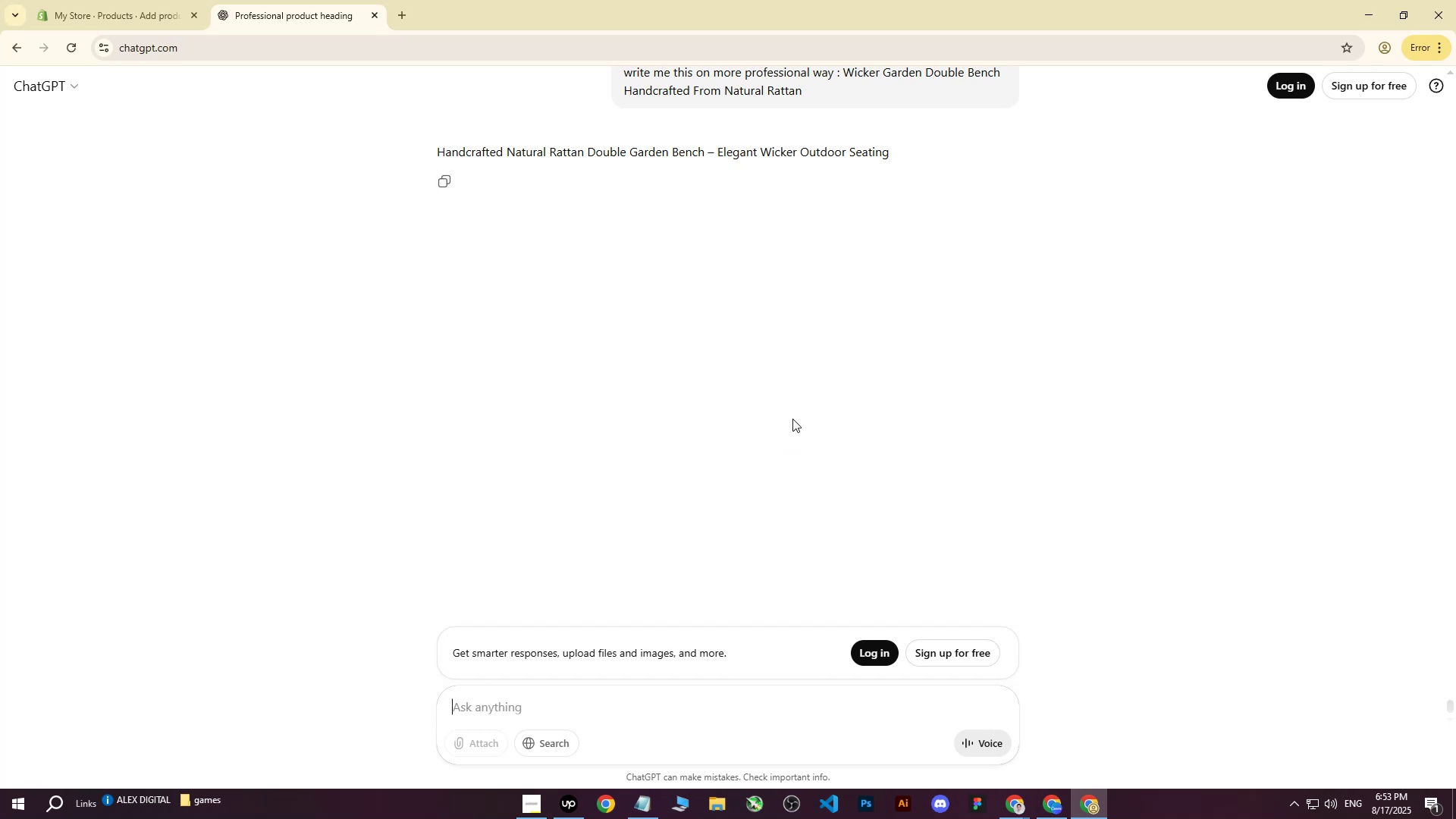 
scroll: coordinate [796, 409], scroll_direction: up, amount: 3.0
 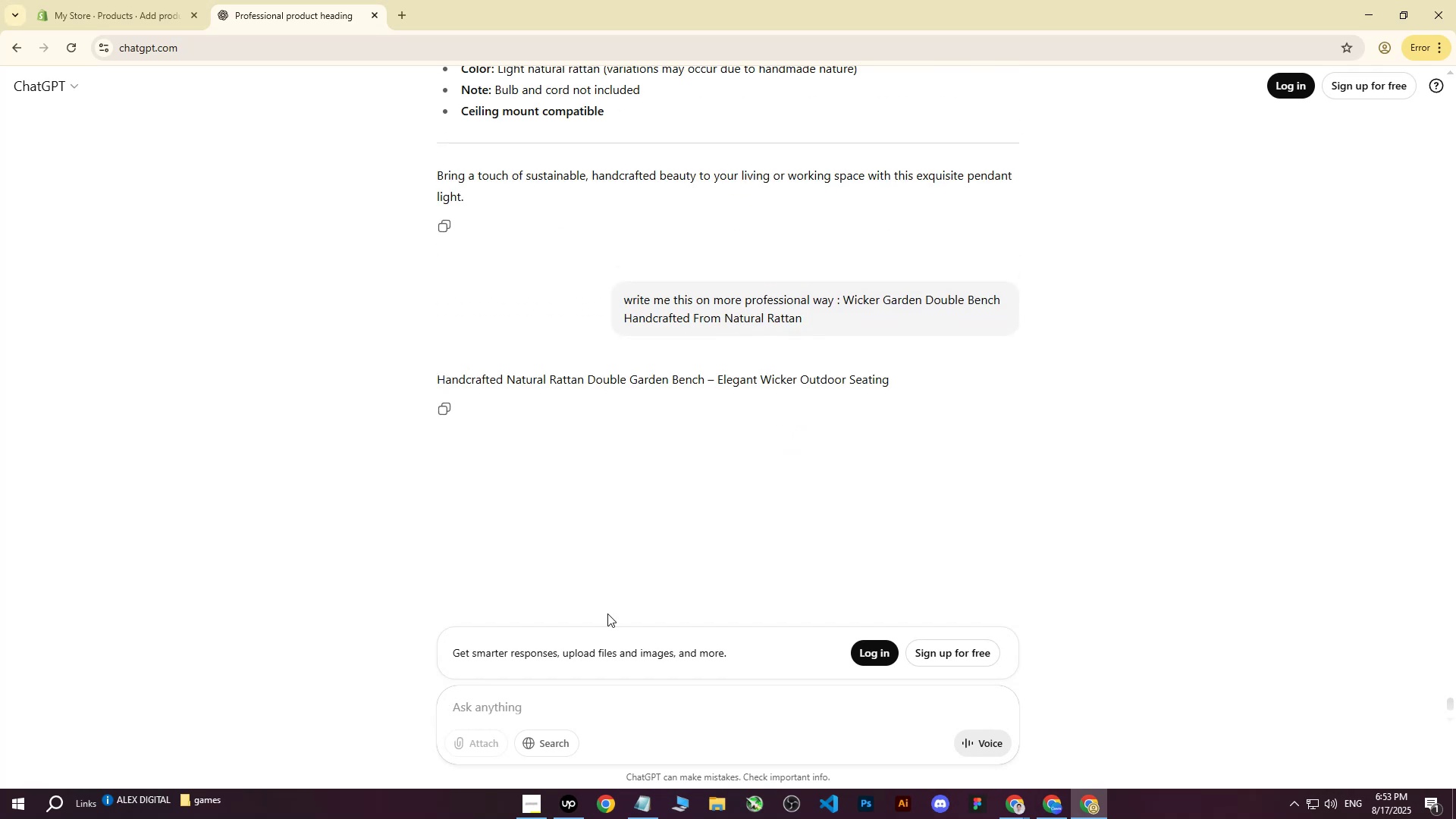 
left_click([538, 693])
 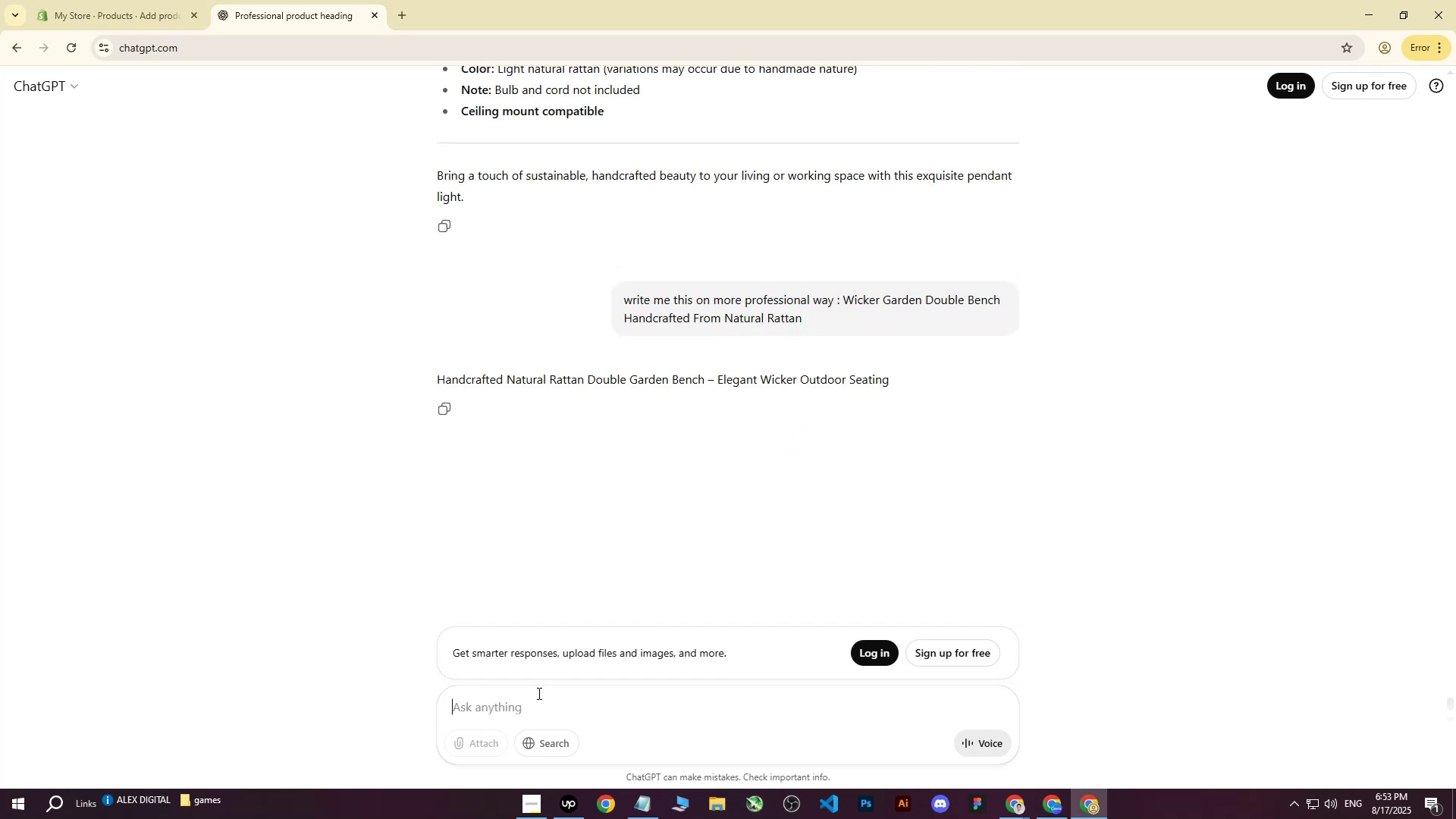 
type(write me this on more professional way for heading for shp)
key(Backspace)
type(opify store : )
 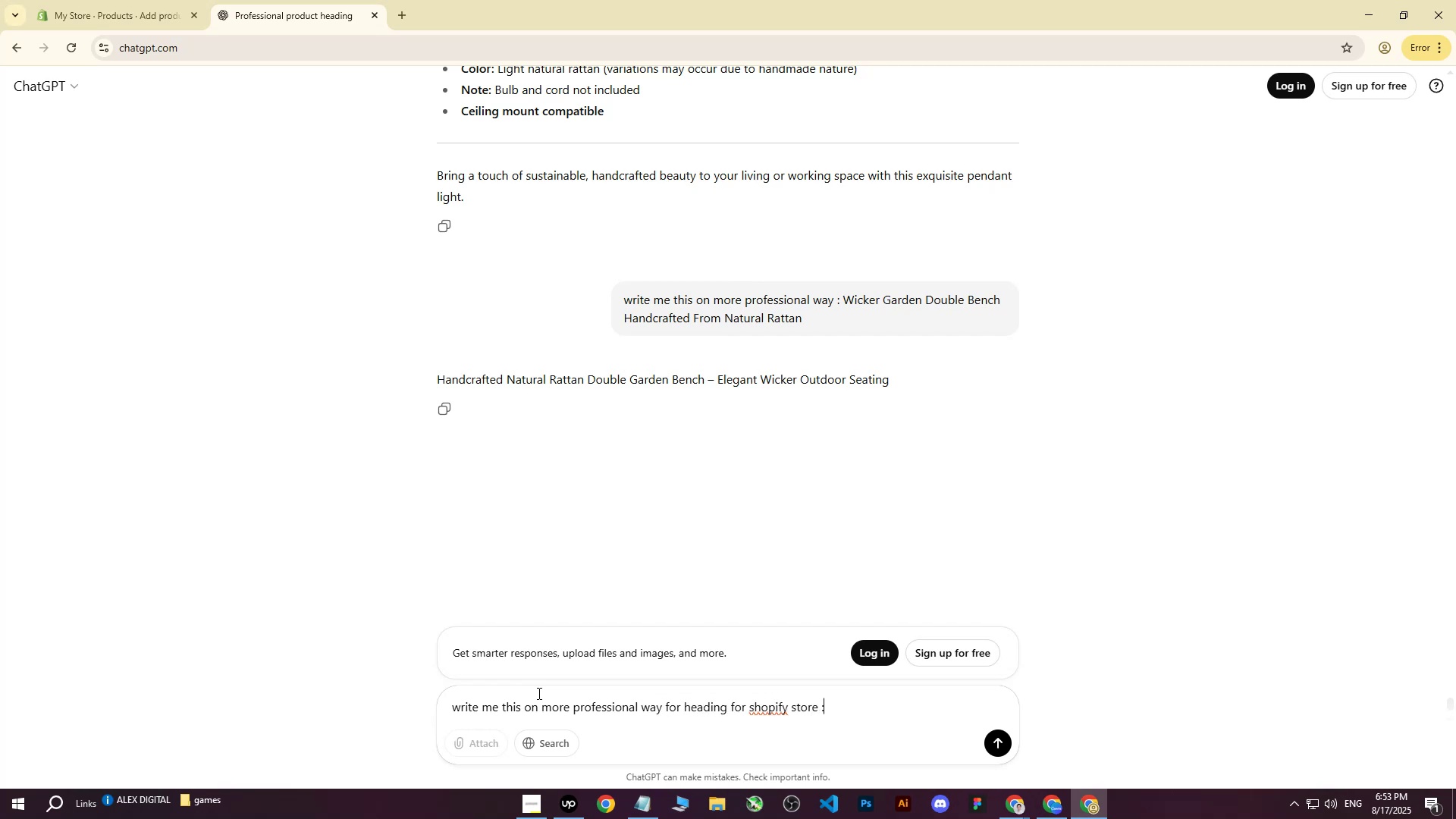 
key(Control+ControlLeft)
 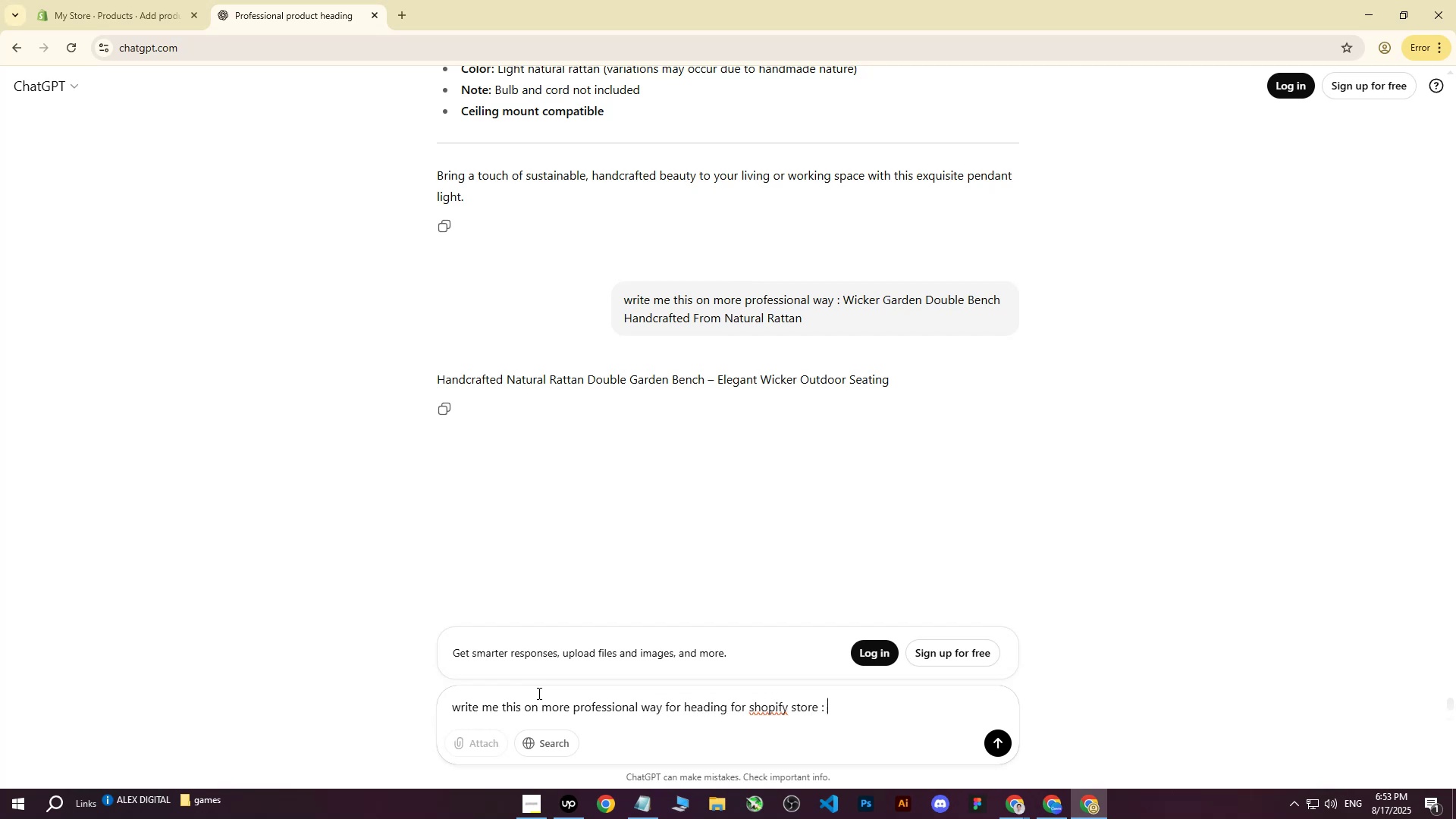 
key(Control+V)
 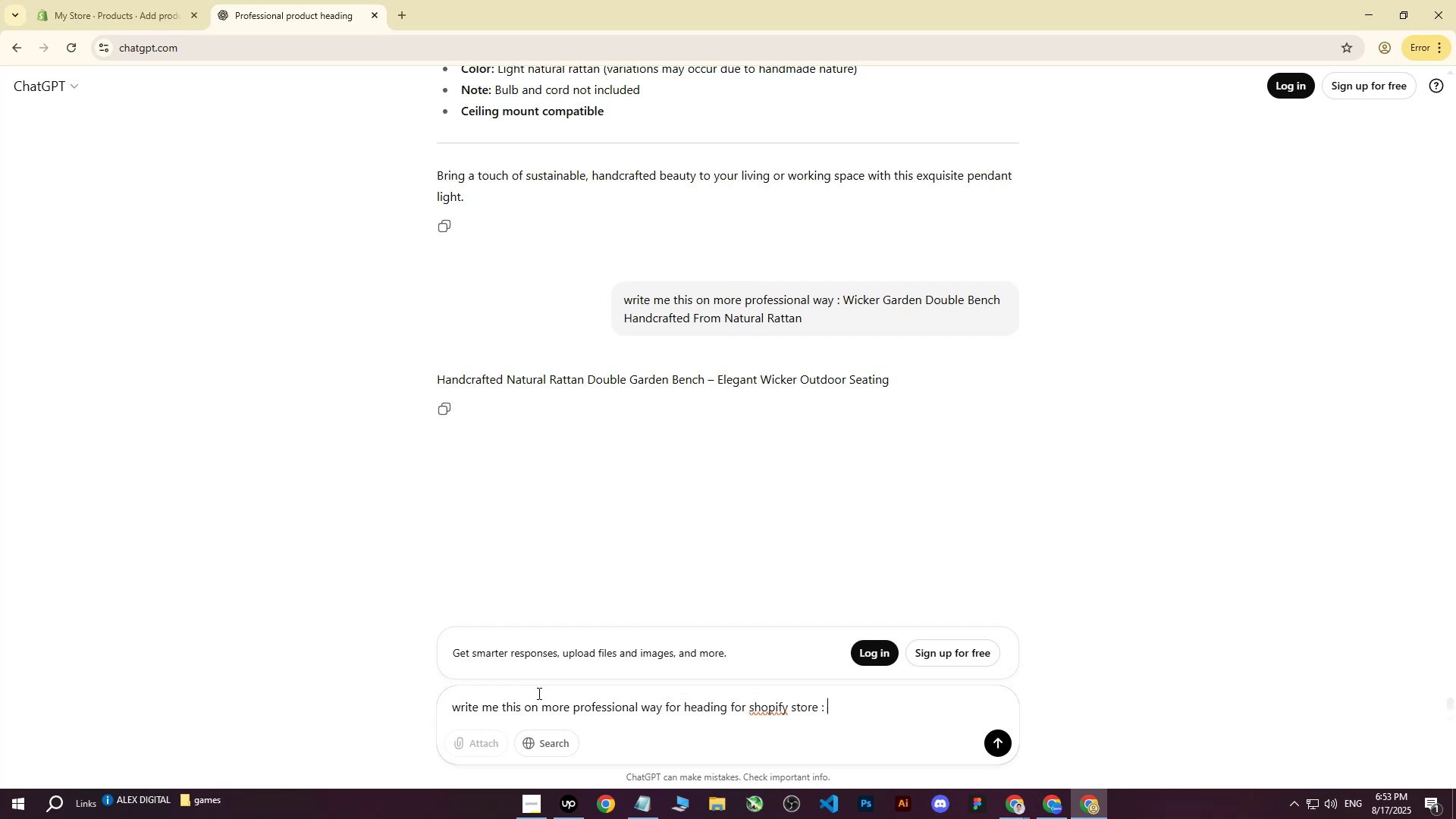 
key(Control+Enter)
 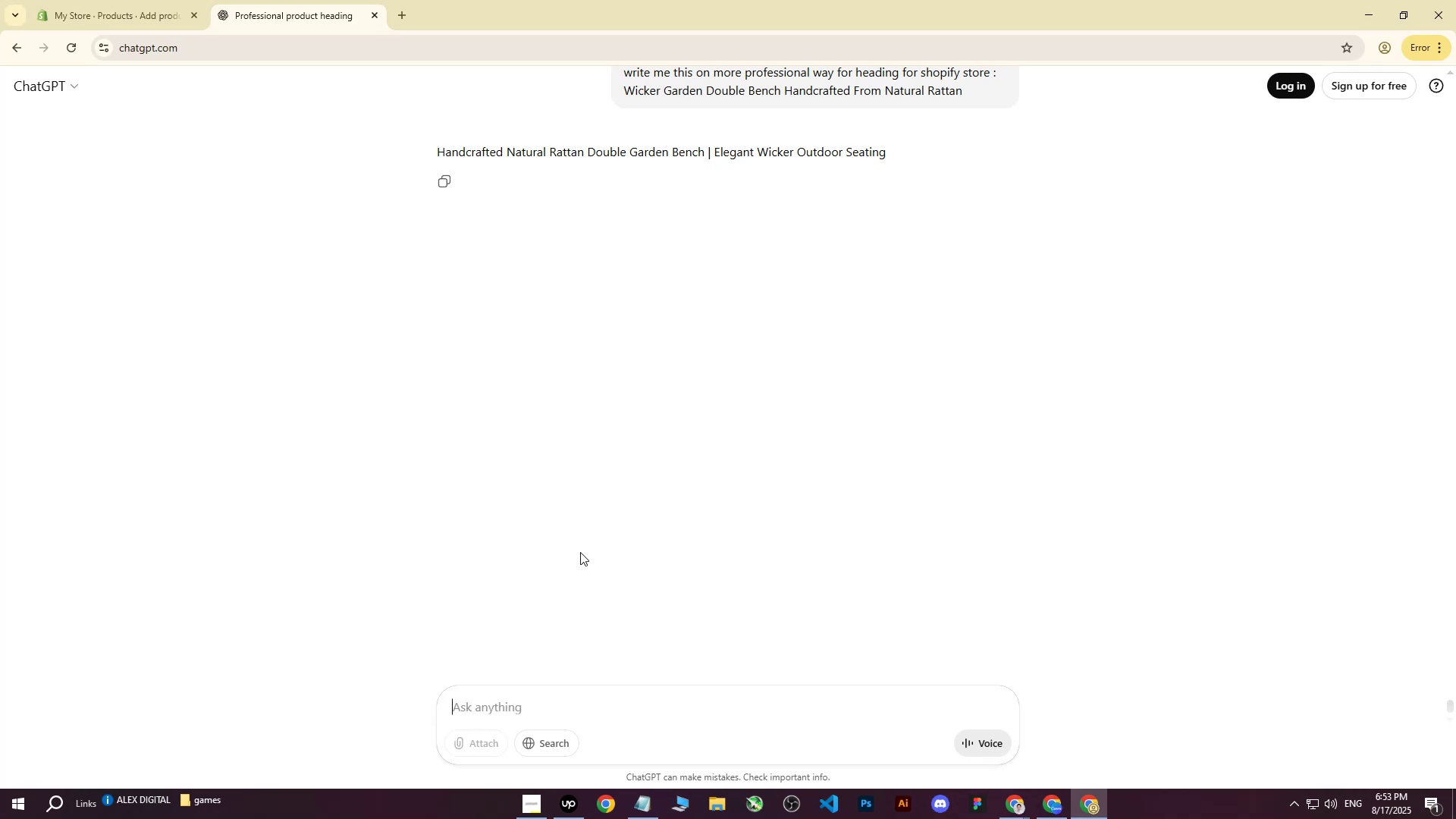 
wait(11.95)
 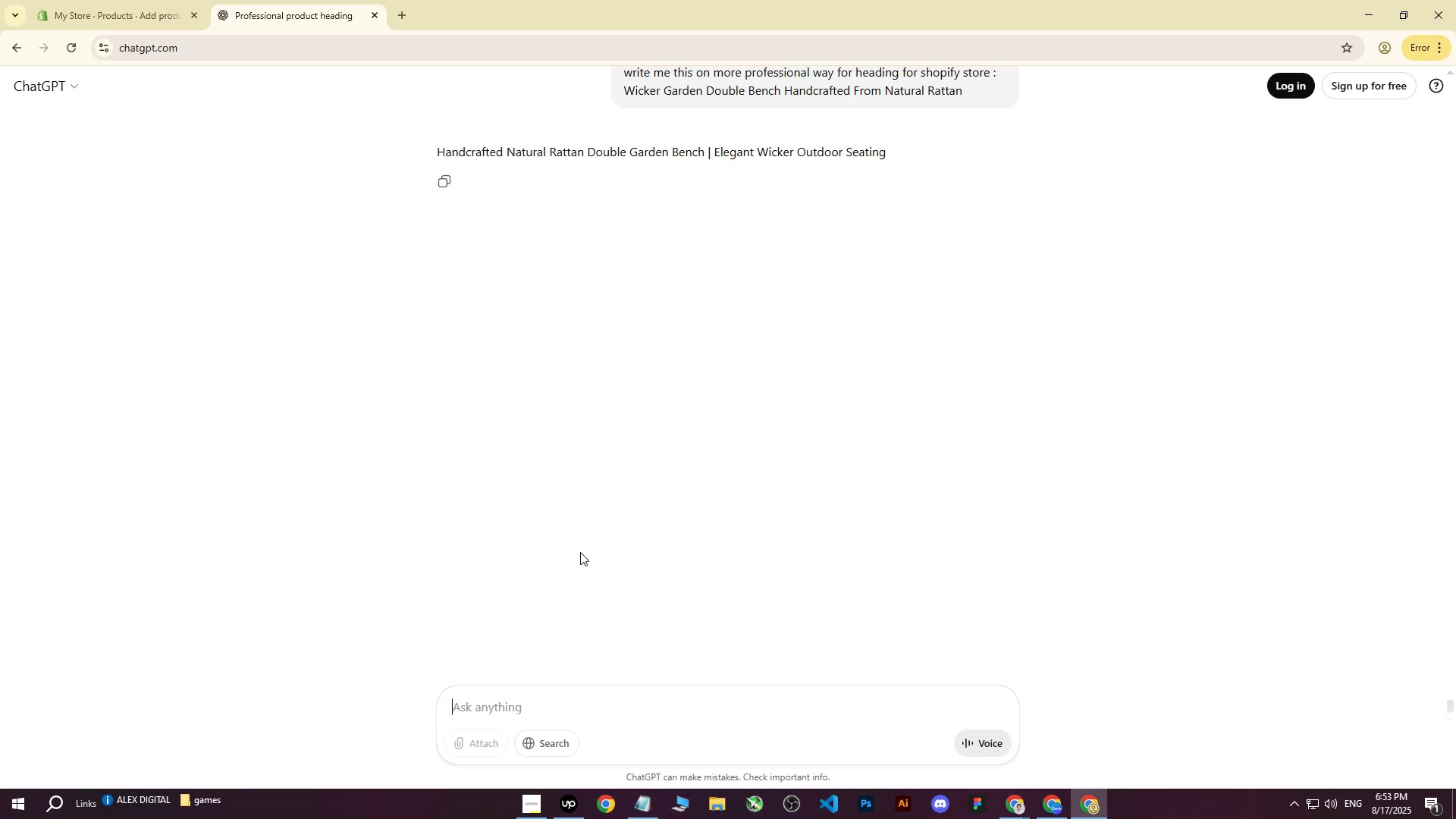 
scroll: coordinate [549, 381], scroll_direction: down, amount: 5.0
 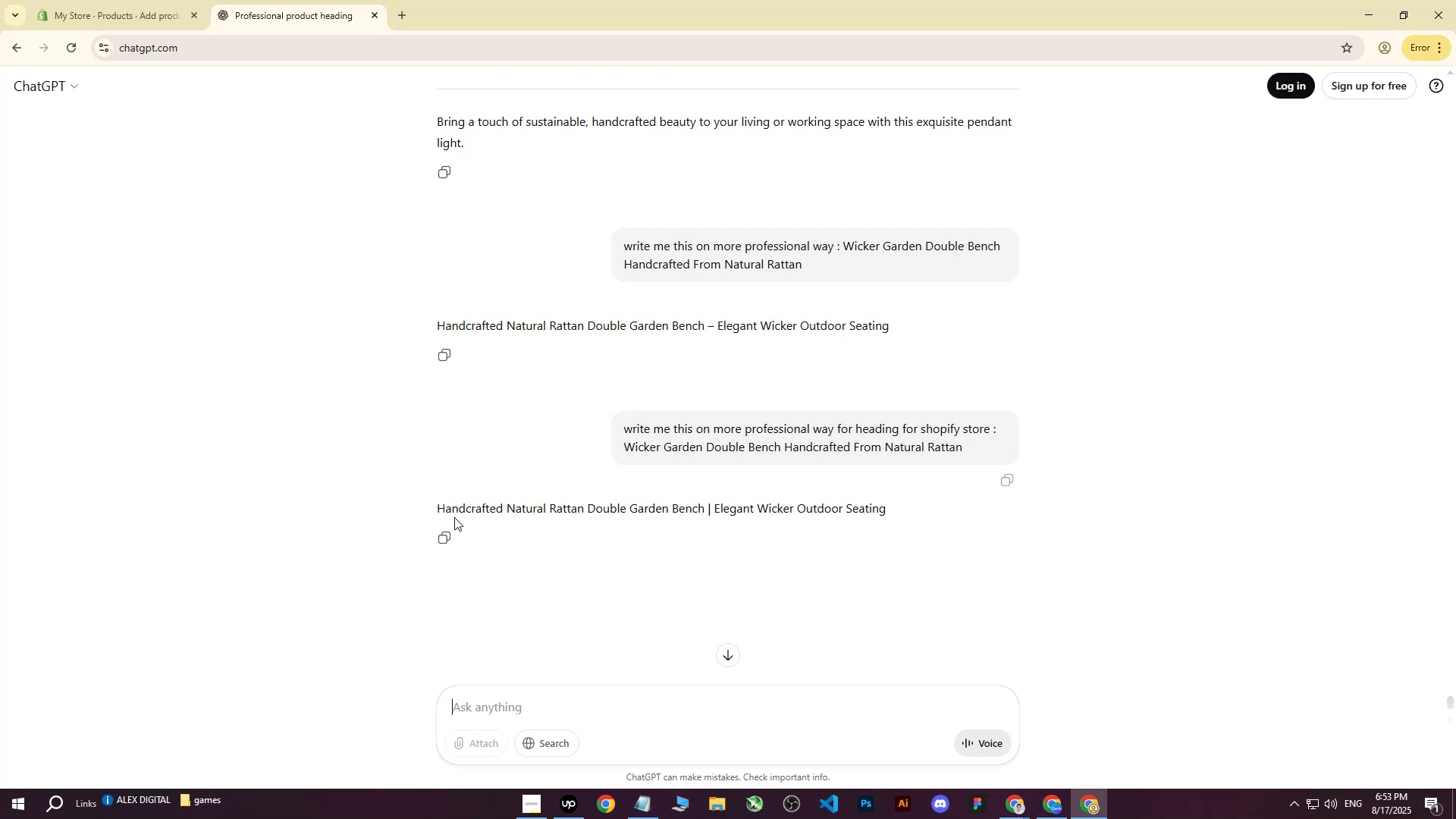 
left_click_drag(start_coordinate=[435, 505], to_coordinate=[896, 496])
 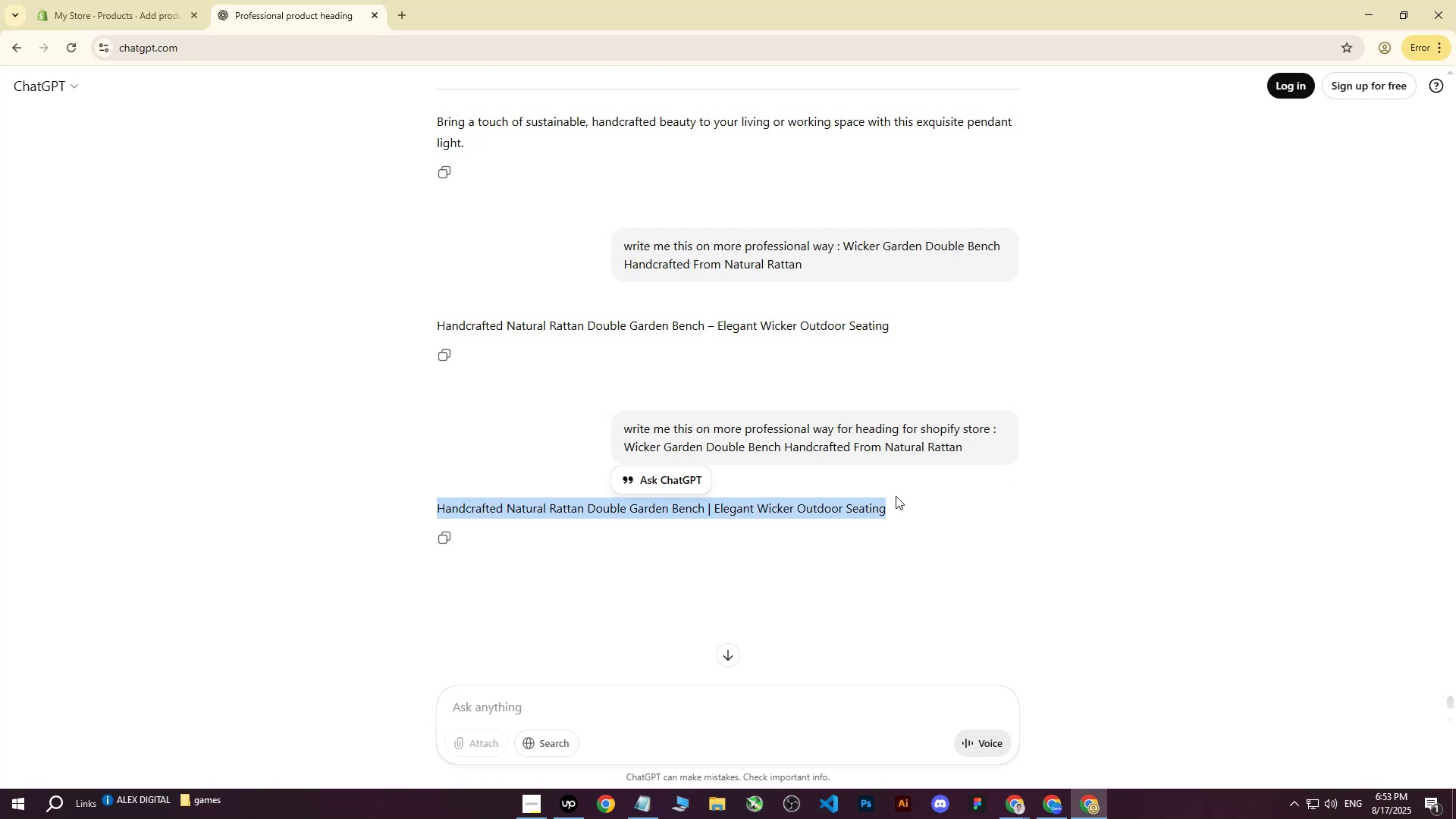 
key(Control+ControlLeft)
 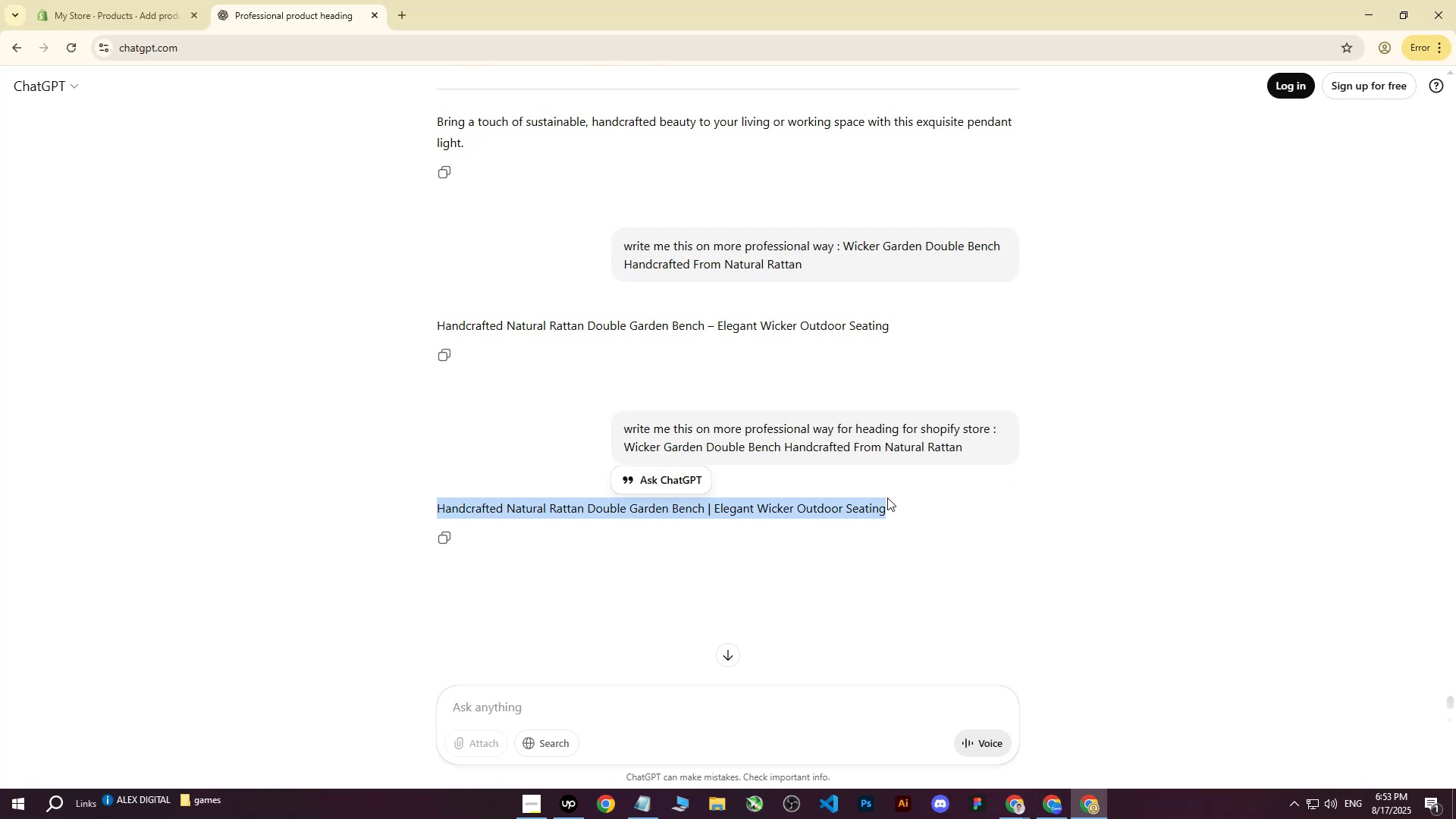 
key(Control+C)
 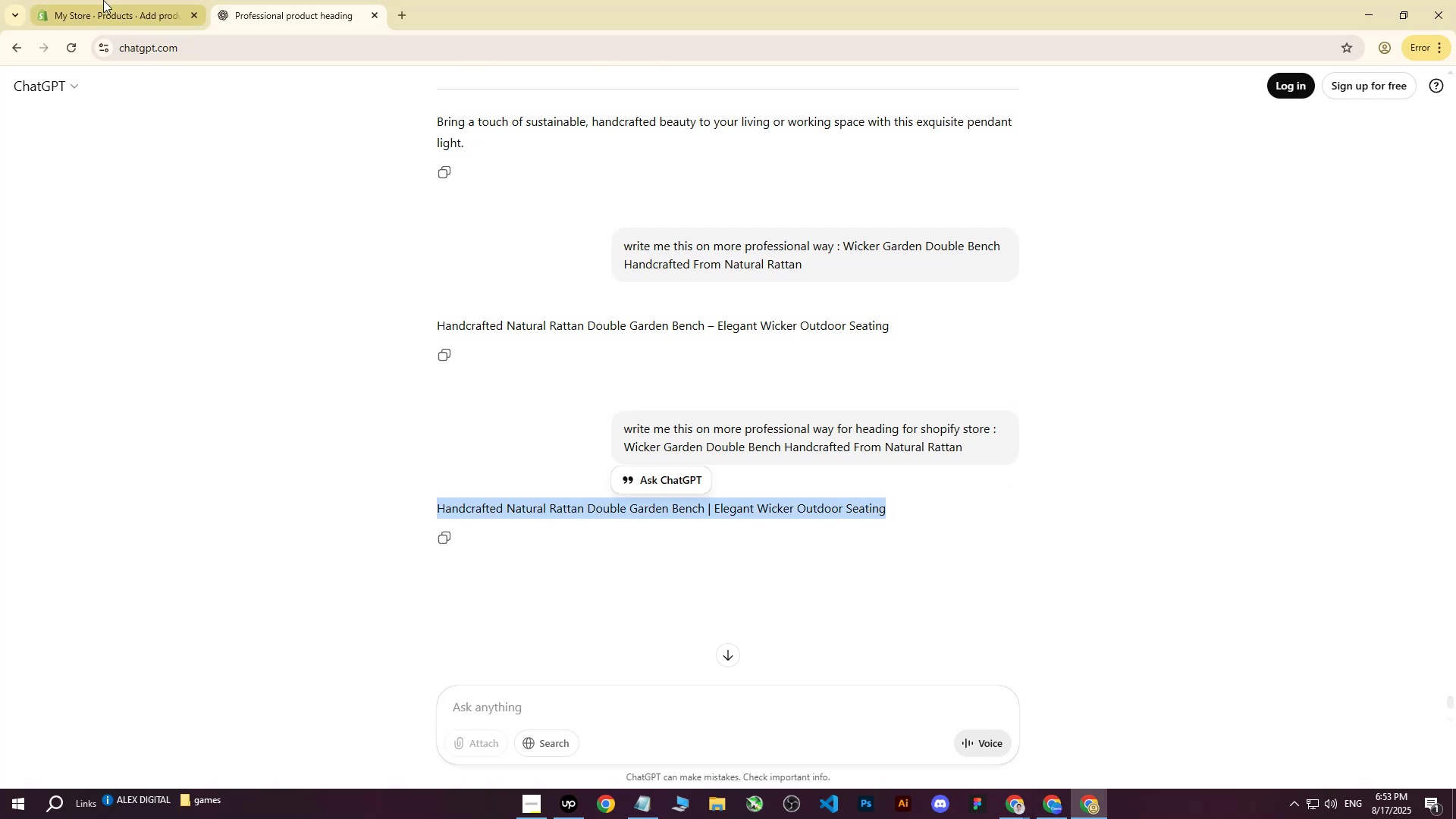 
left_click([103, 0])
 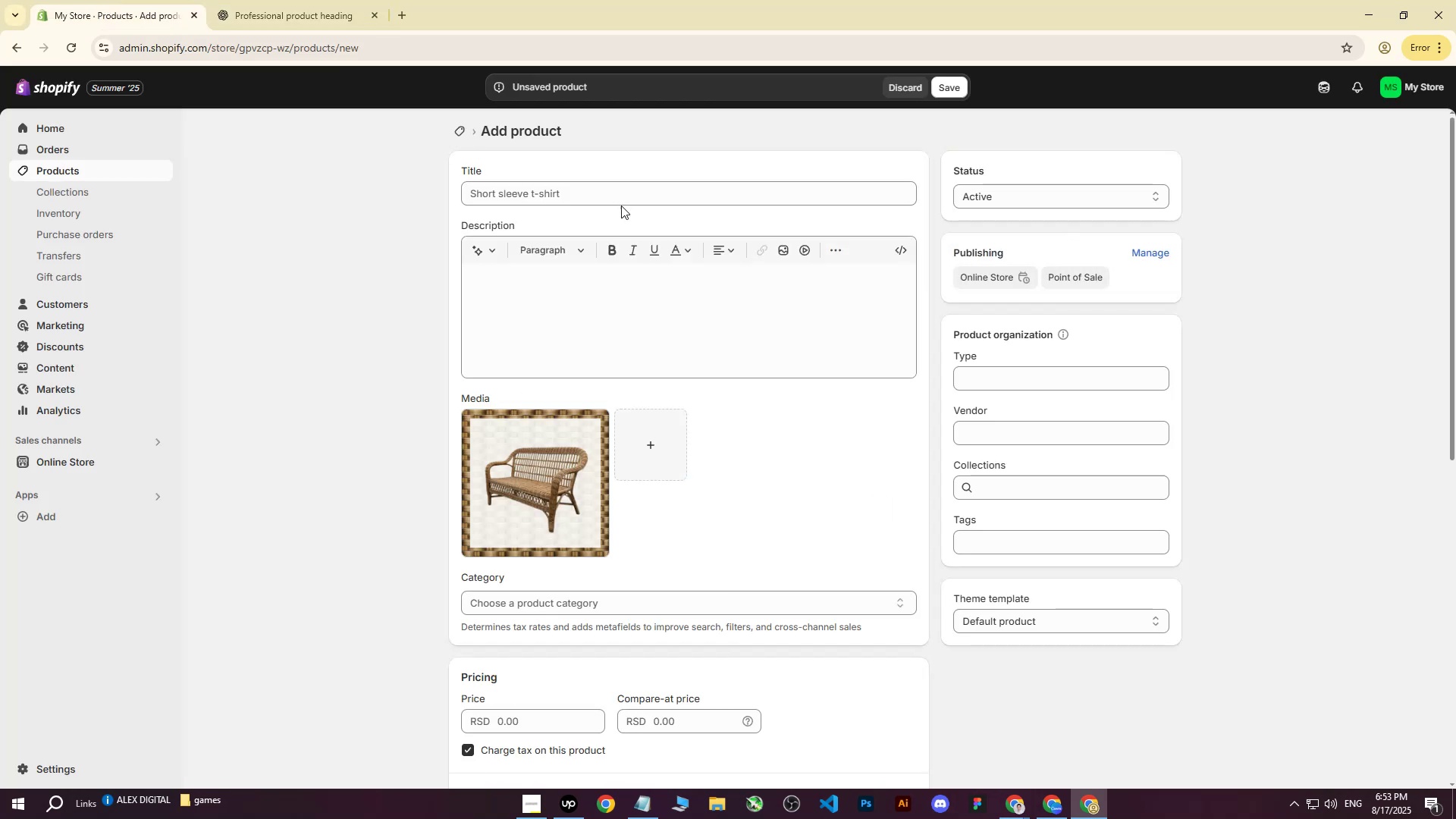 
left_click([607, 202])
 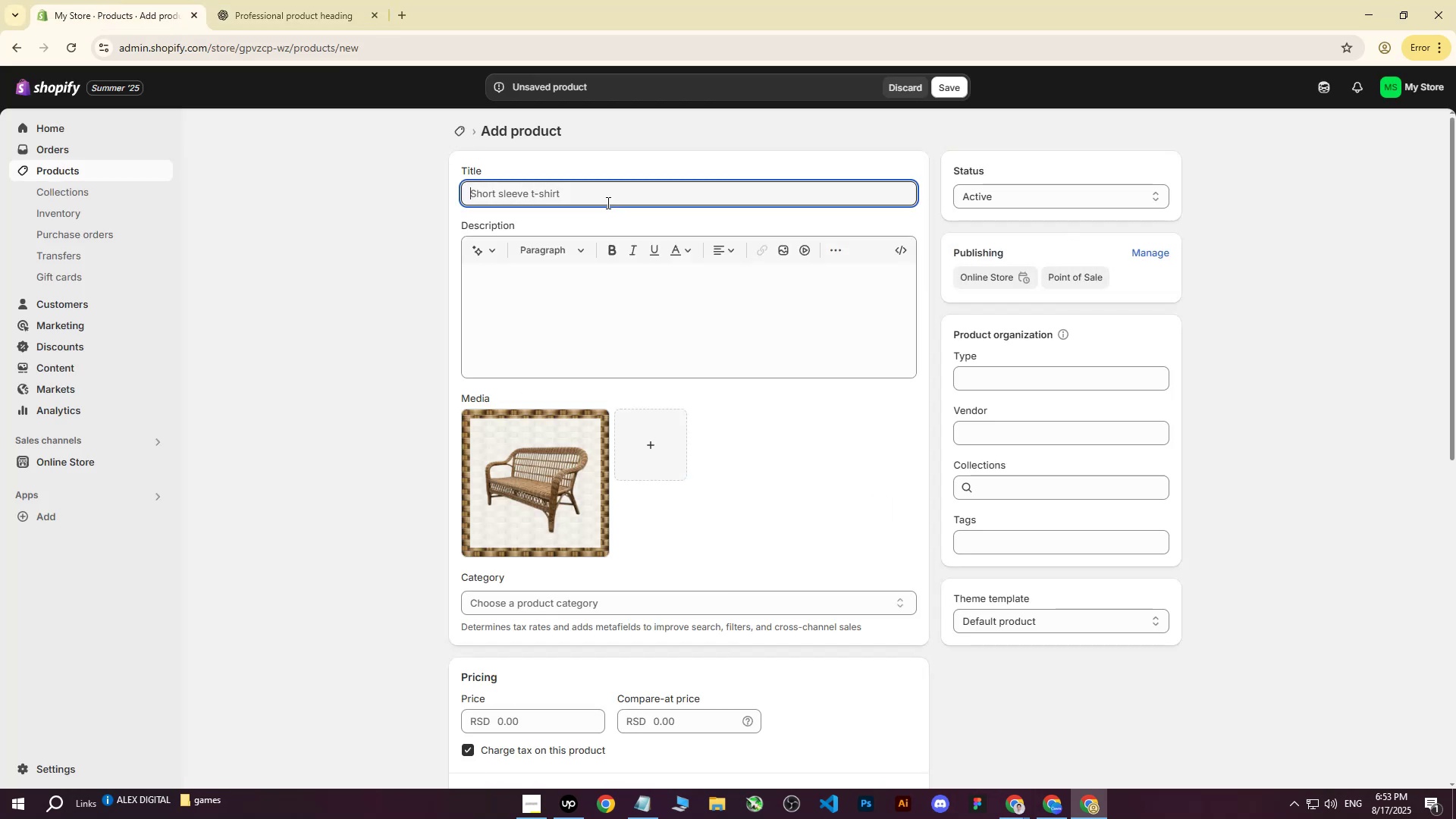 
key(Control+ControlLeft)
 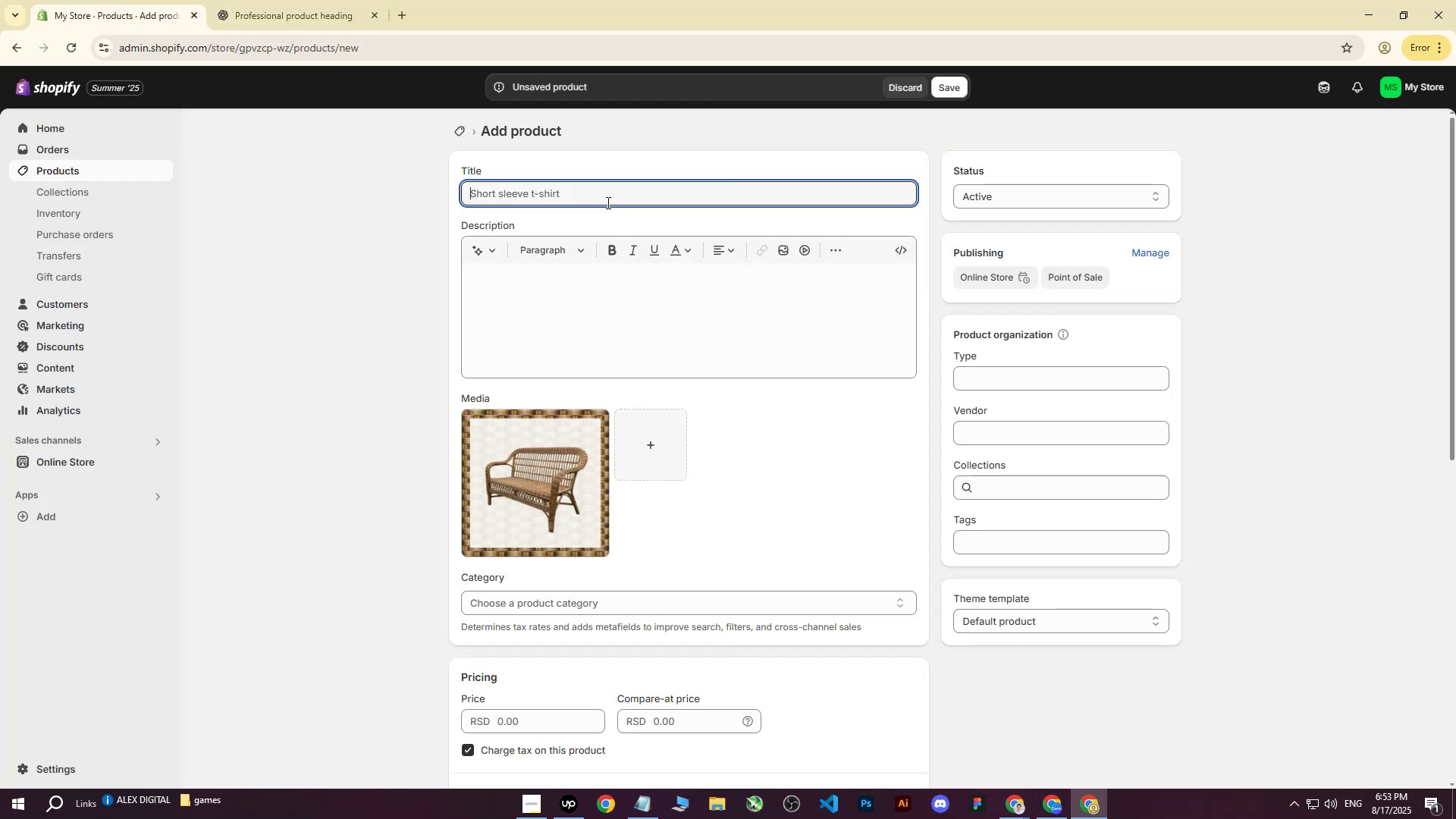 
key(Control+V)
 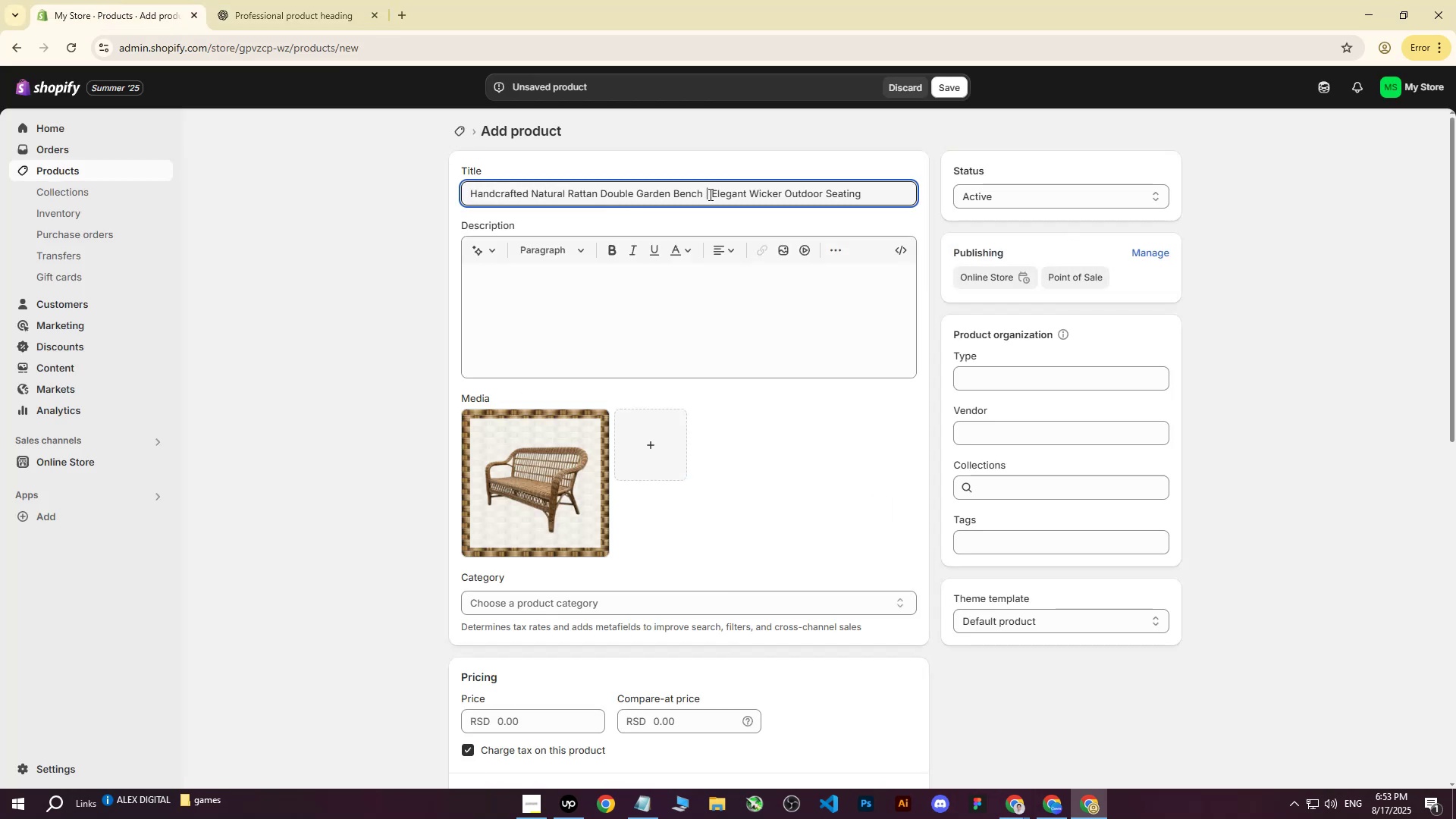 
left_click([702, 292])
 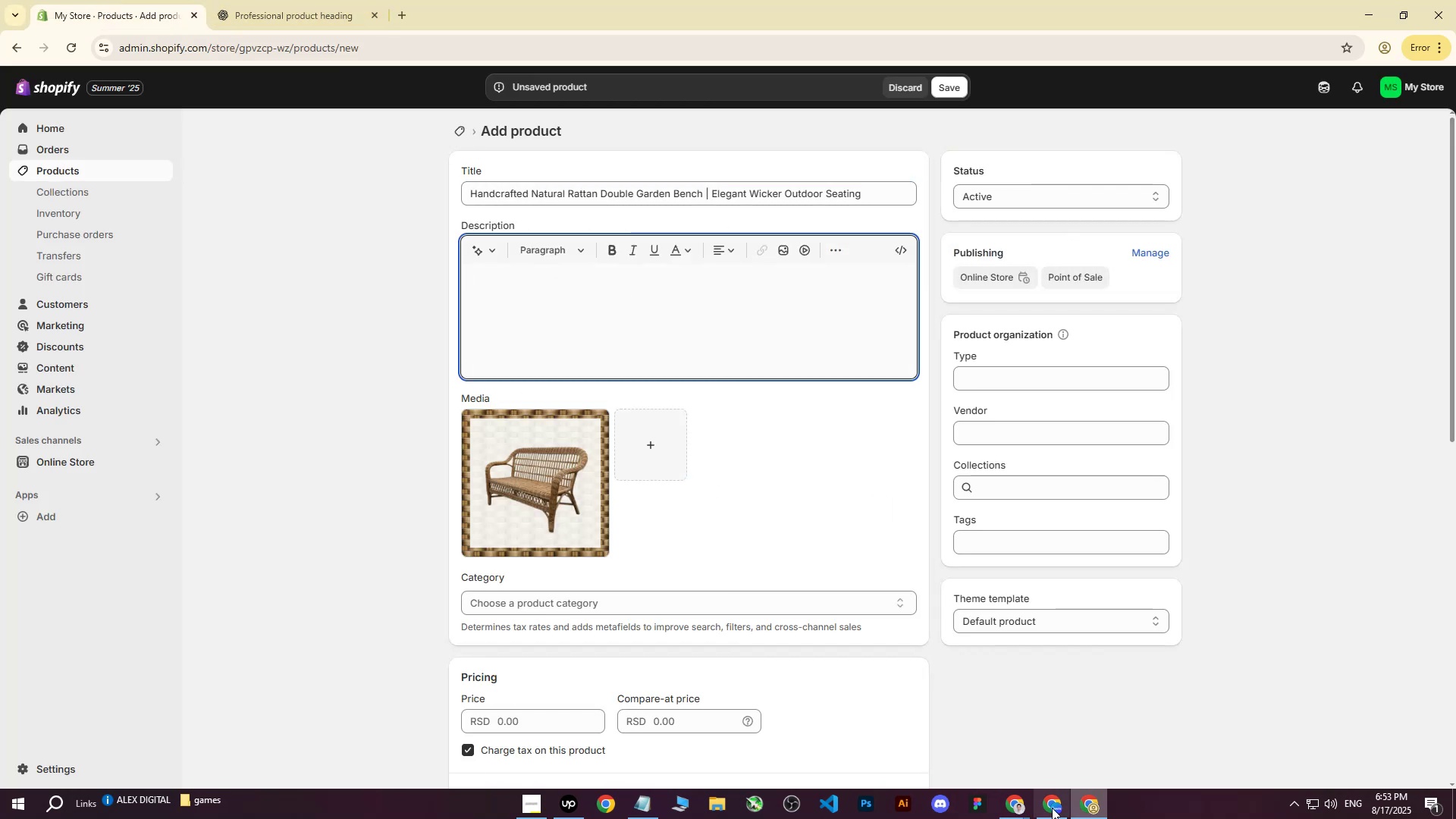 
double_click([942, 731])
 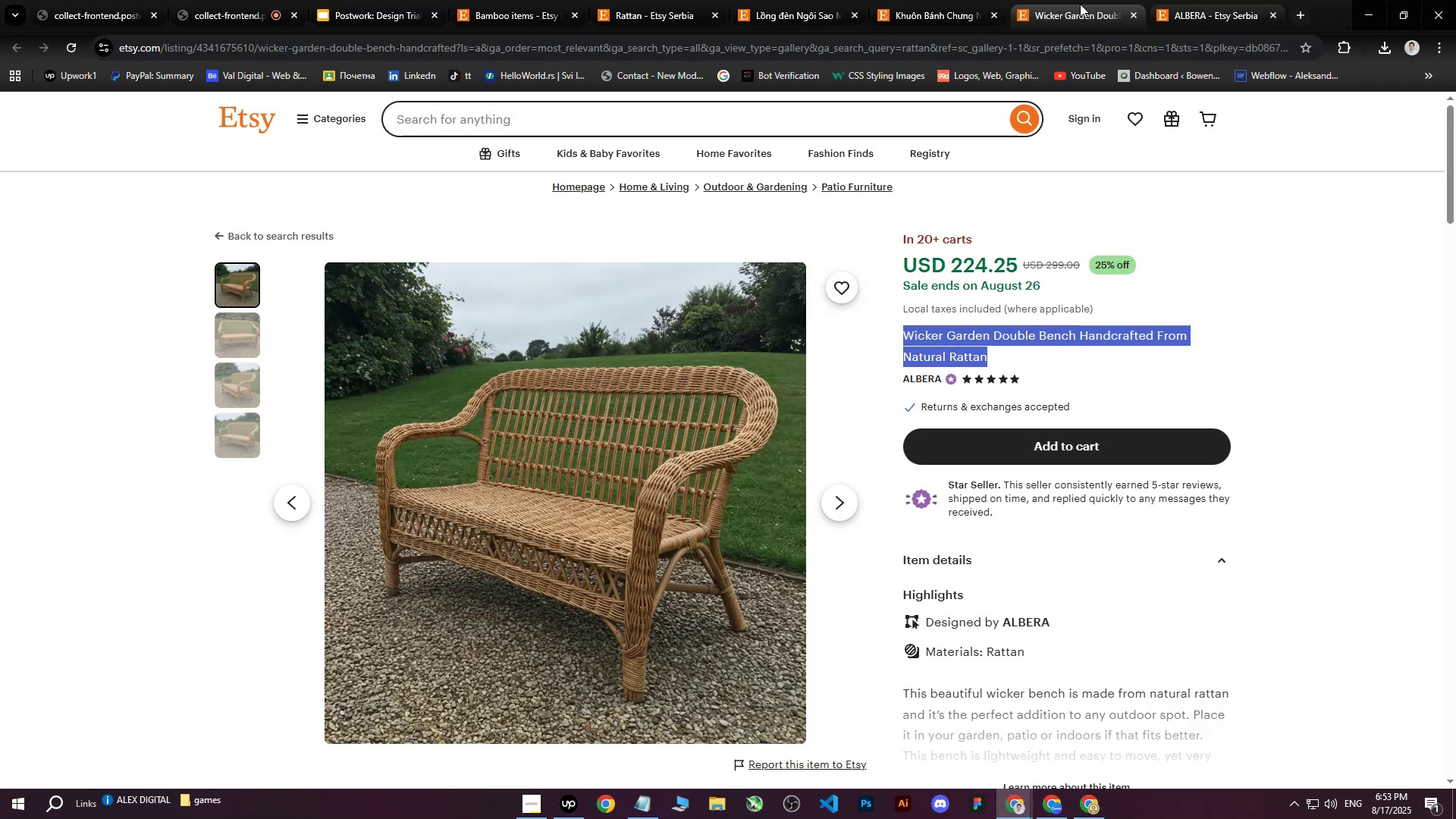 
scroll: coordinate [1062, 562], scroll_direction: down, amount: 4.0
 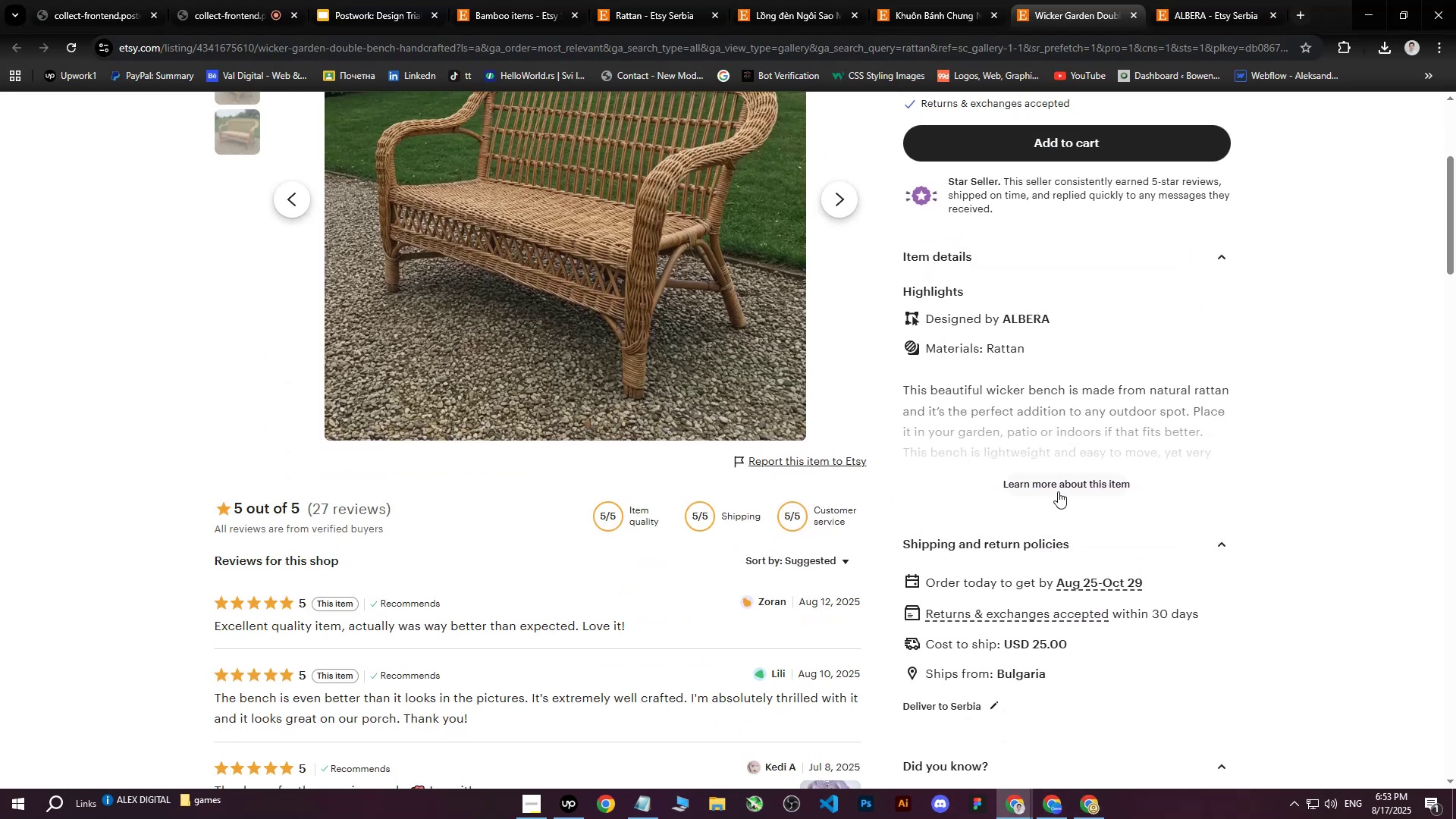 
left_click([1057, 479])
 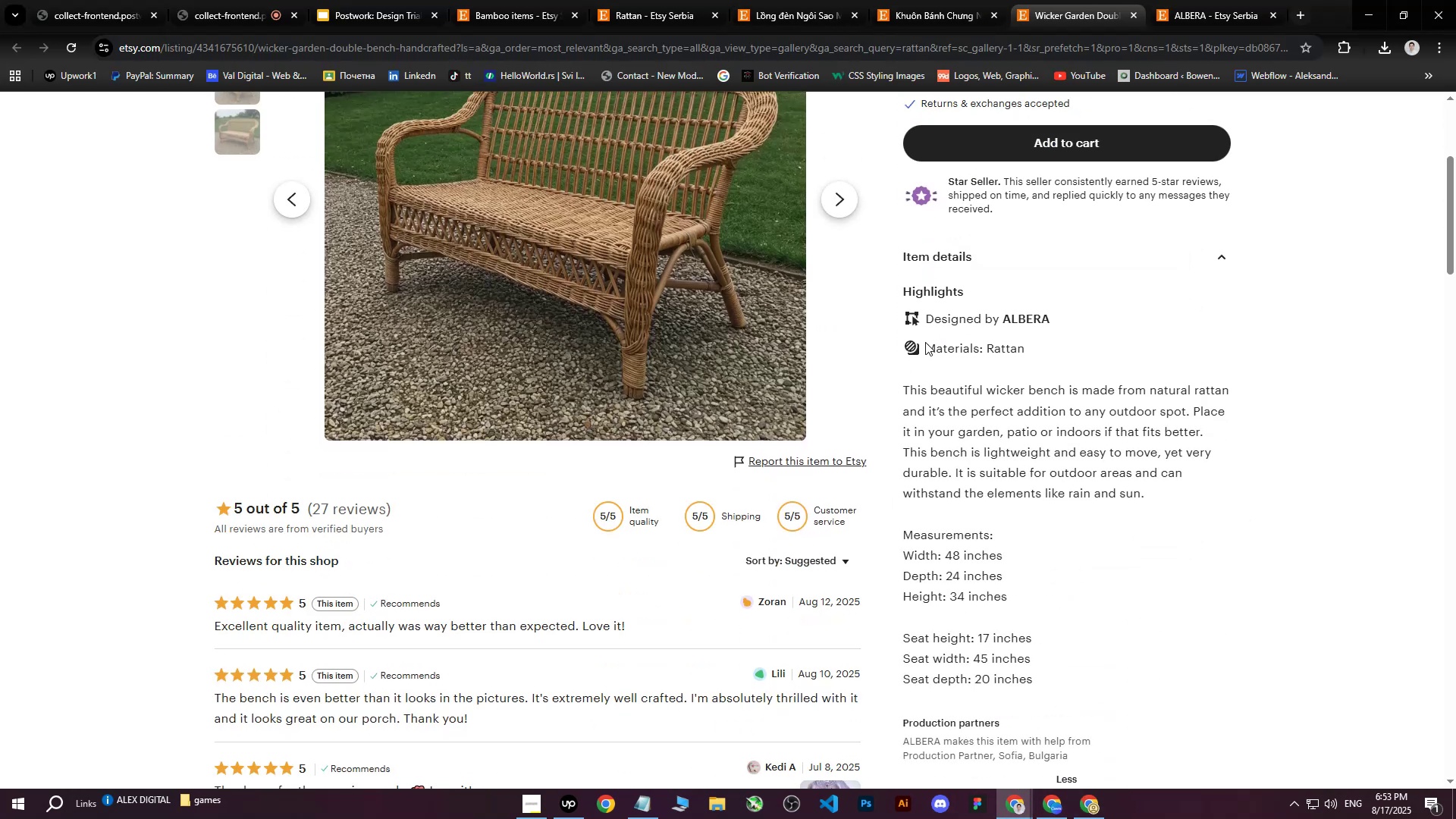 
left_click_drag(start_coordinate=[927, 344], to_coordinate=[1048, 299])
 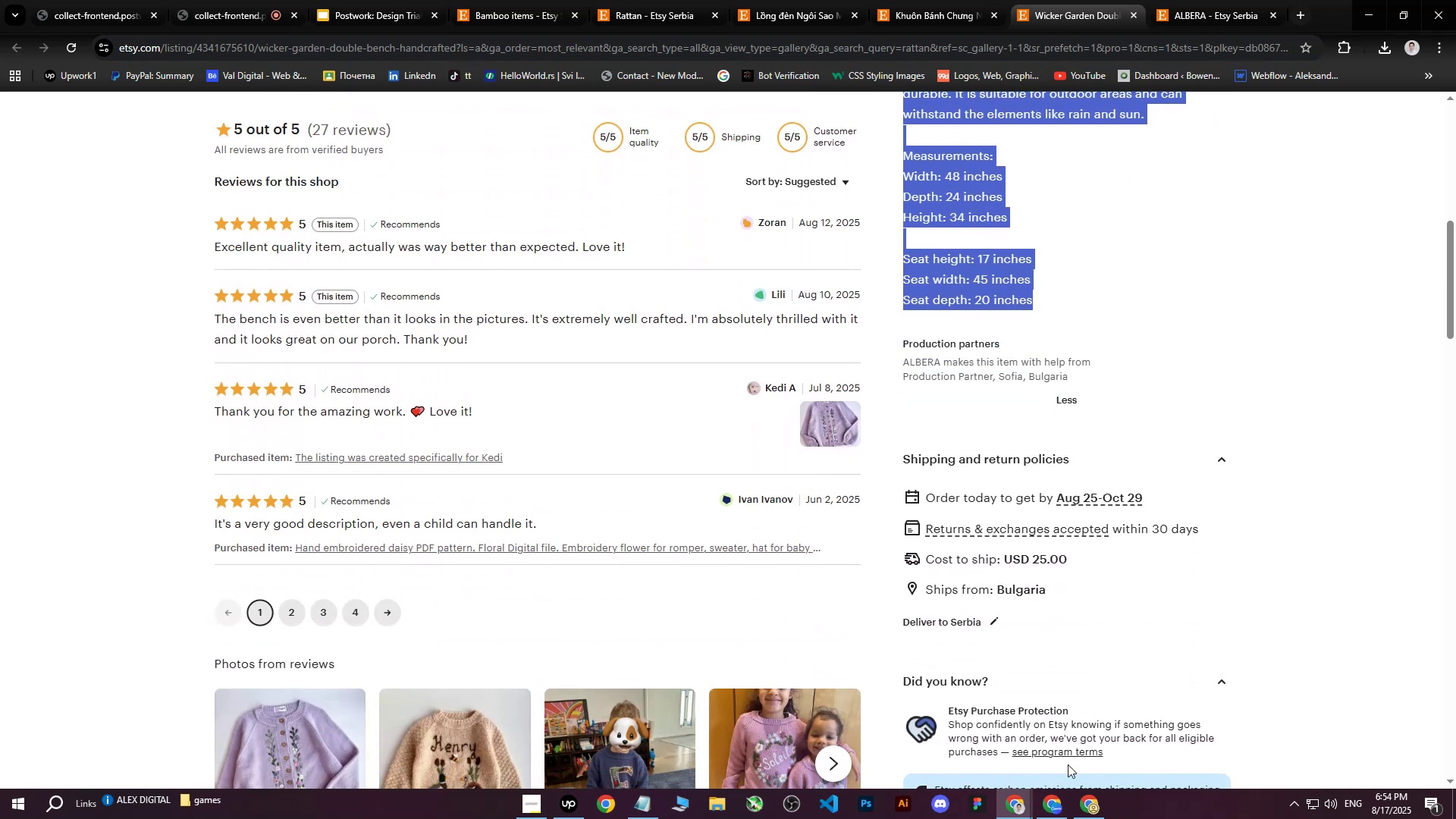 
scroll: coordinate [1124, 419], scroll_direction: down, amount: 5.0
 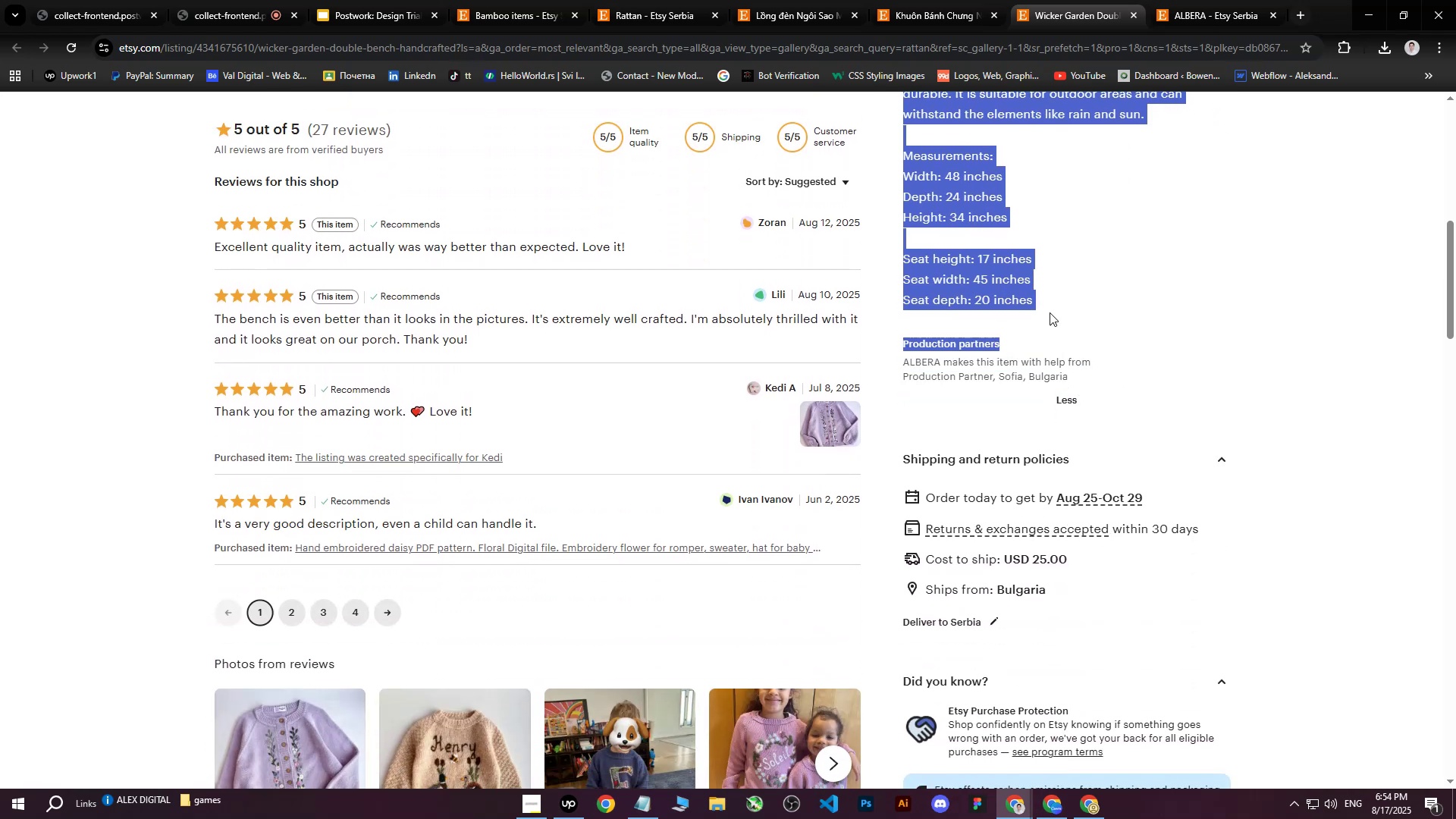 
key(Control+ControlLeft)
 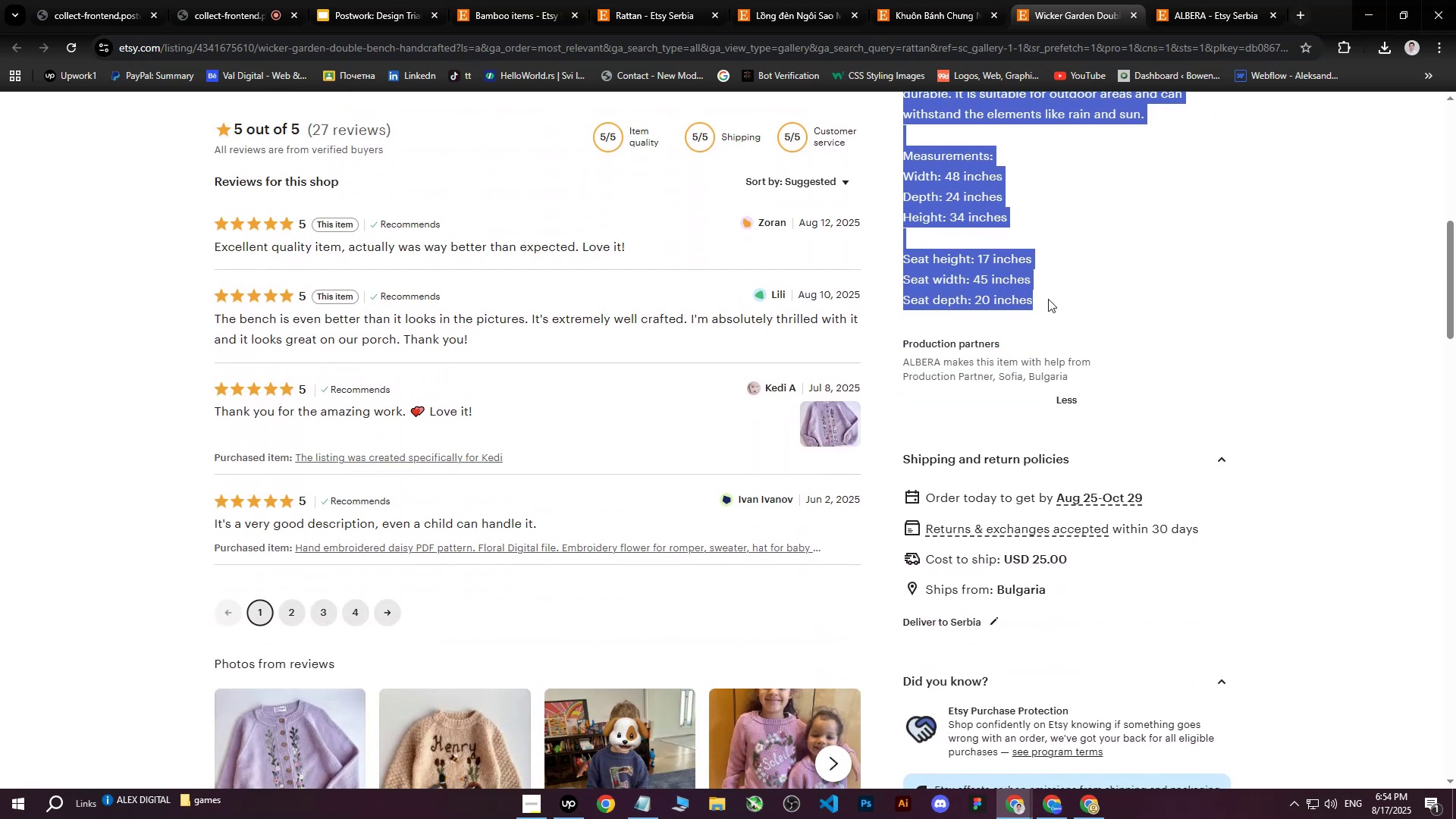 
key(Control+C)
 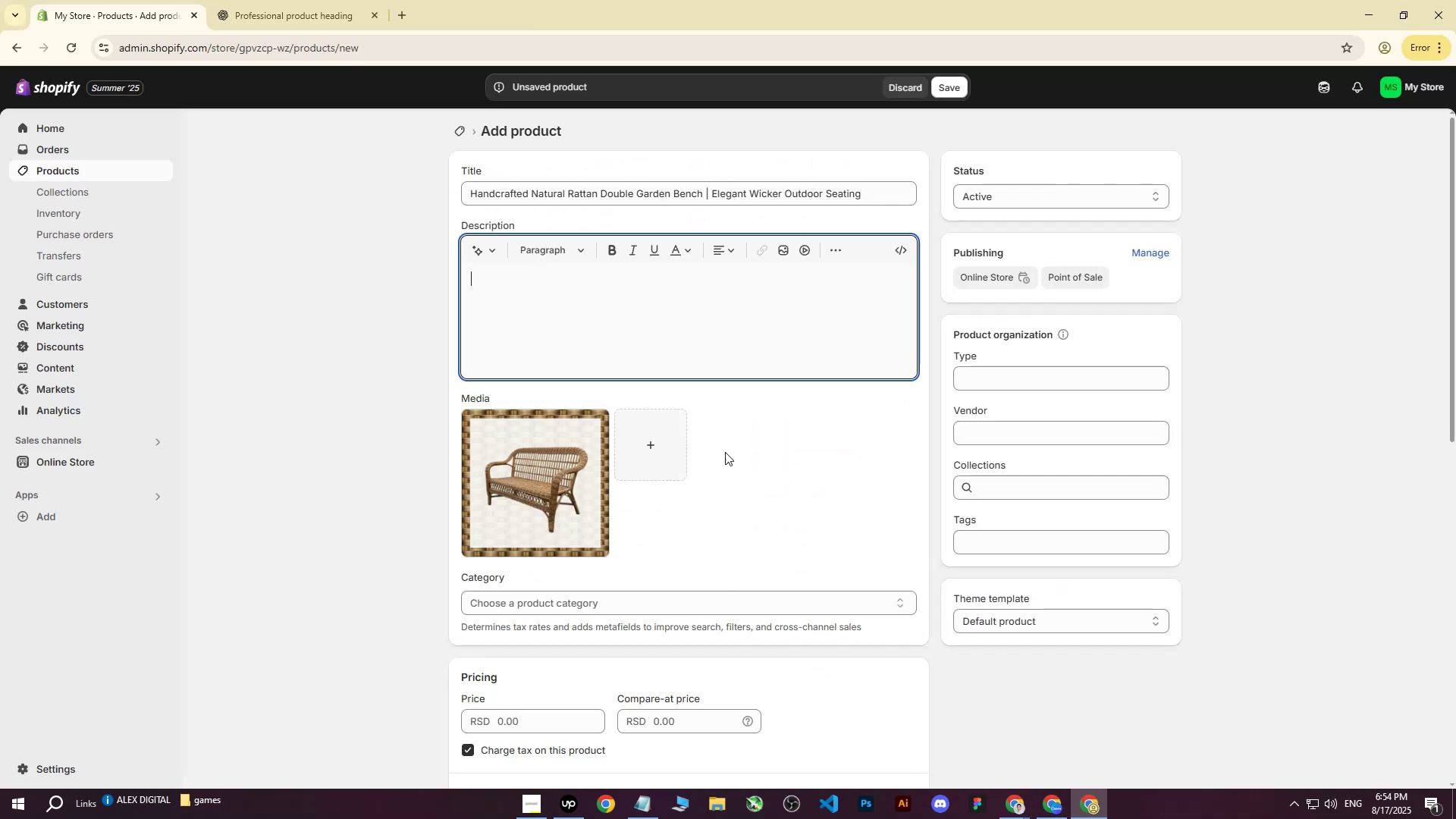 
double_click([579, 341])
 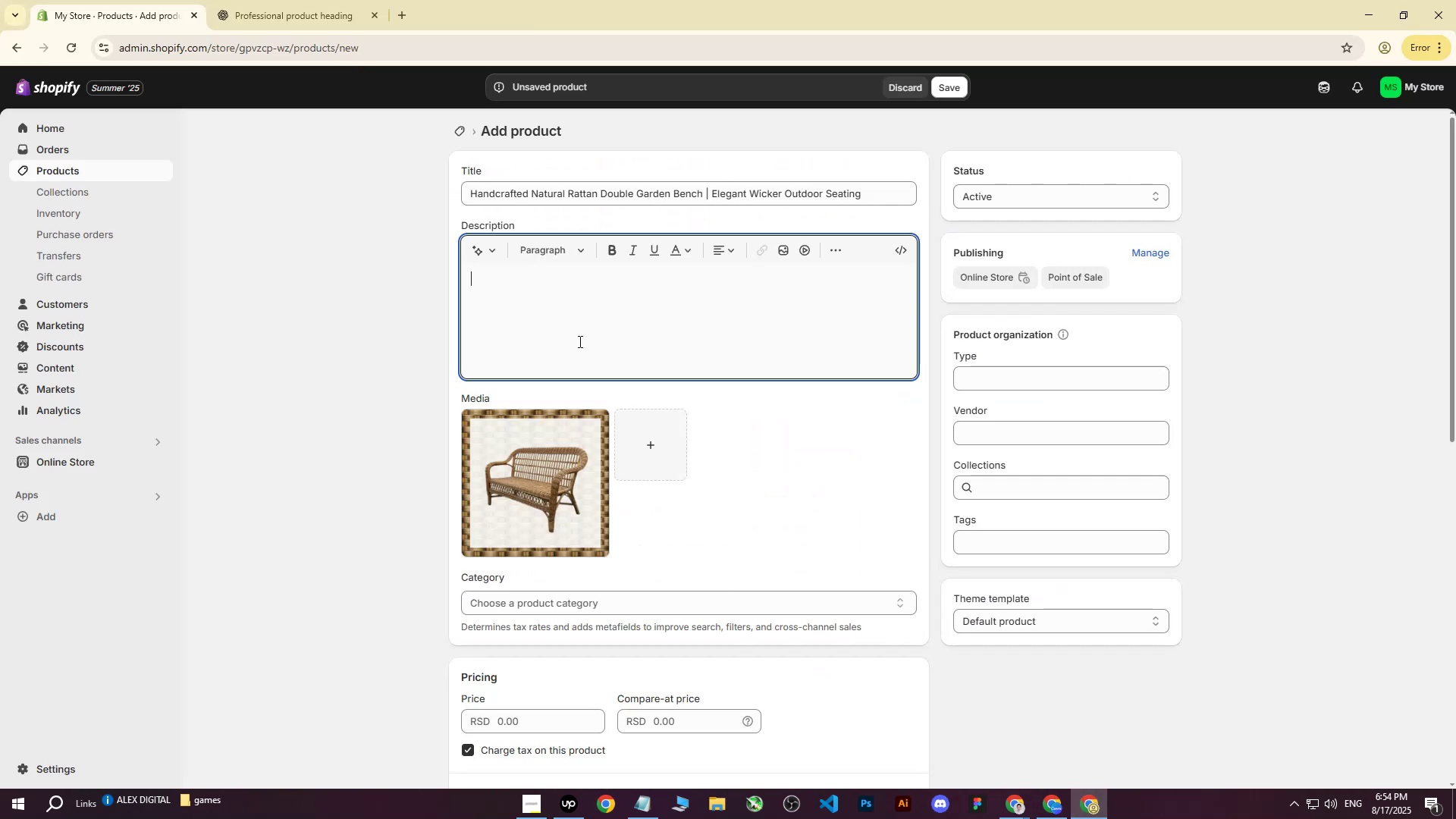 
key(Control+ControlLeft)
 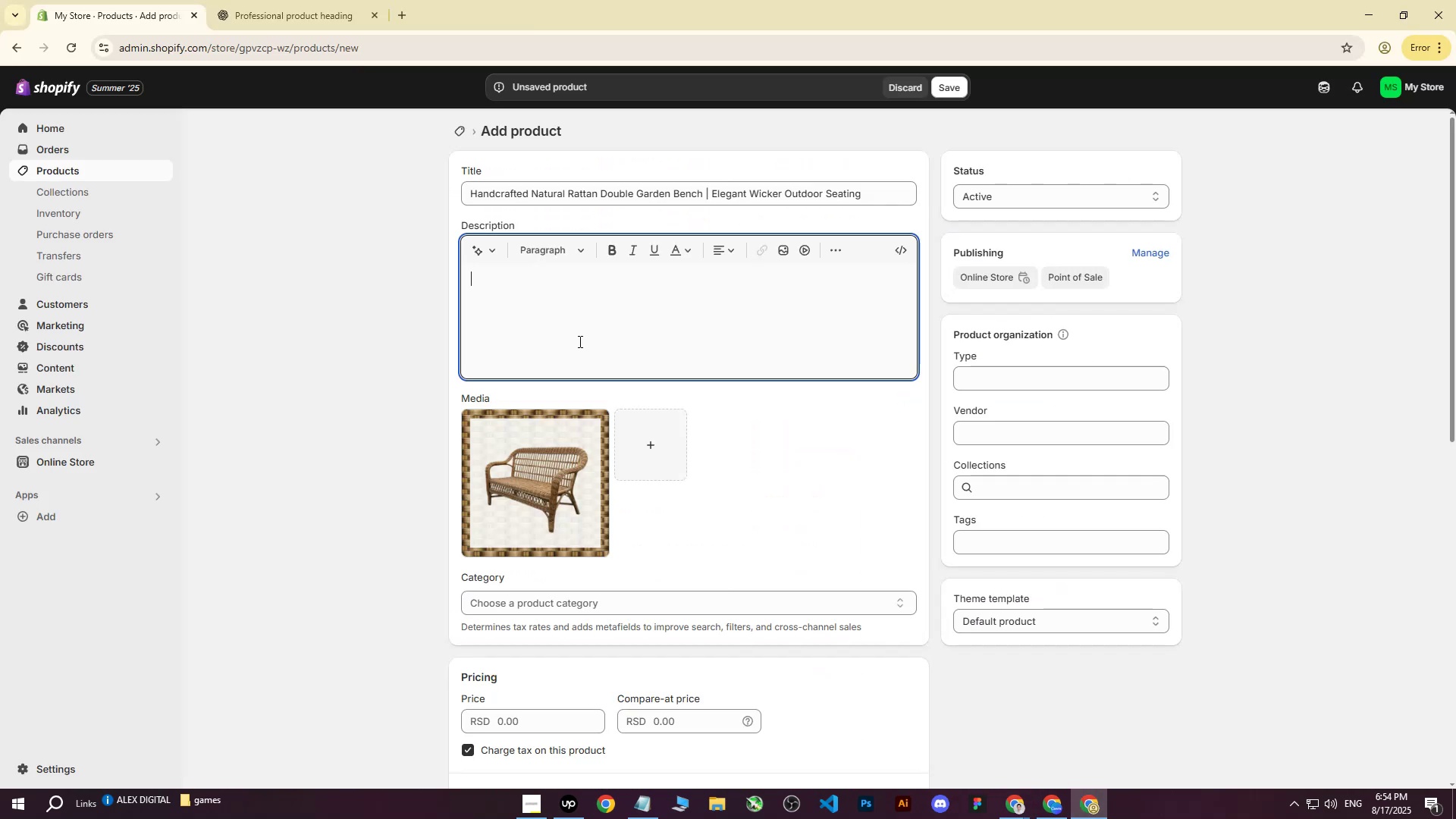 
key(Control+V)
 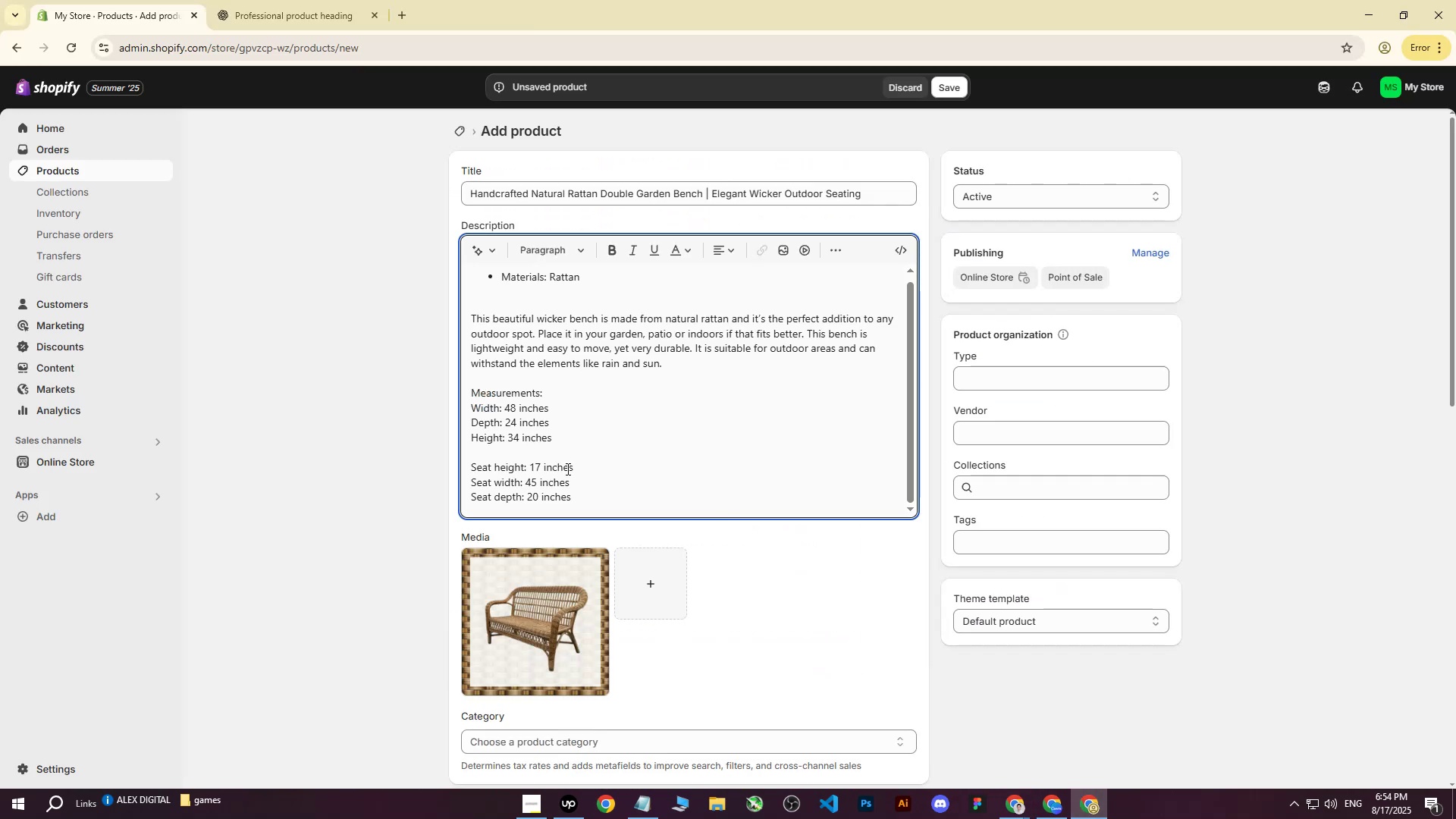 
key(Control+ControlLeft)
 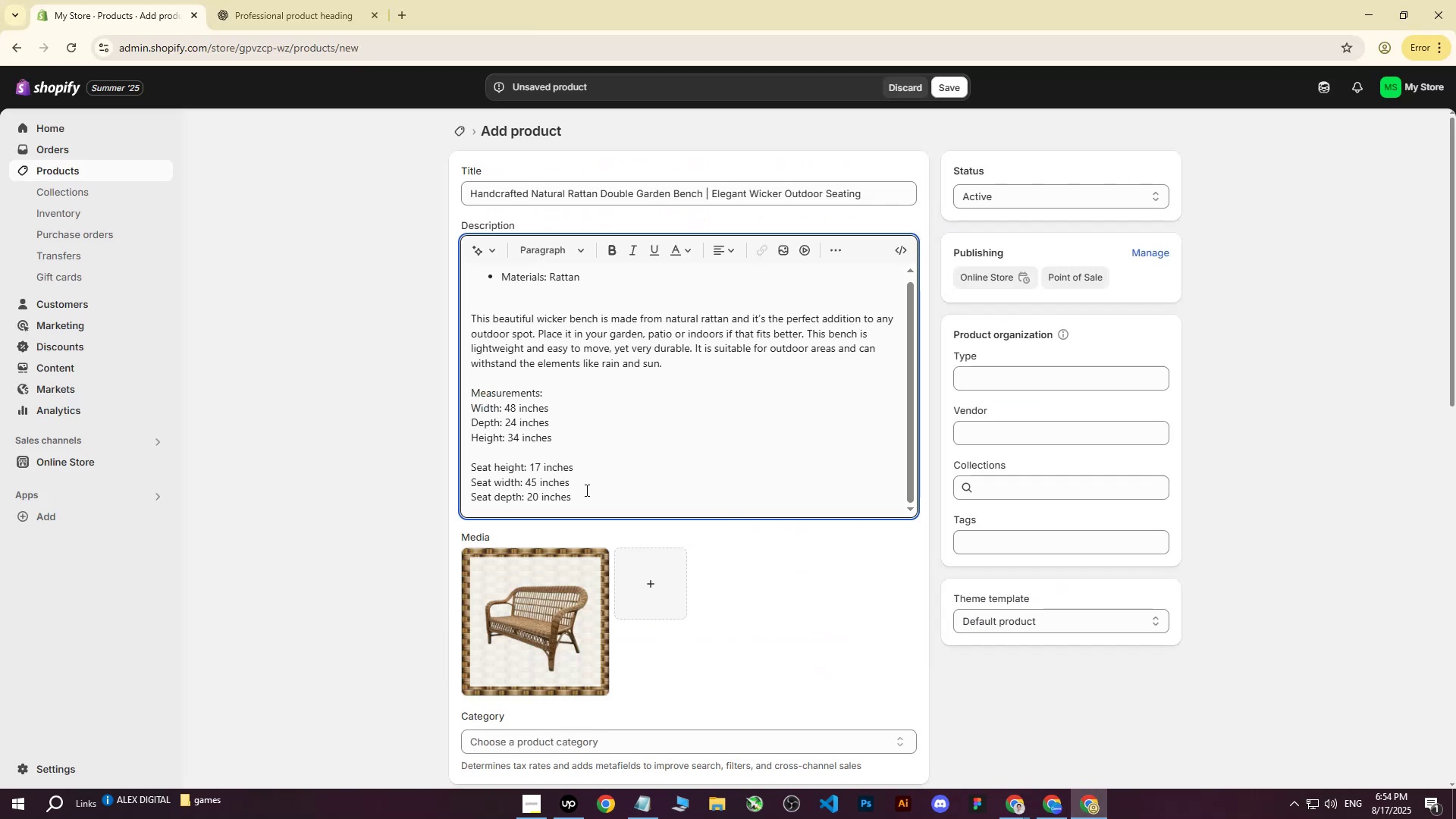 
key(Control+Z)
 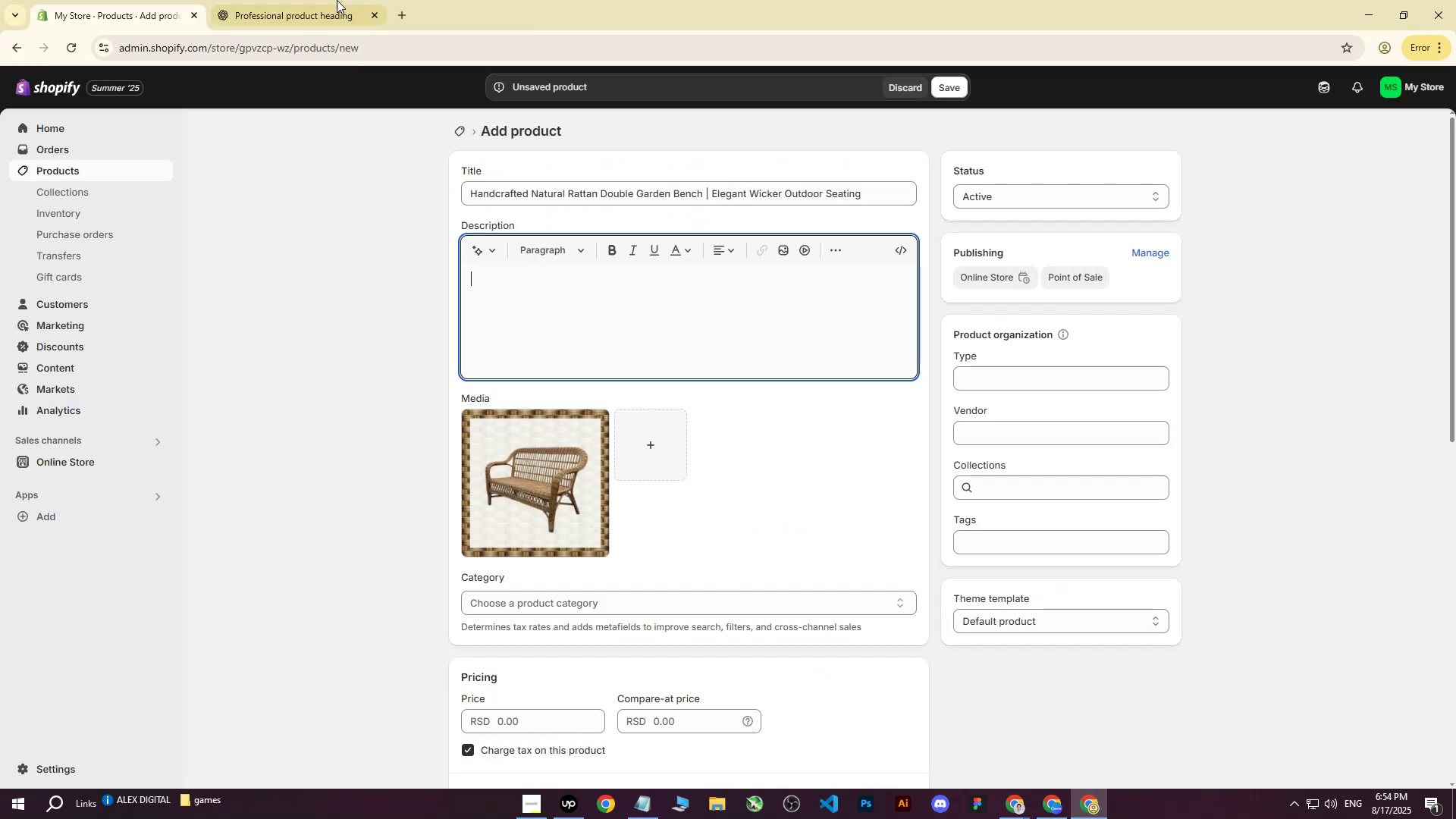 
left_click([332, 0])
 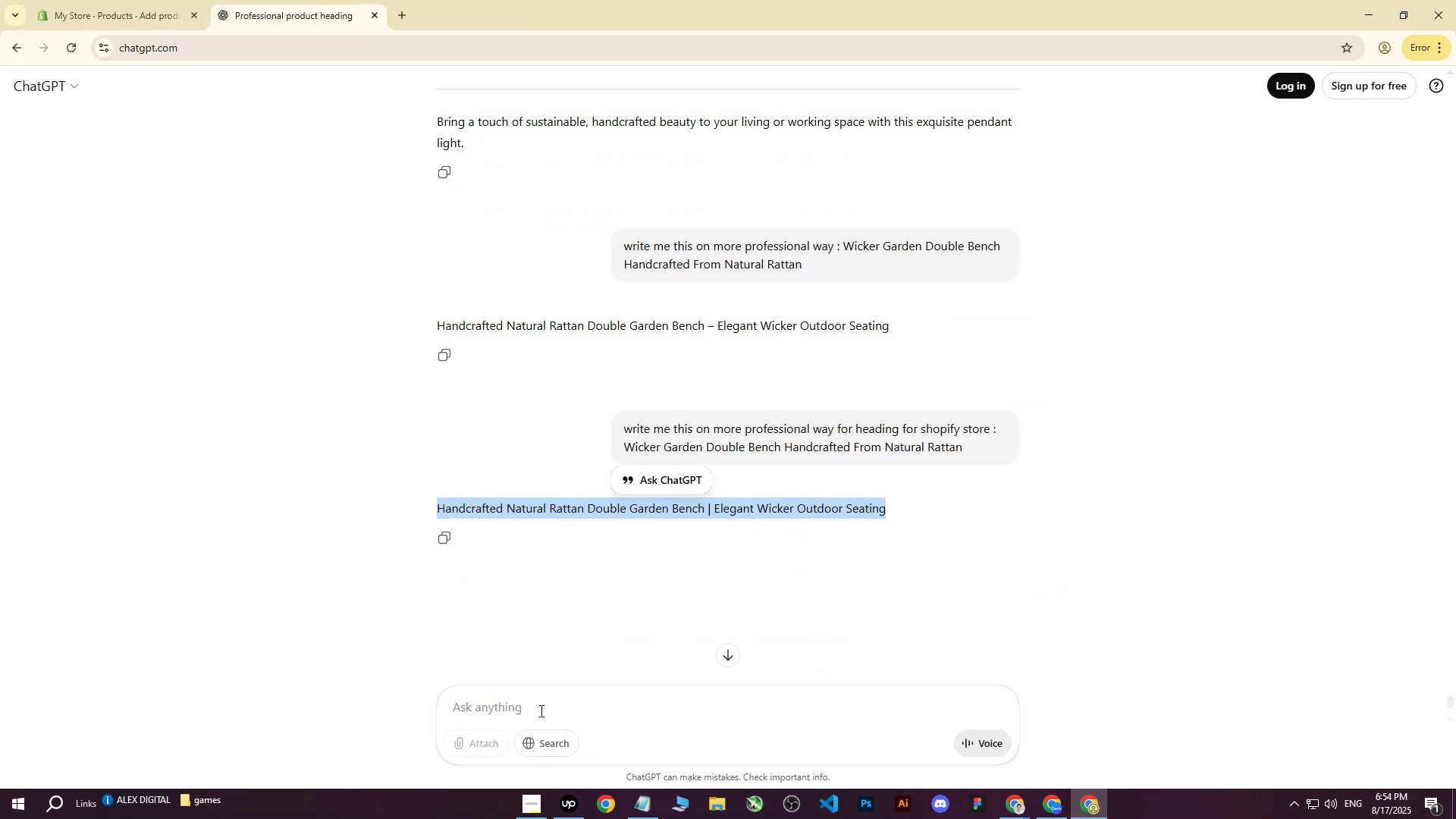 
left_click([534, 711])
 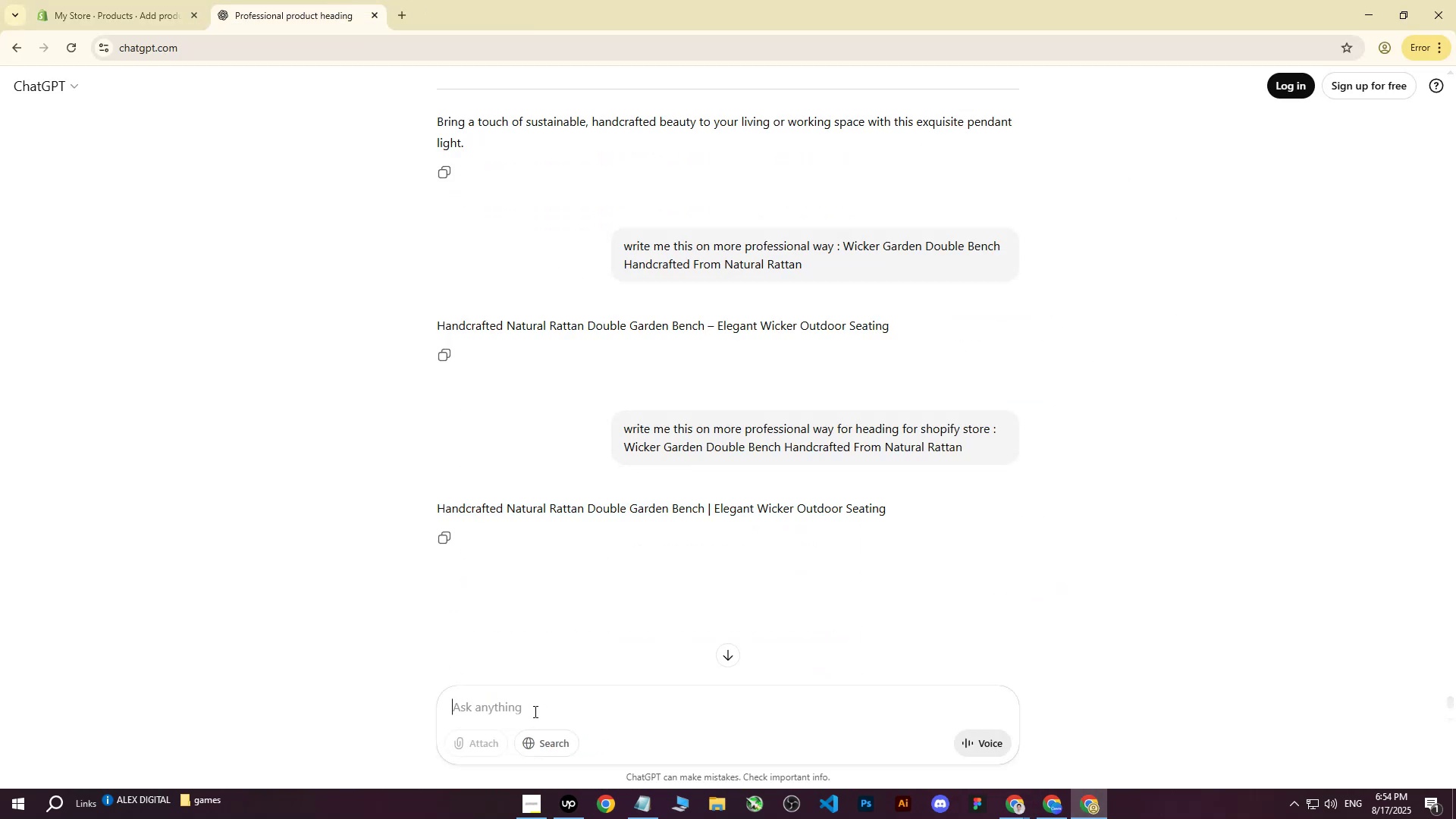 
type(write me more fo)
key(Backspace)
key(Backspace)
type(on )
key(Backspace)
key(Backspace)
key(Backspace)
key(Backspace)
key(Backspace)
key(Backspace)
key(Backspace)
key(Backspace)
type(on more professional way : )
 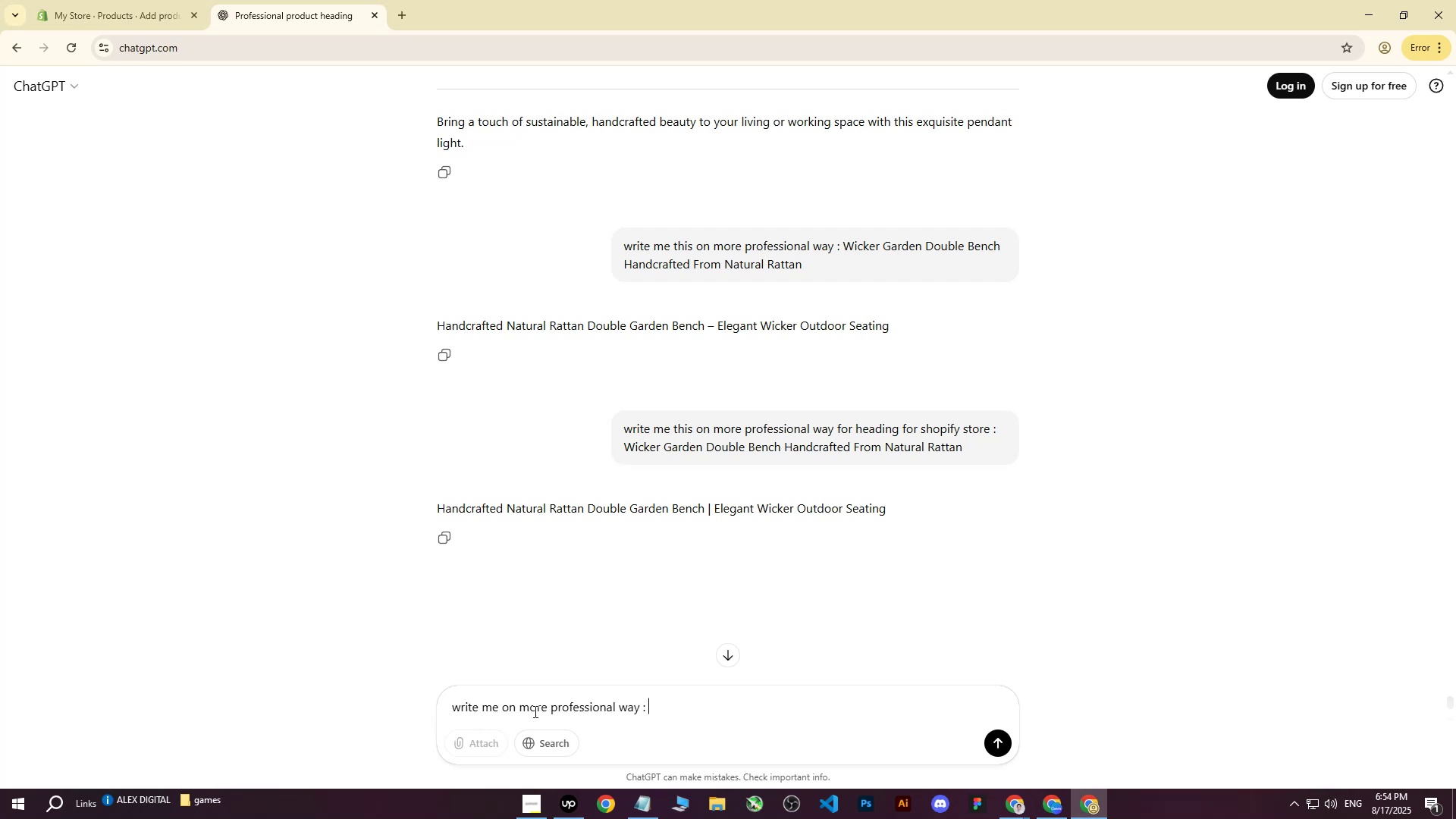 
key(Control+V)
 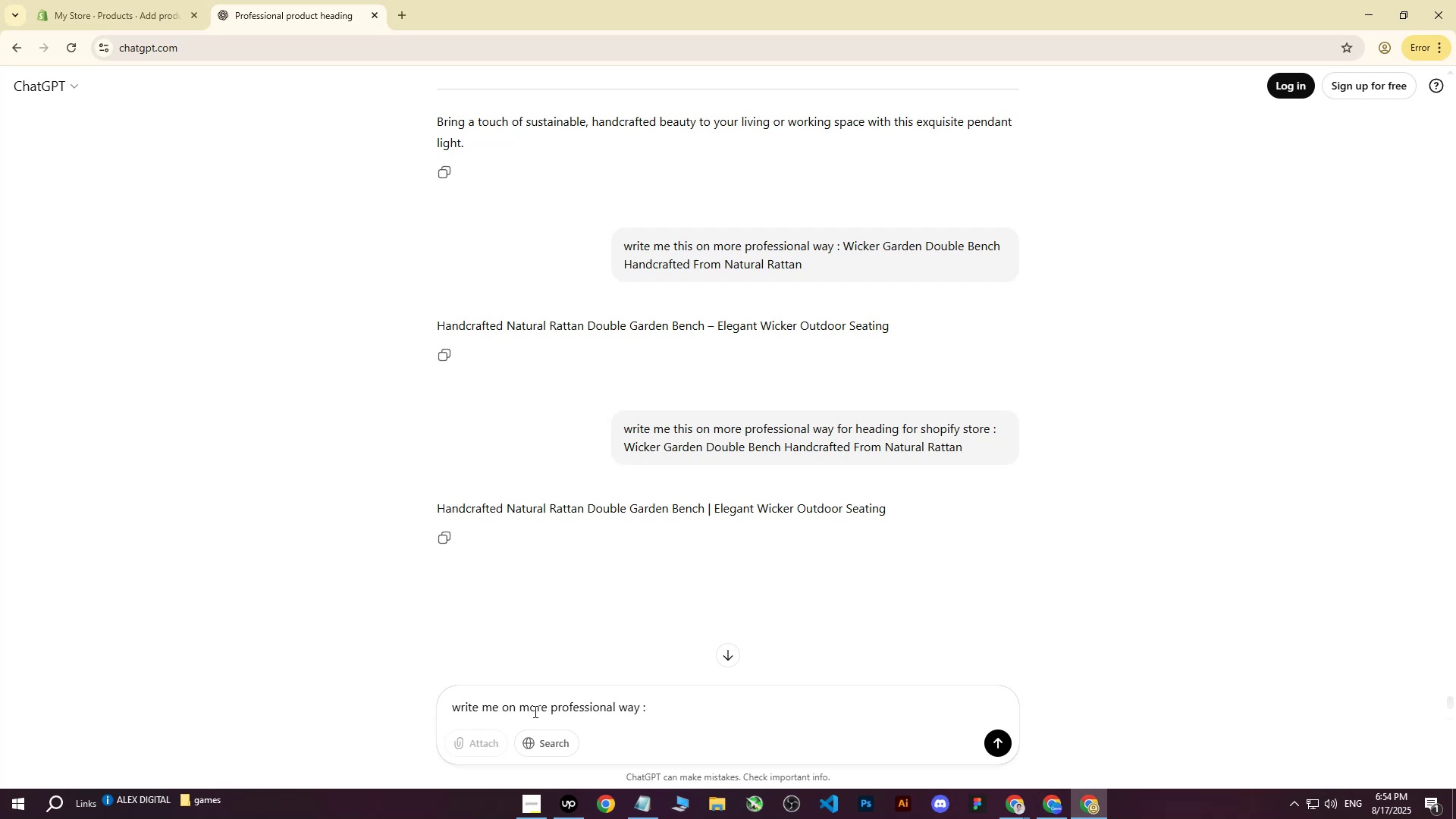 
key(Control+Enter)
 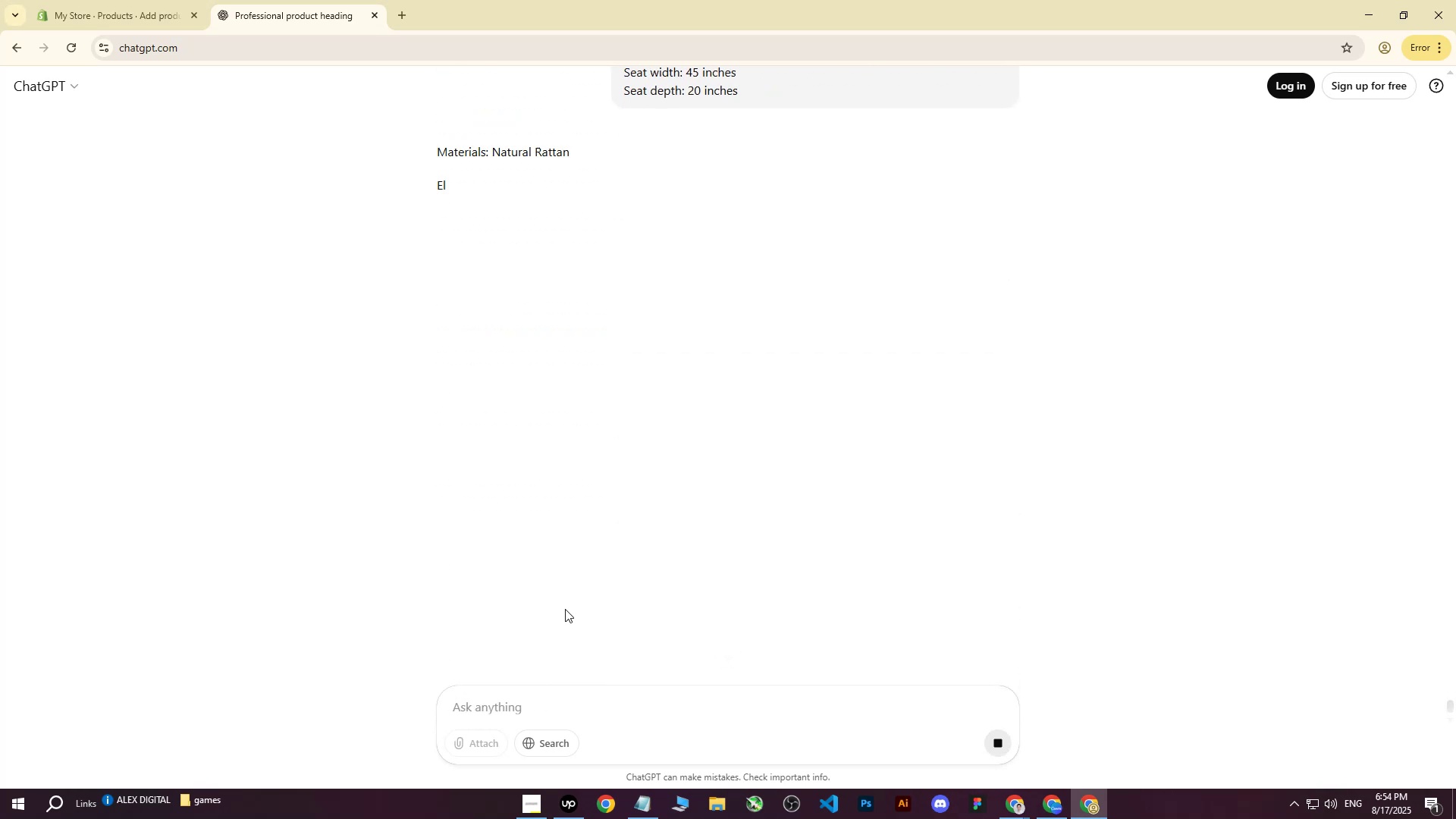 
mouse_move([551, 588])
 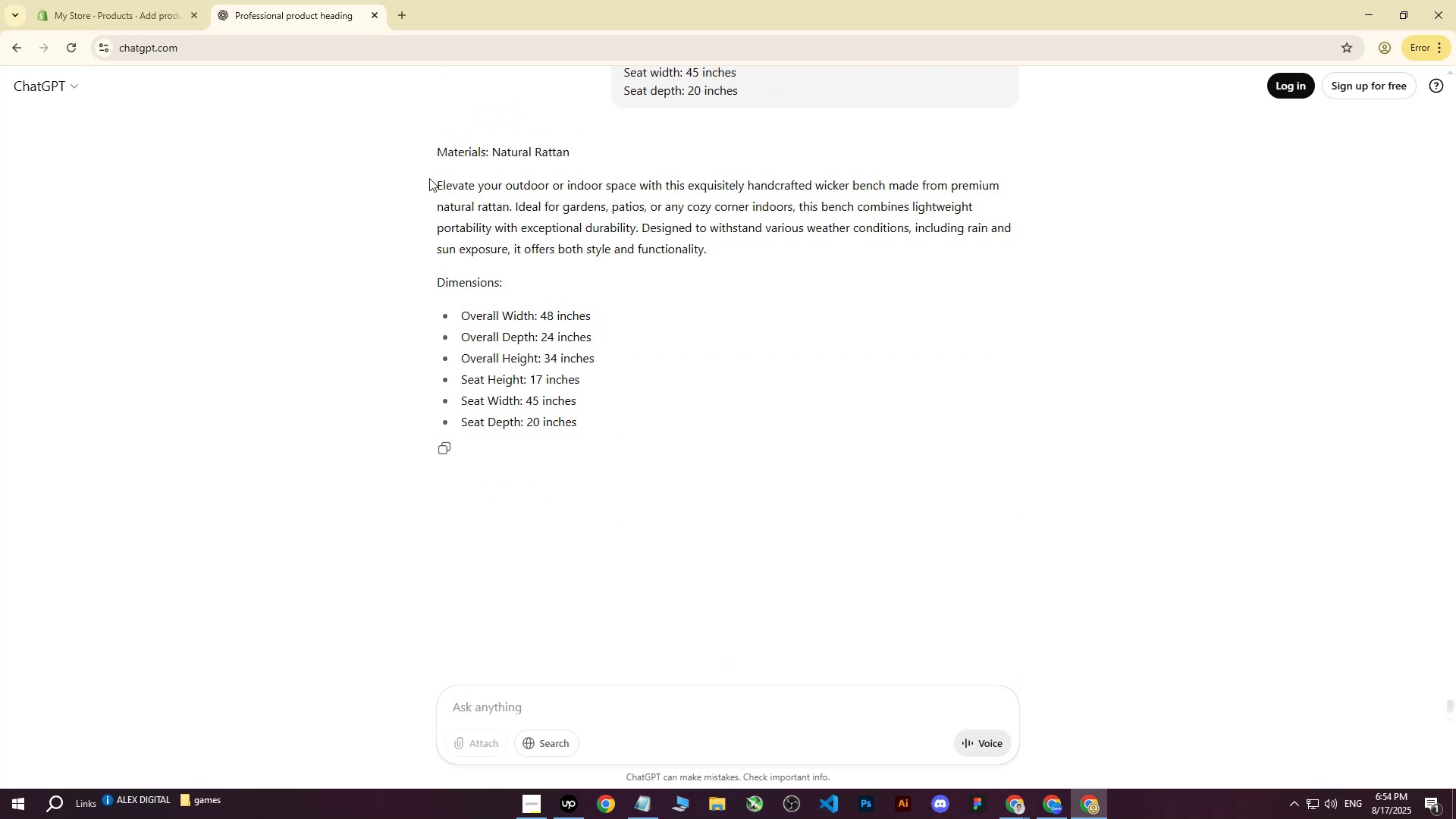 
left_click_drag(start_coordinate=[439, 150], to_coordinate=[591, 422])
 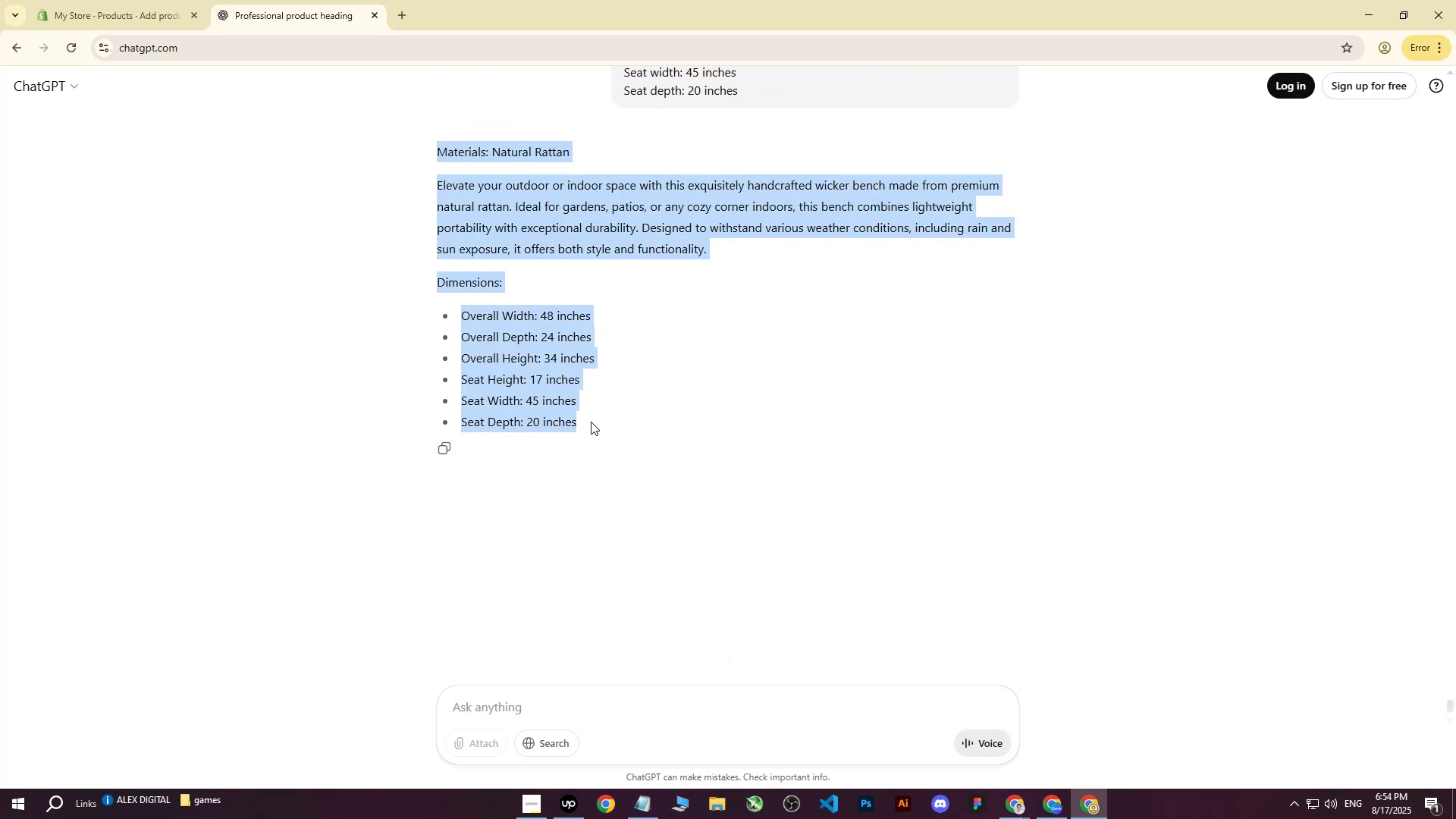 
key(Control+C)
 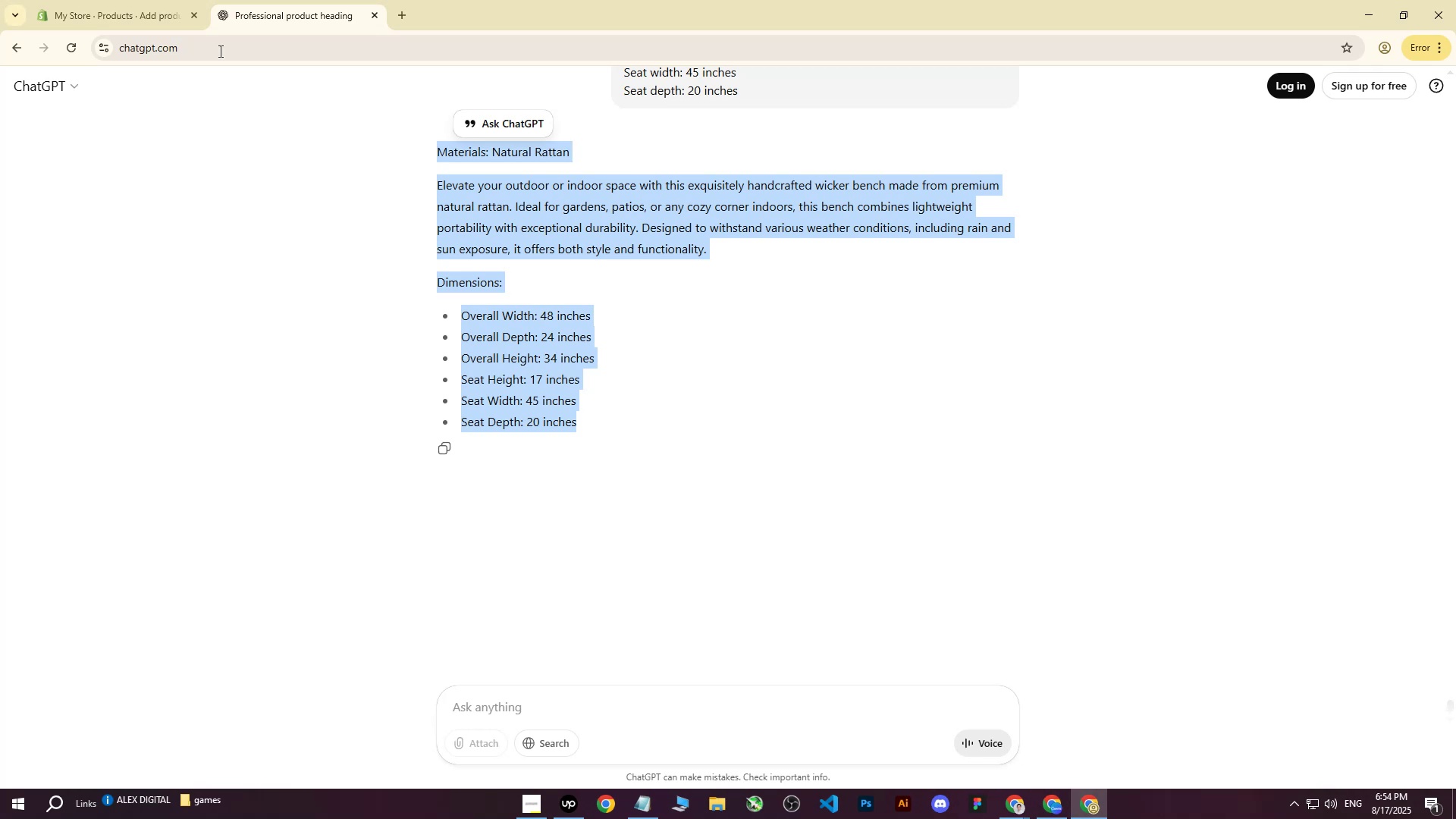 
left_click([146, 0])
 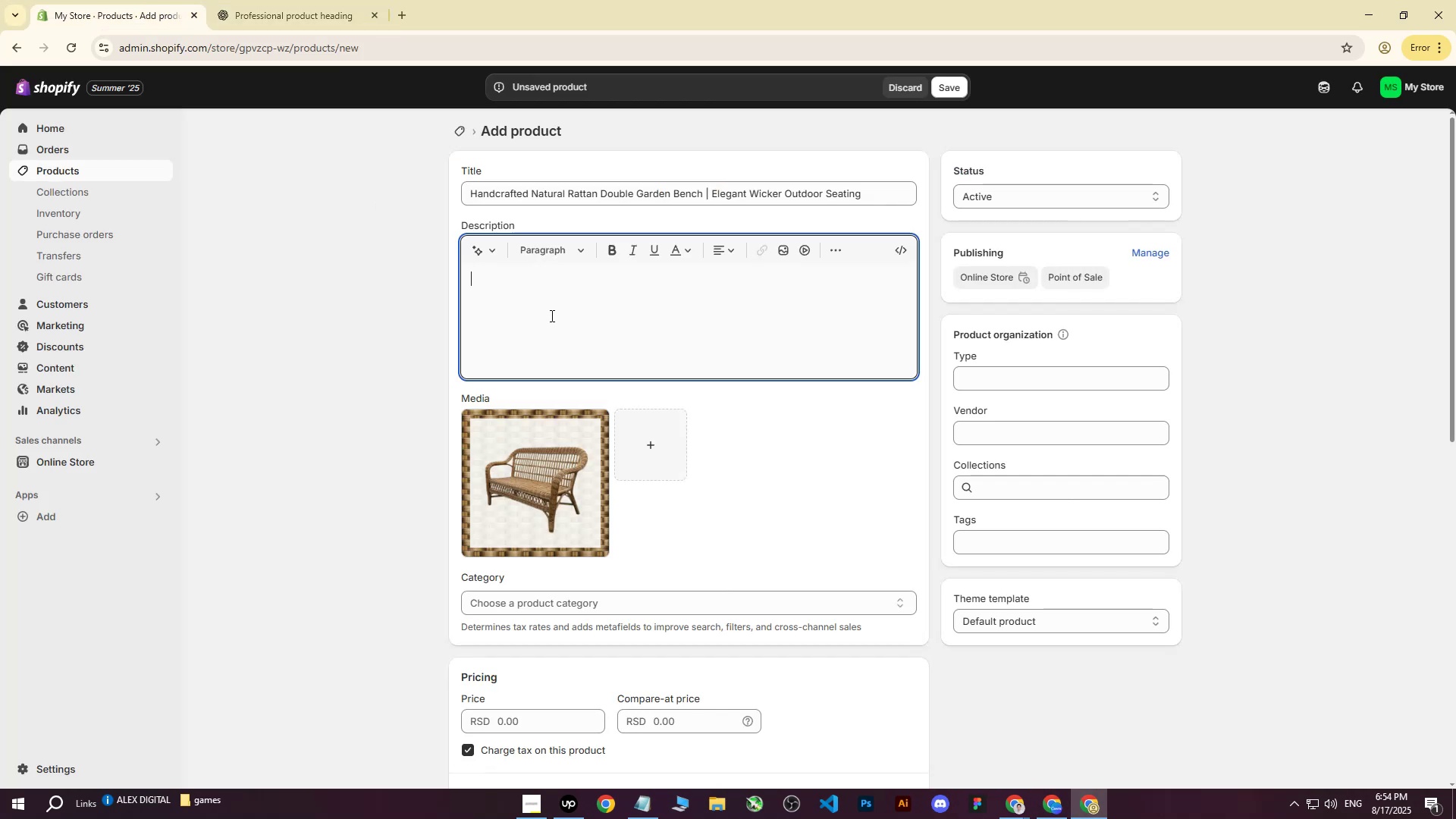 
left_click([548, 318])
 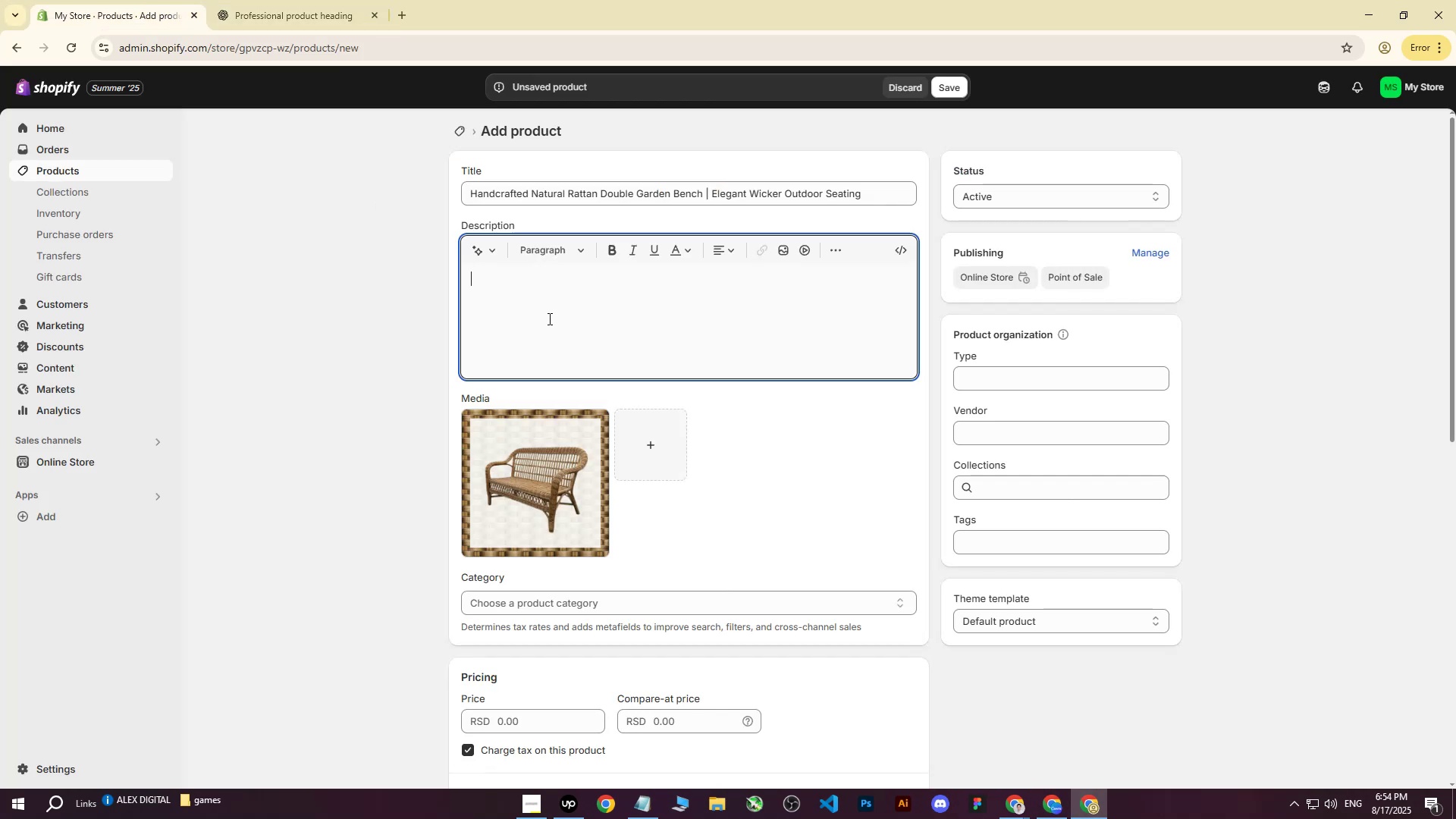 
key(Control+ControlLeft)
 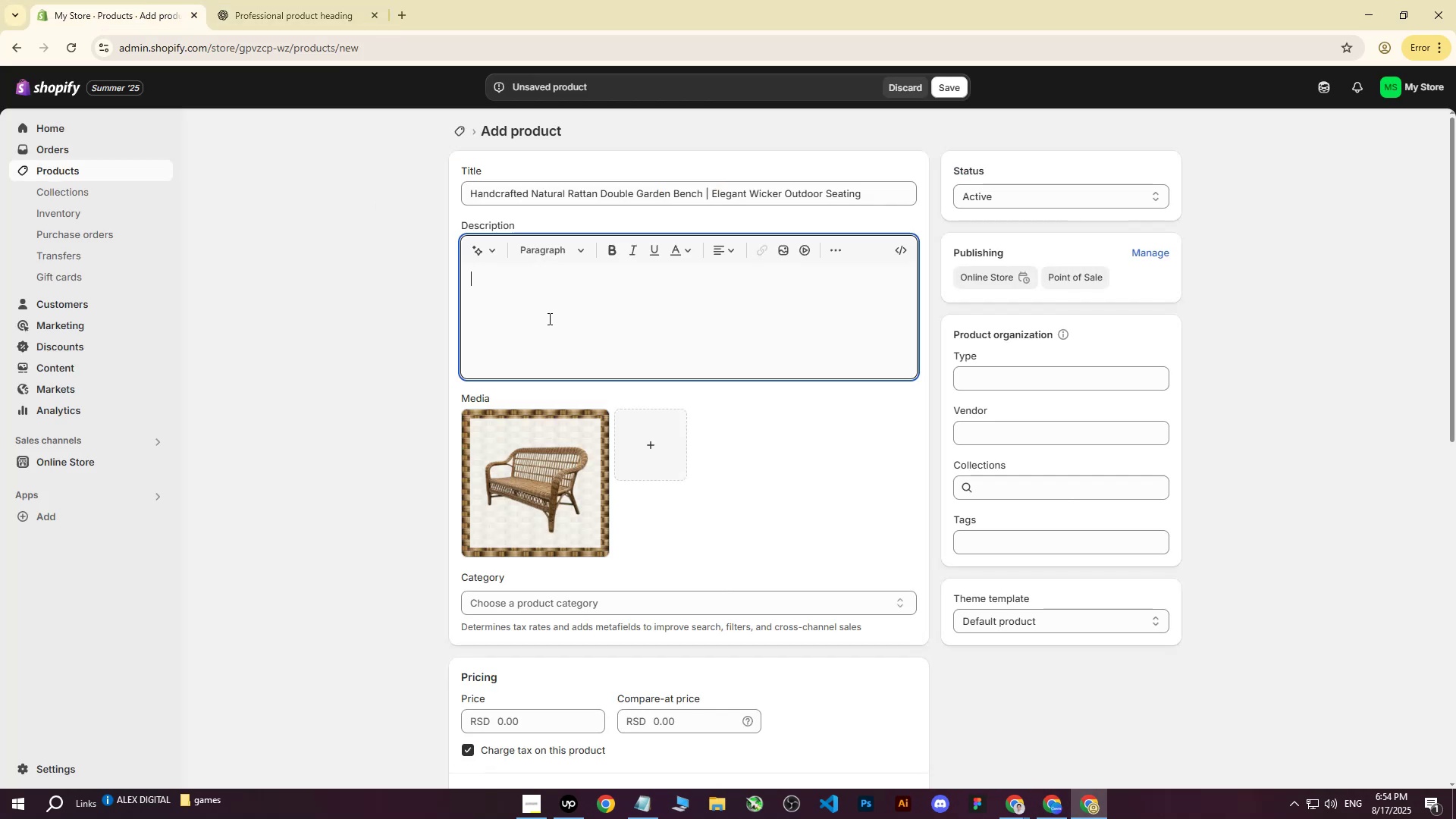 
key(Control+V)
 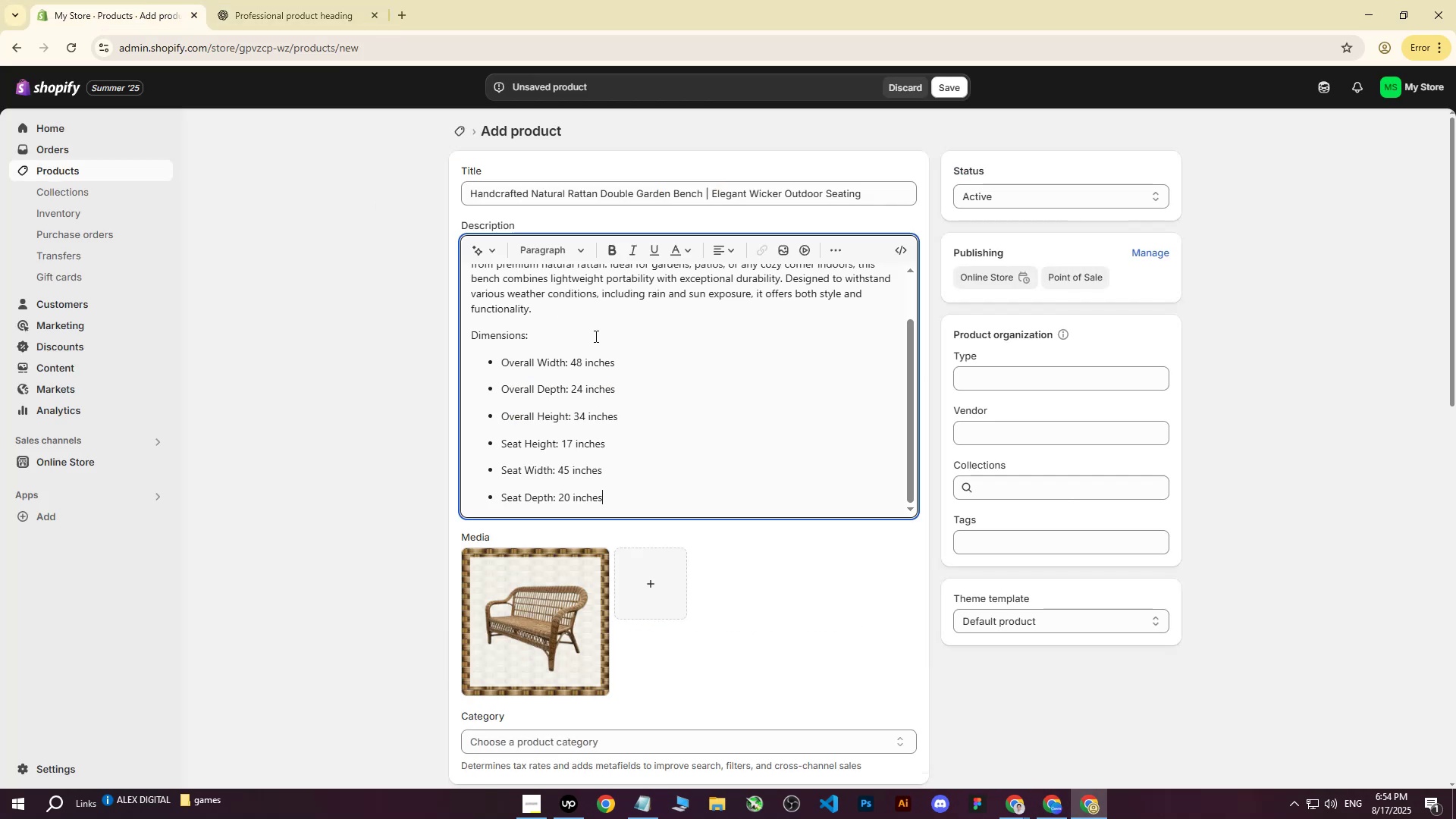 
scroll: coordinate [617, 366], scroll_direction: up, amount: 7.0
 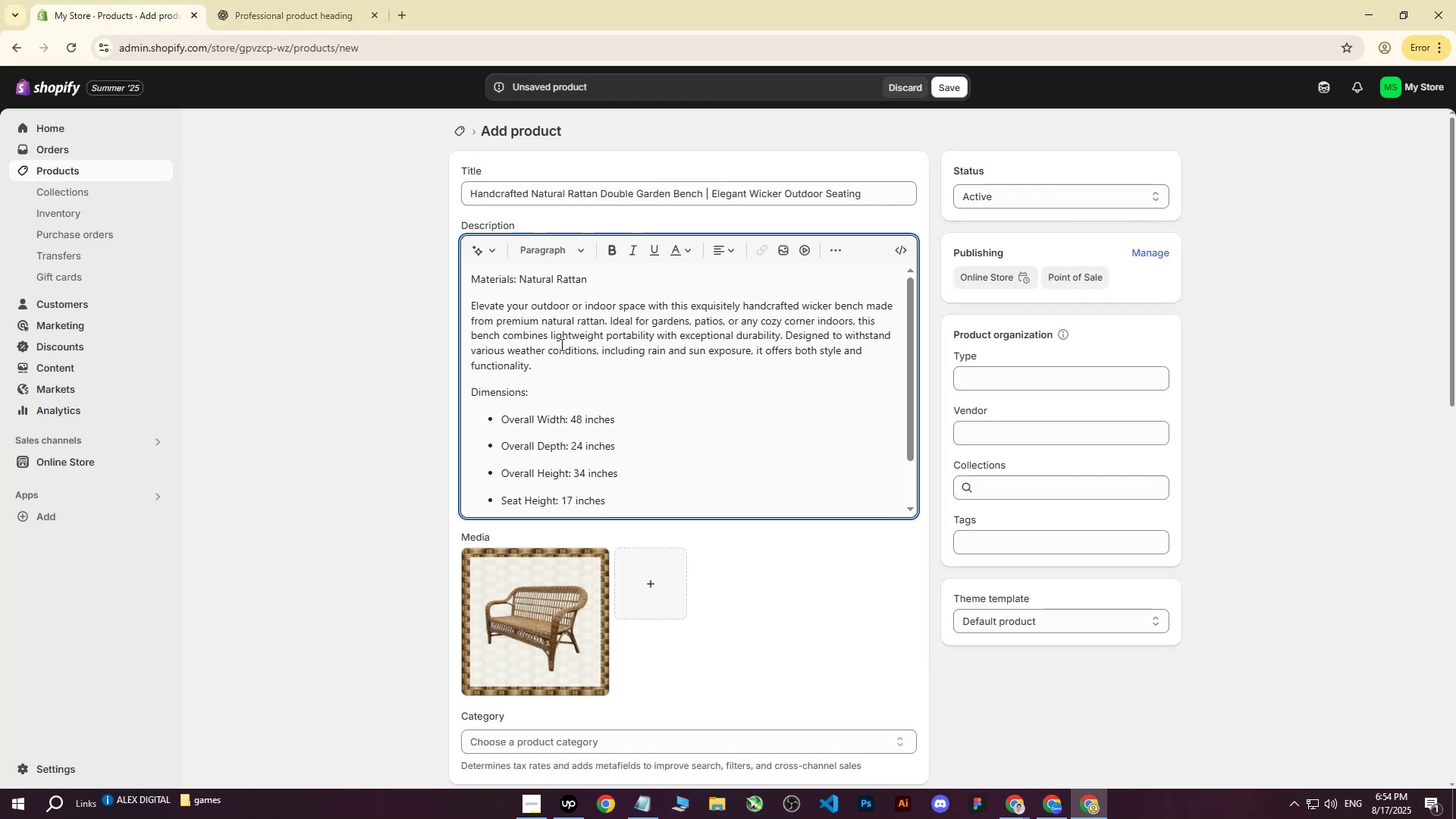 
wait(7.95)
 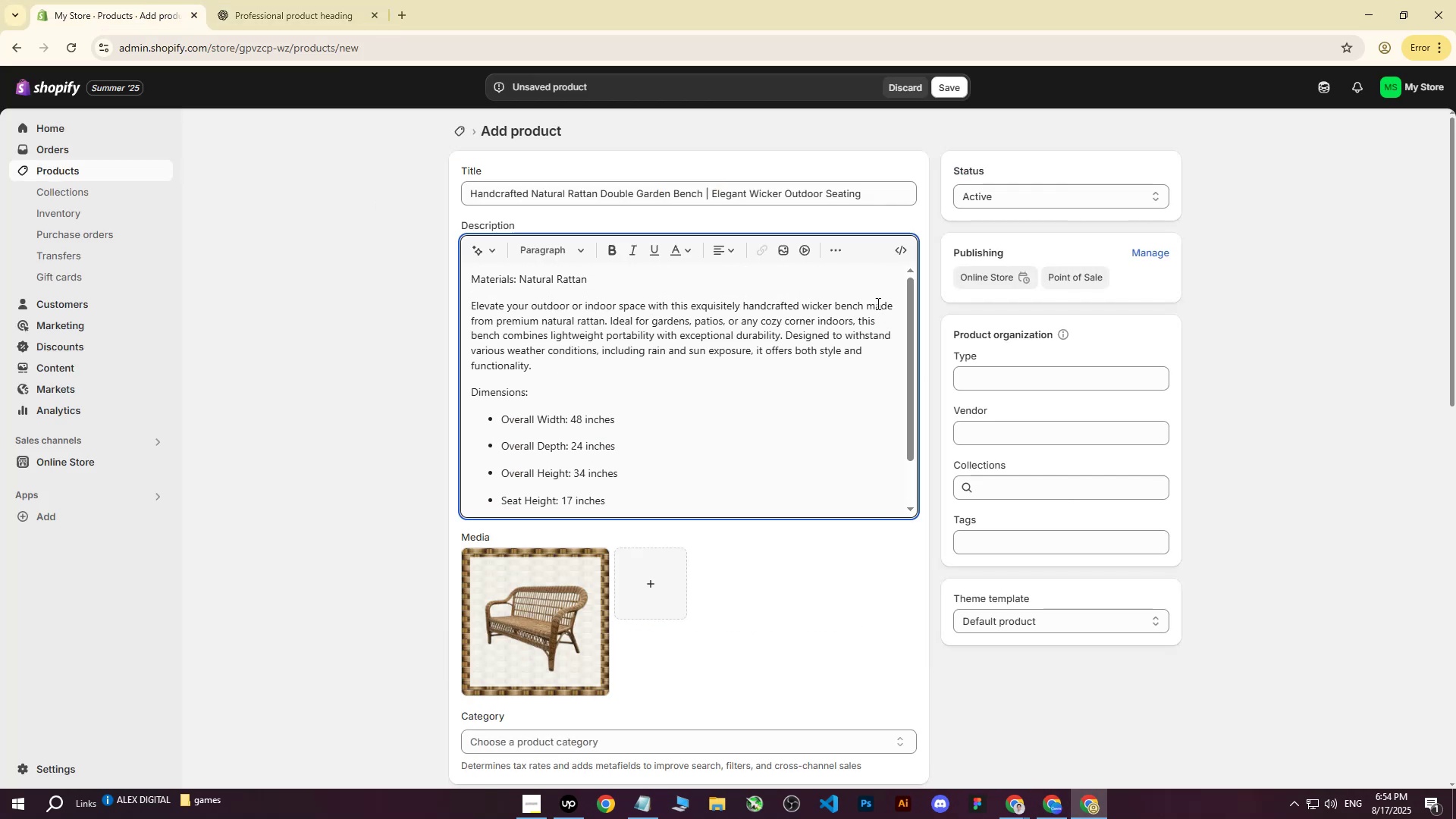 
scroll: coordinate [590, 355], scroll_direction: down, amount: 2.0
 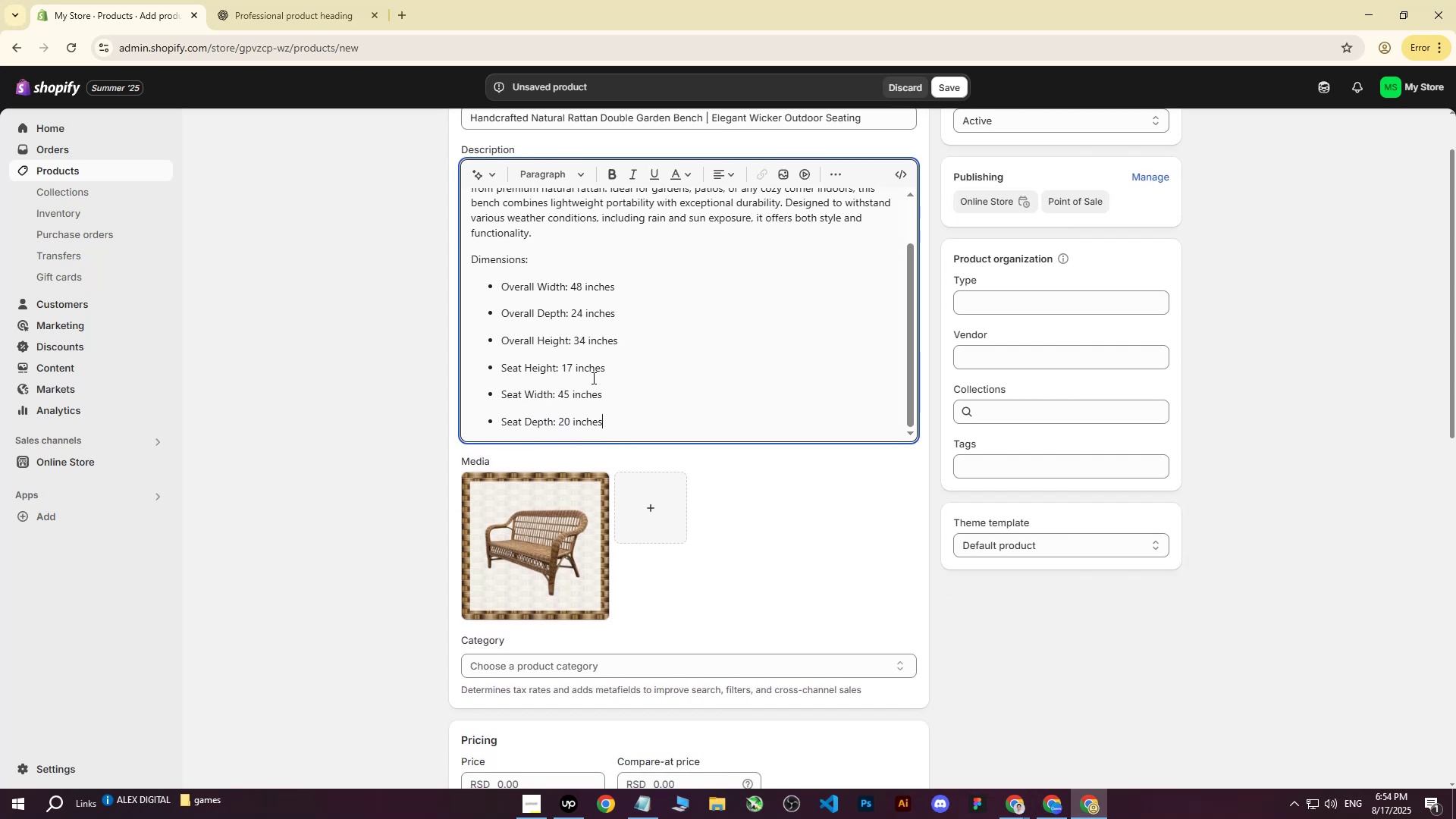 
wait(5.25)
 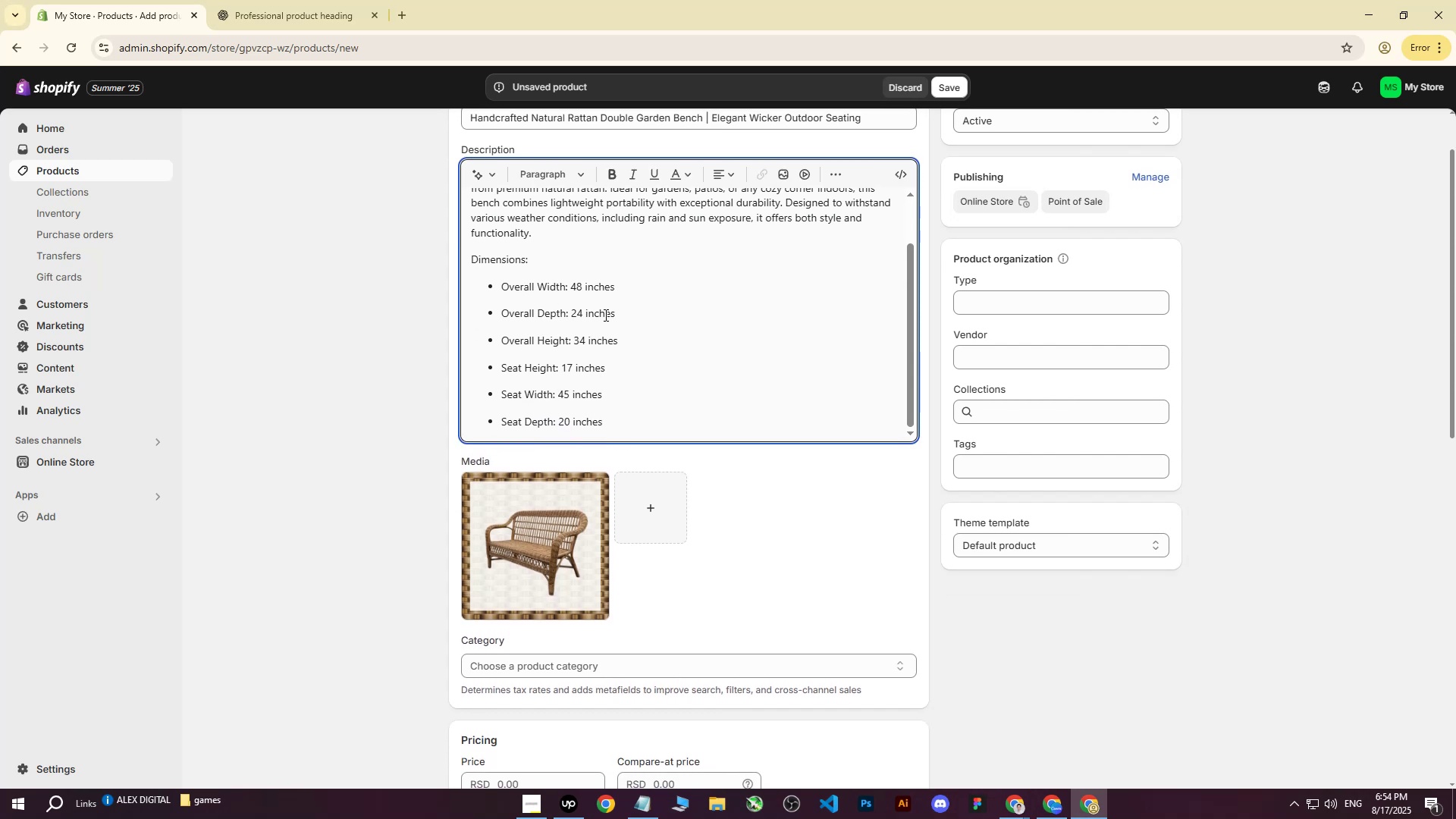 
scroll: coordinate [358, 314], scroll_direction: up, amount: 17.0
 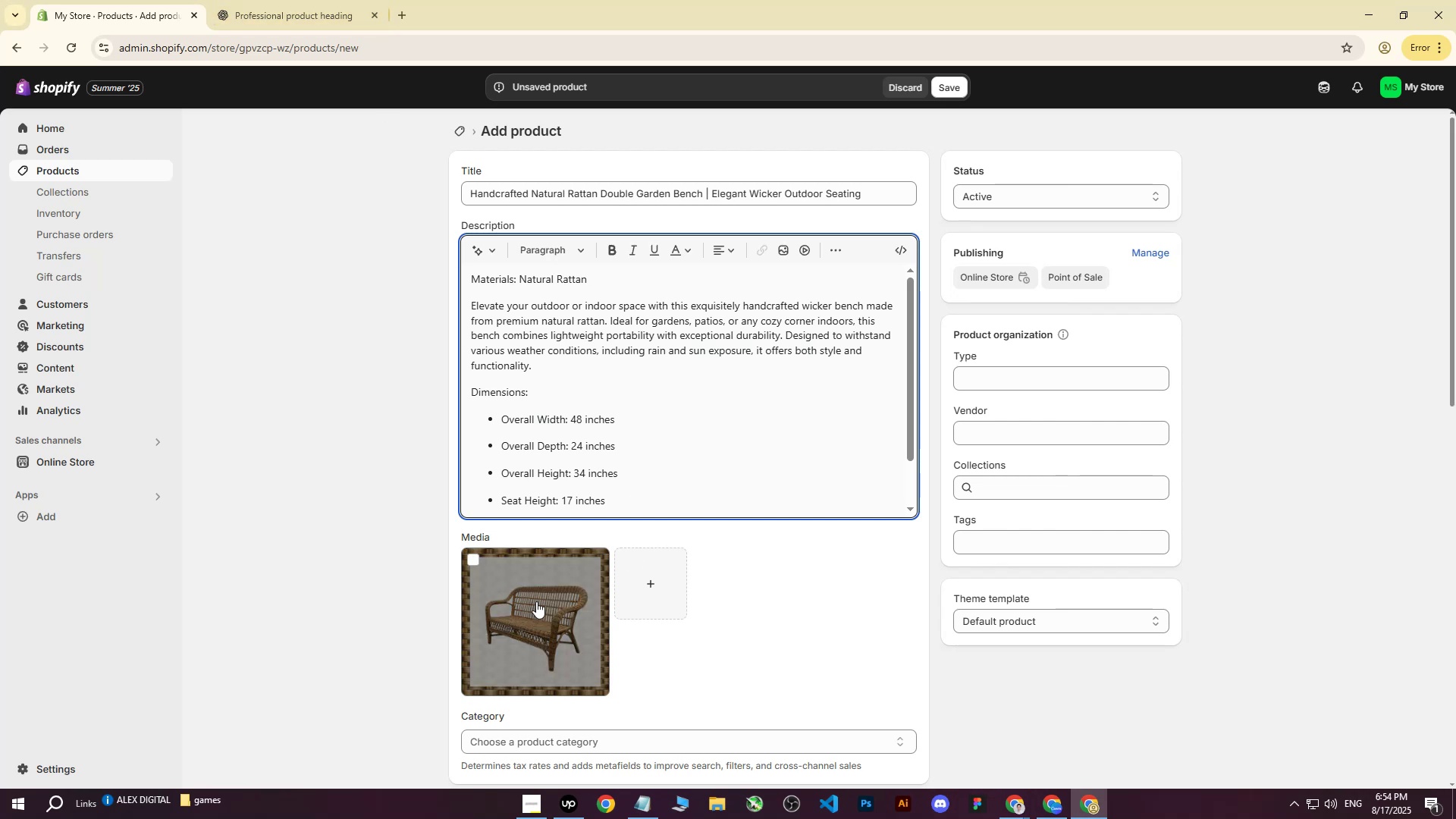 
left_click_drag(start_coordinate=[472, 192], to_coordinate=[897, 187])
 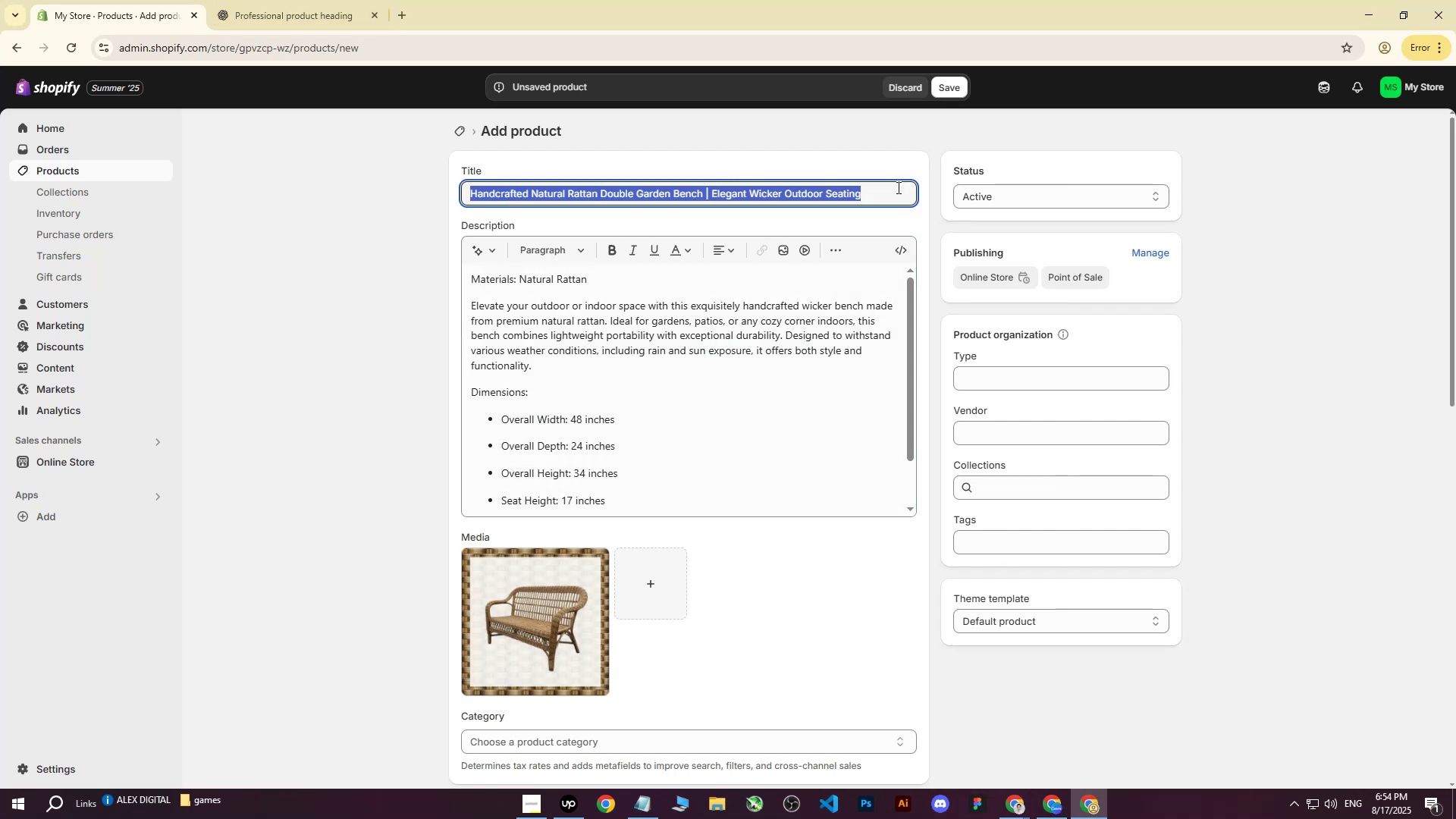 
key(Control+ControlLeft)
 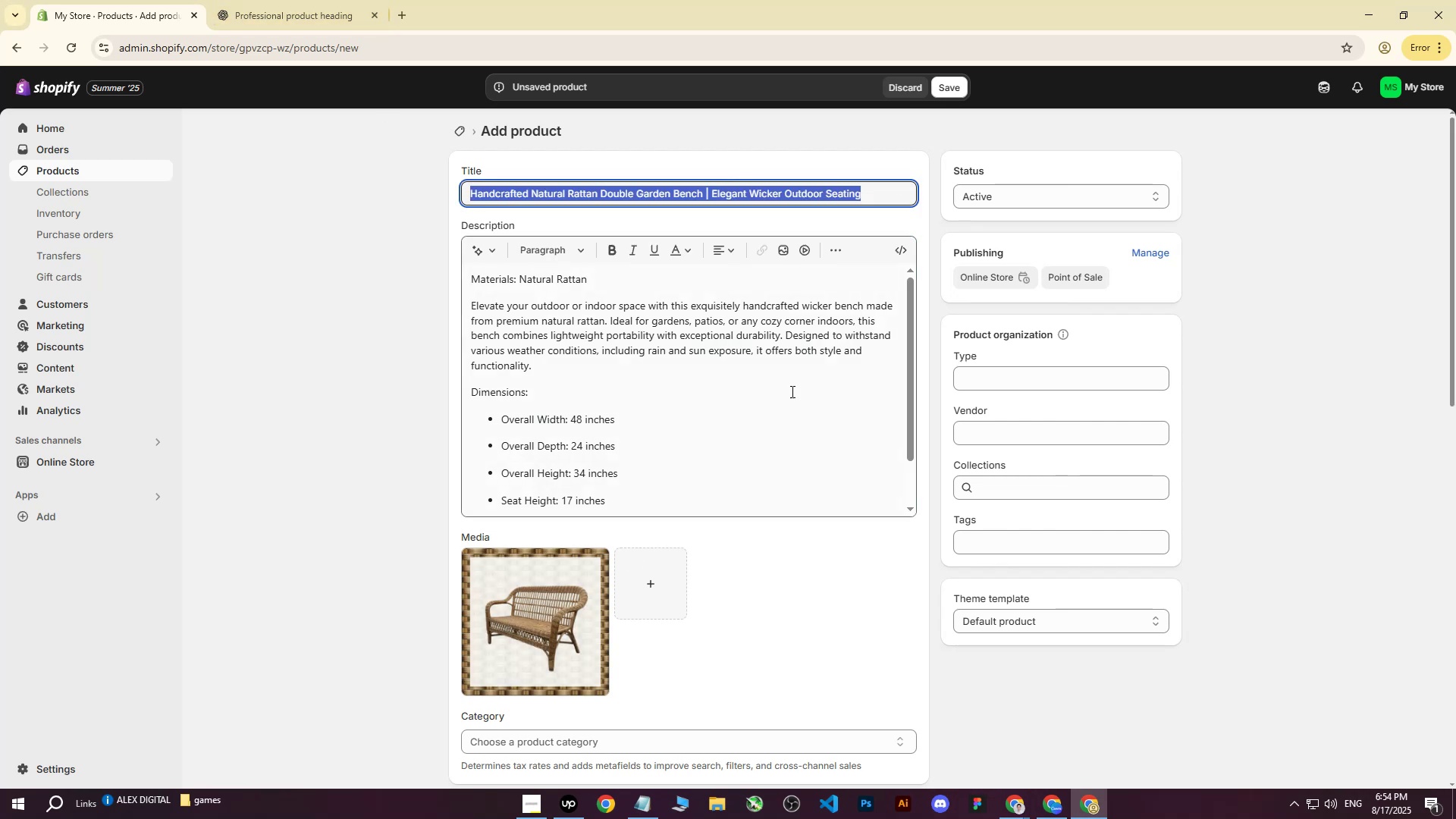 
key(Control+C)
 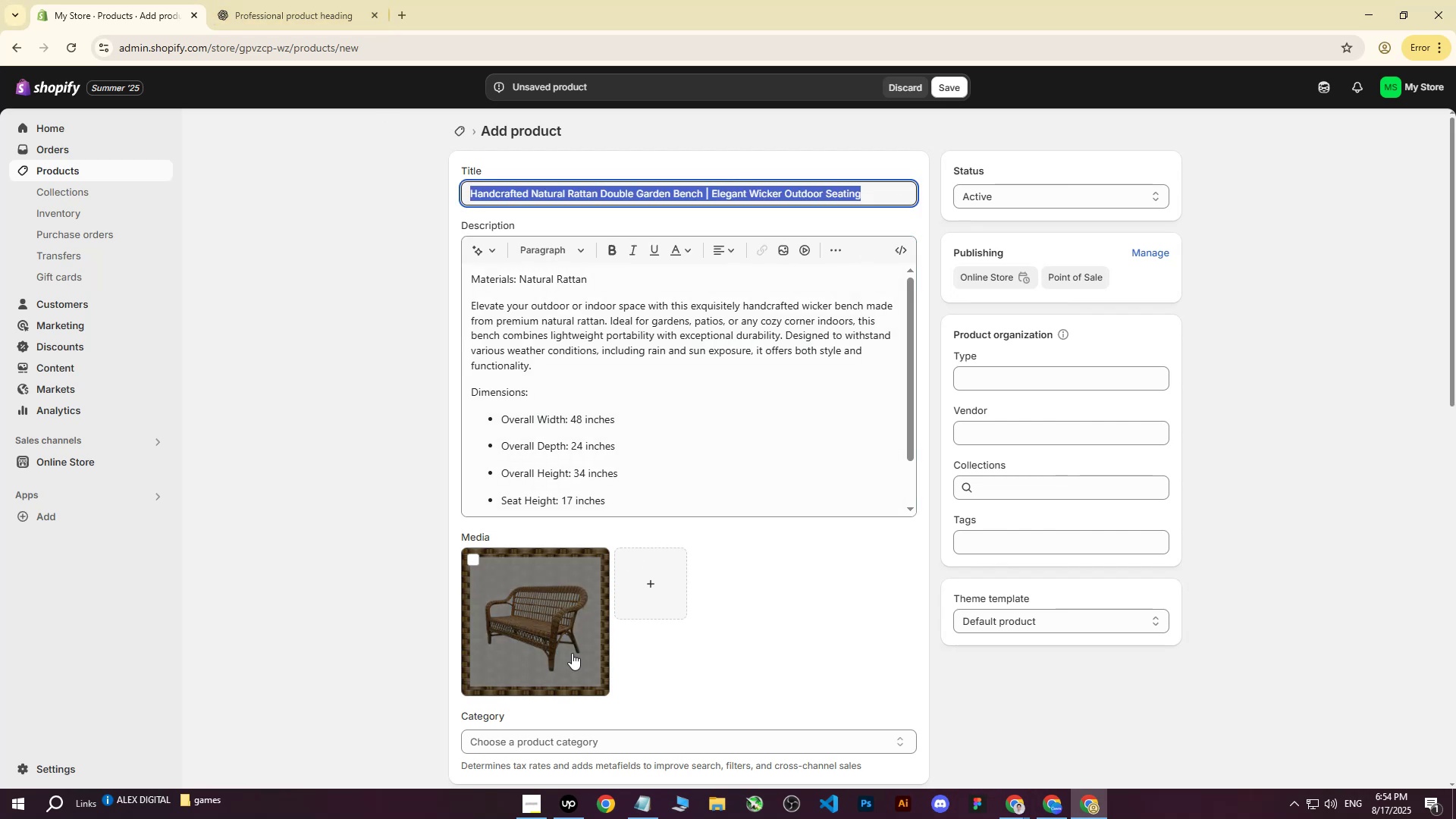 
left_click([572, 653])
 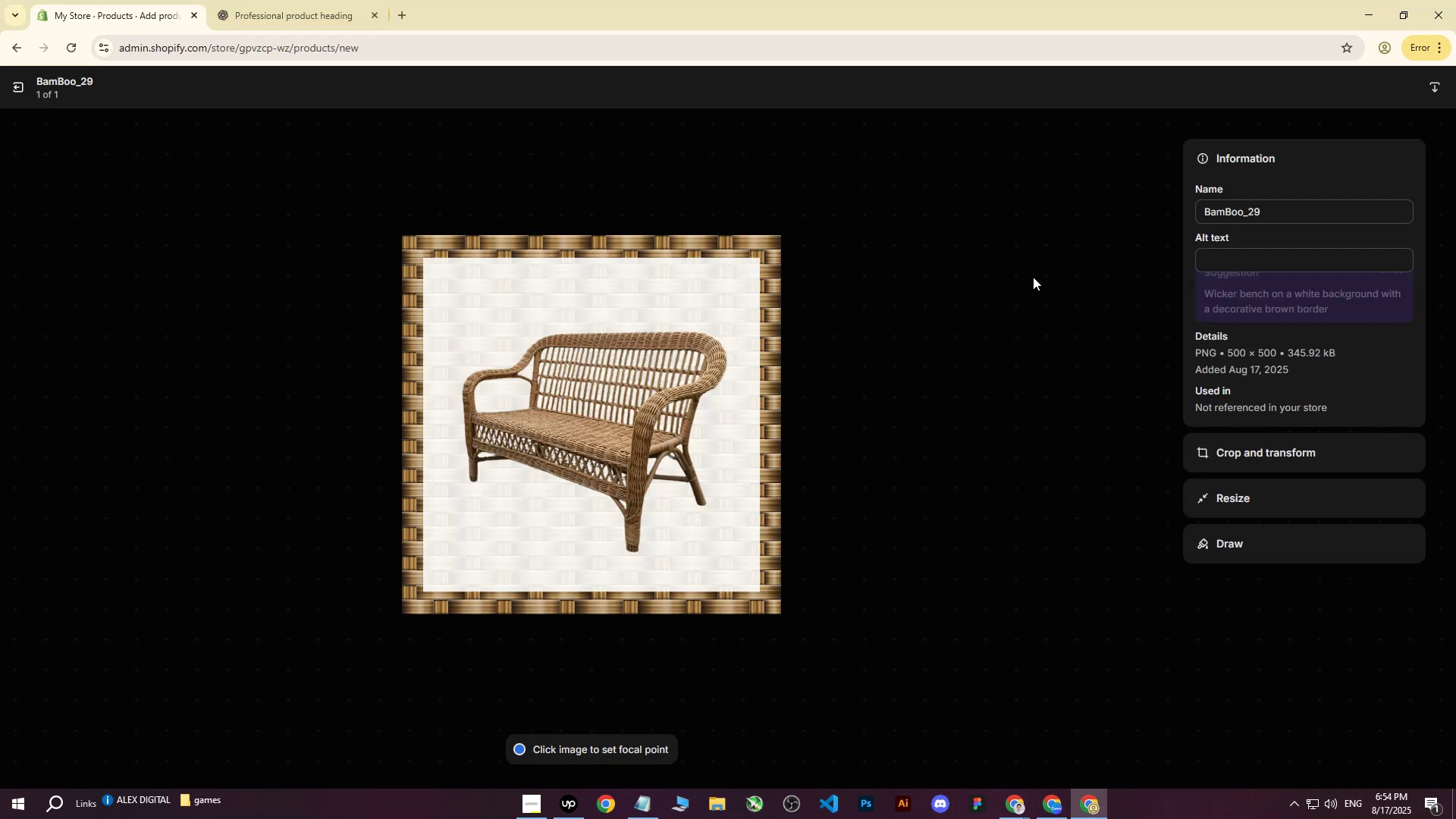 
left_click([1235, 255])
 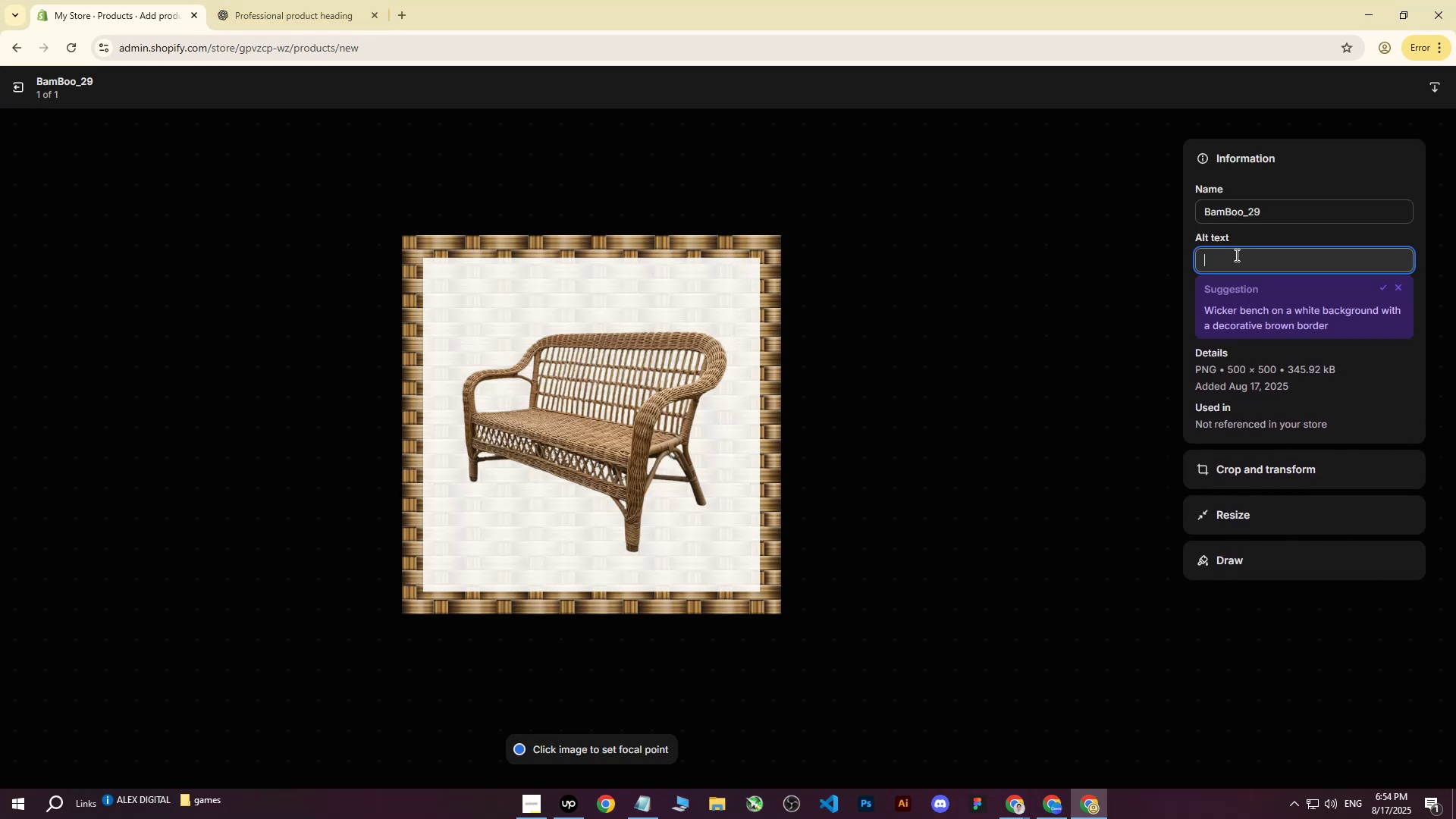 
key(Control+ControlLeft)
 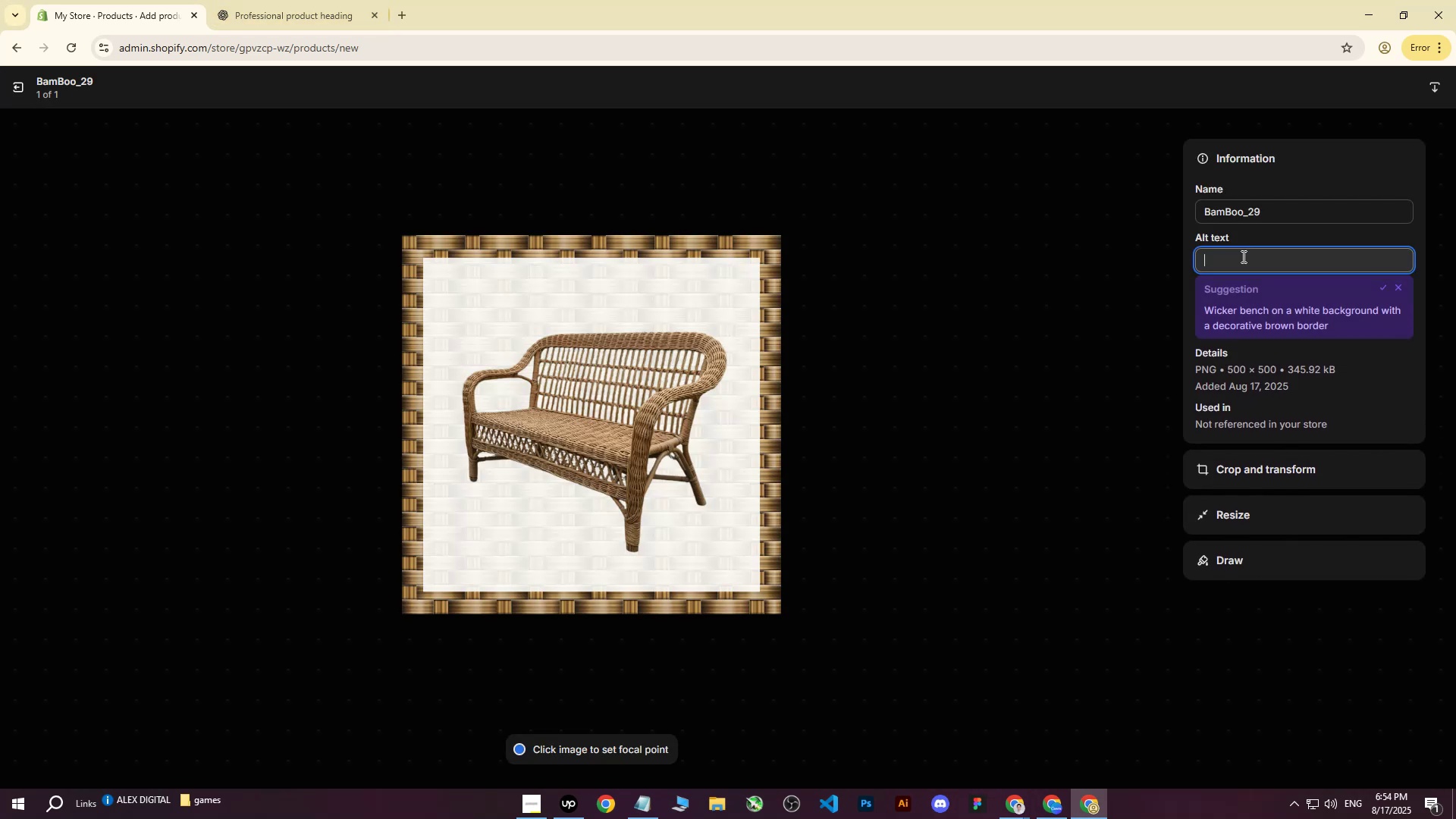 
key(Control+V)
 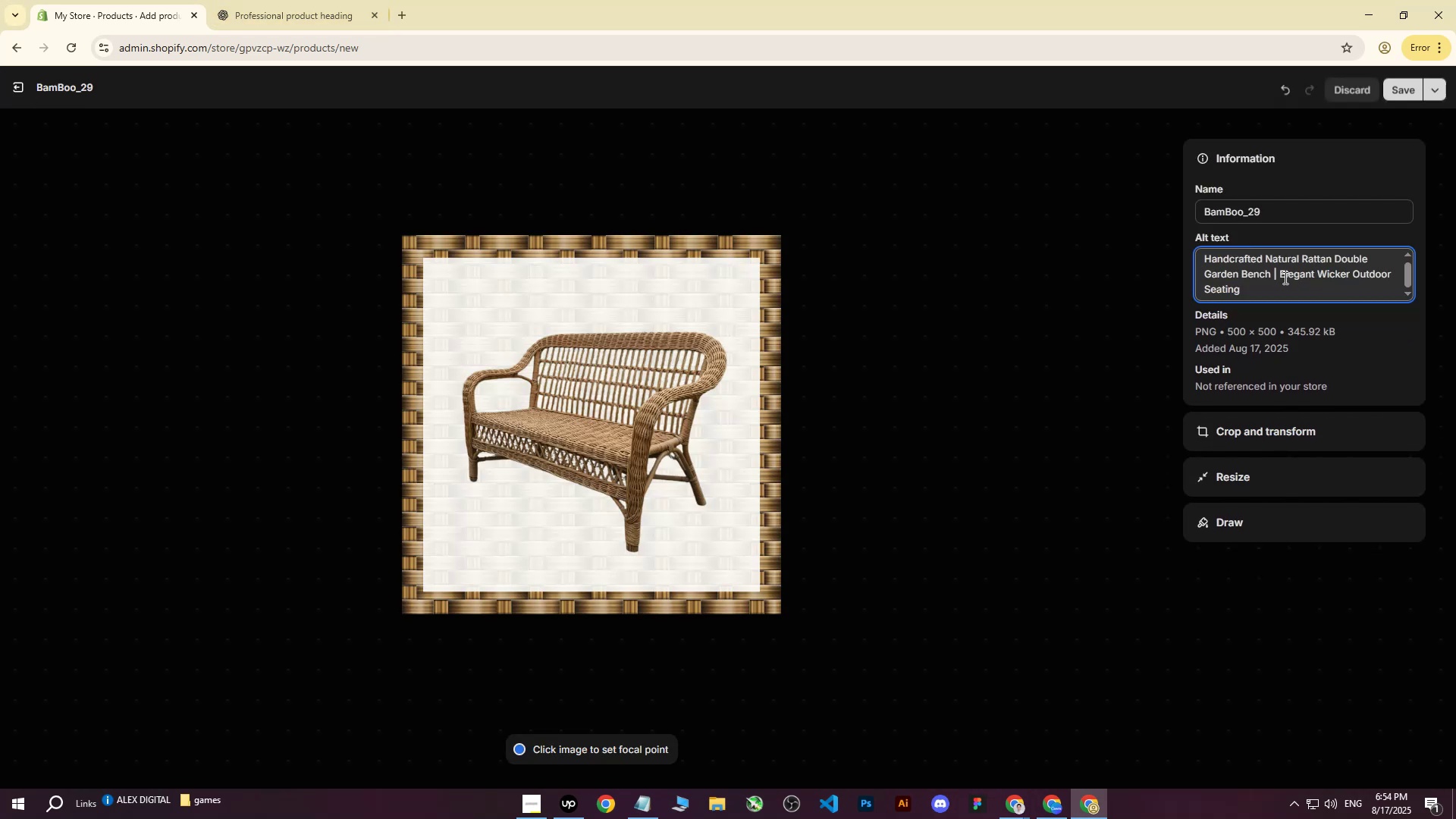 
left_click_drag(start_coordinate=[1266, 292], to_coordinate=[1274, 273])
 